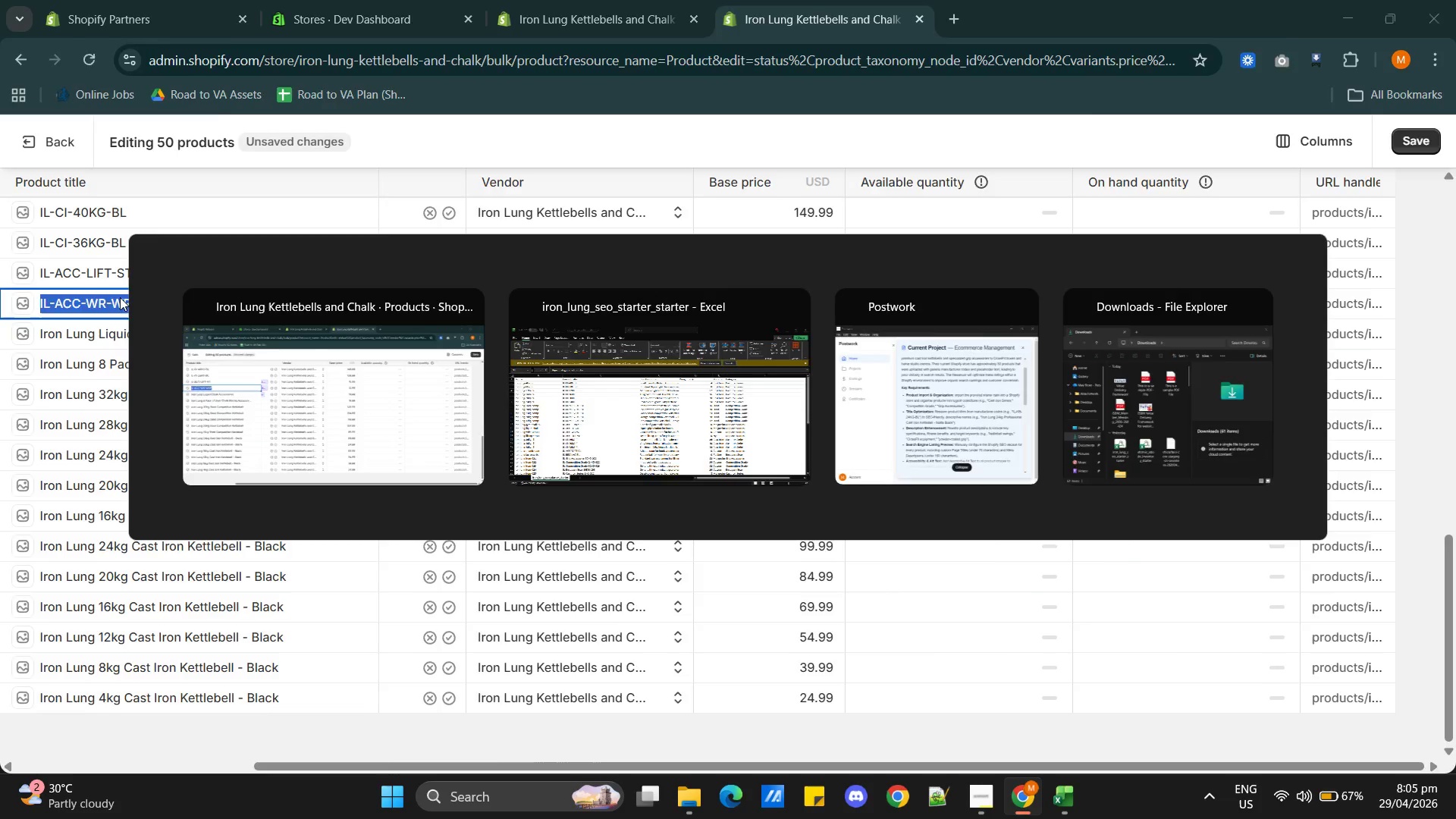 
key(Alt+Tab)
 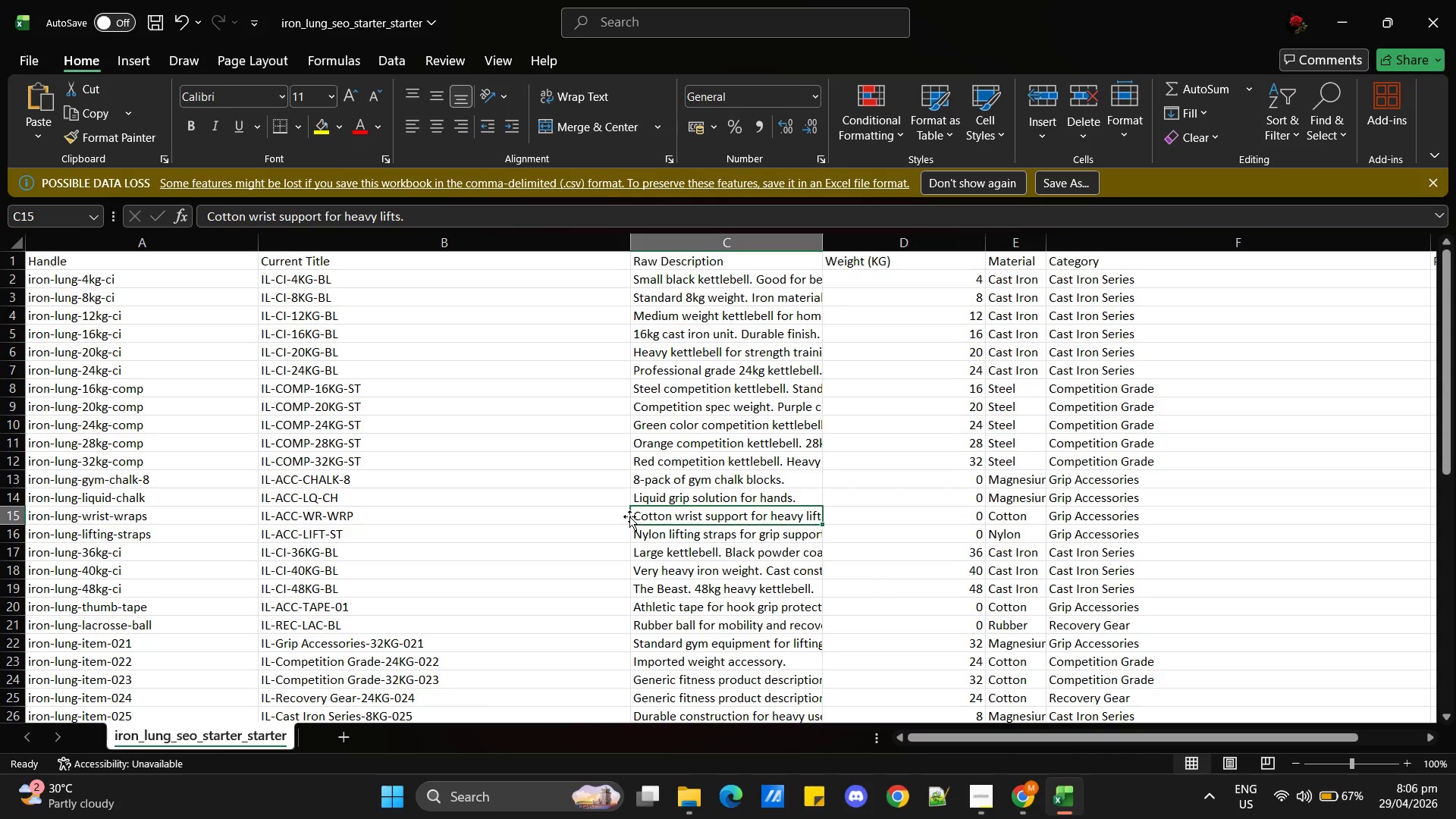 
wait(29.7)
 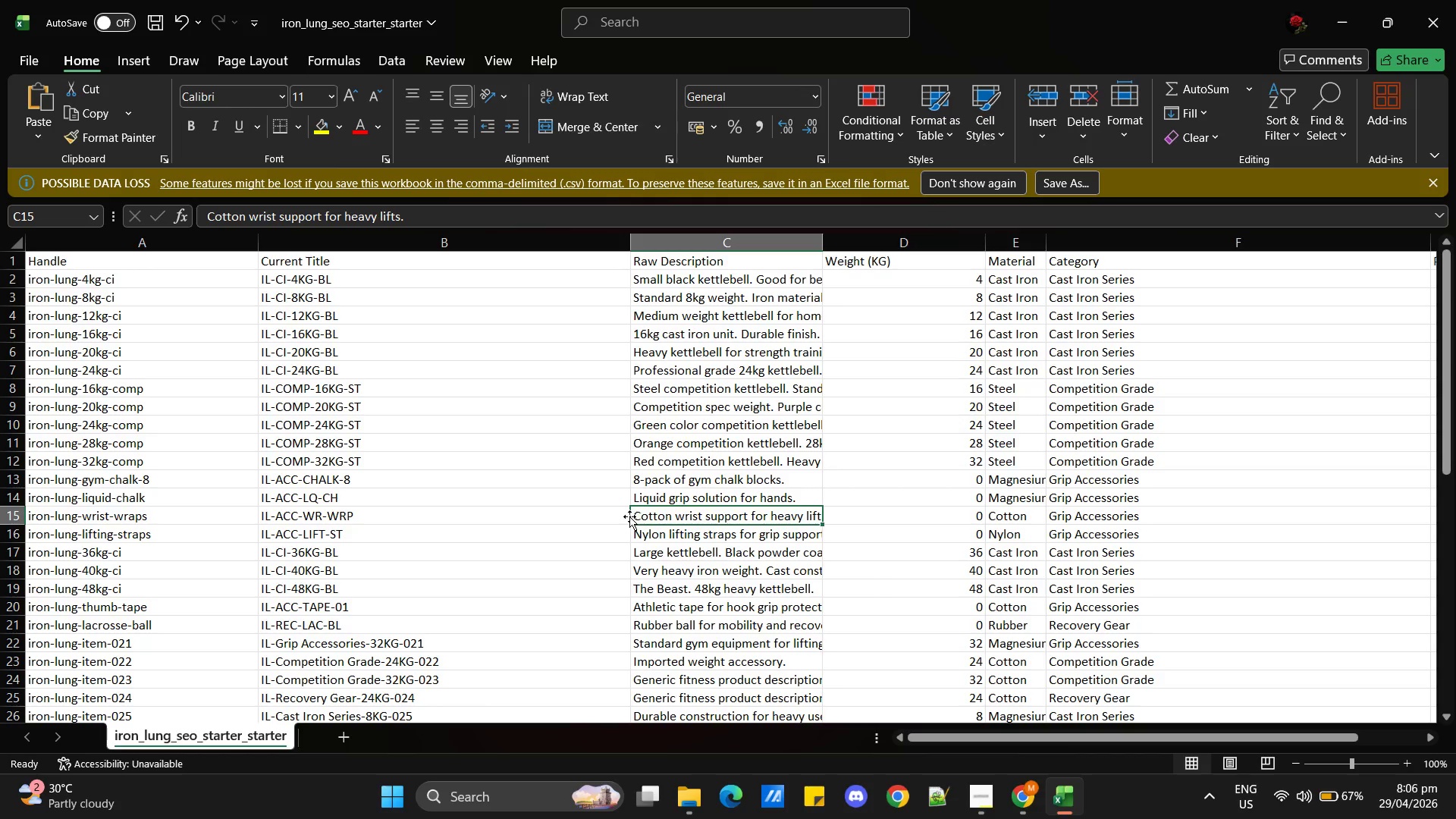 
key(Alt+AltLeft)
 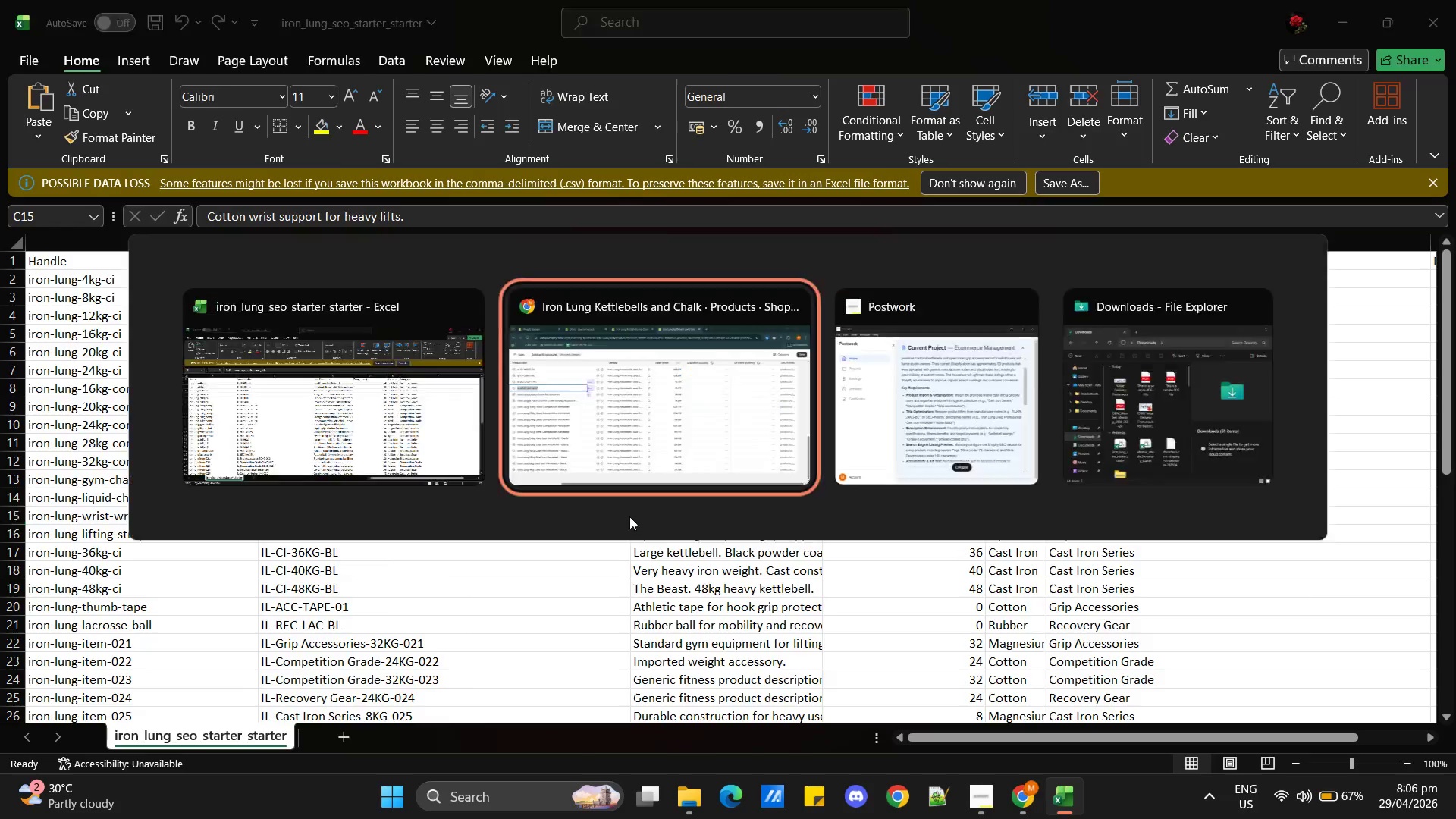 
key(Tab)
type(Iron Lung Wrist Wraps)
 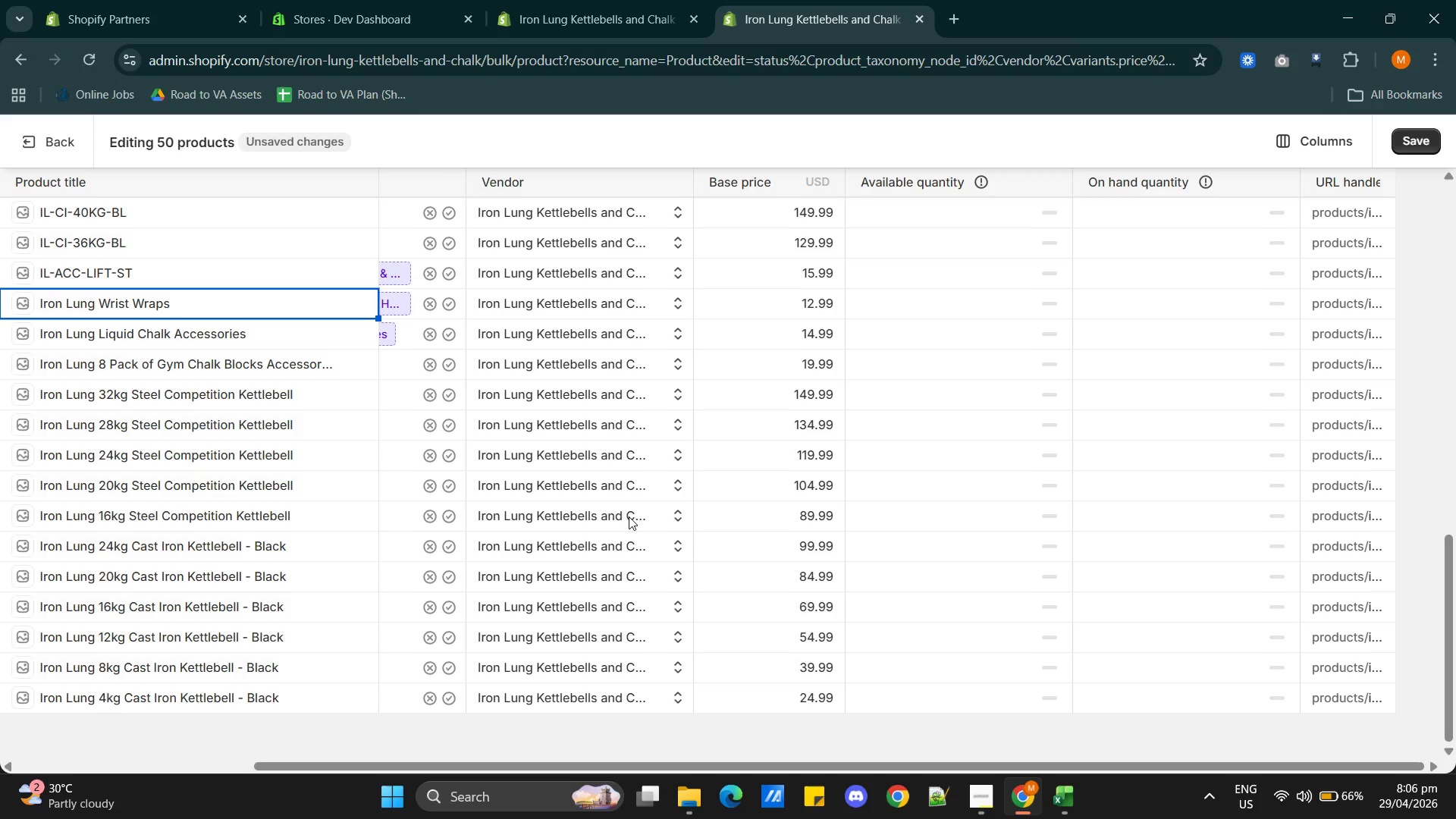 
left_click([297, 335])
 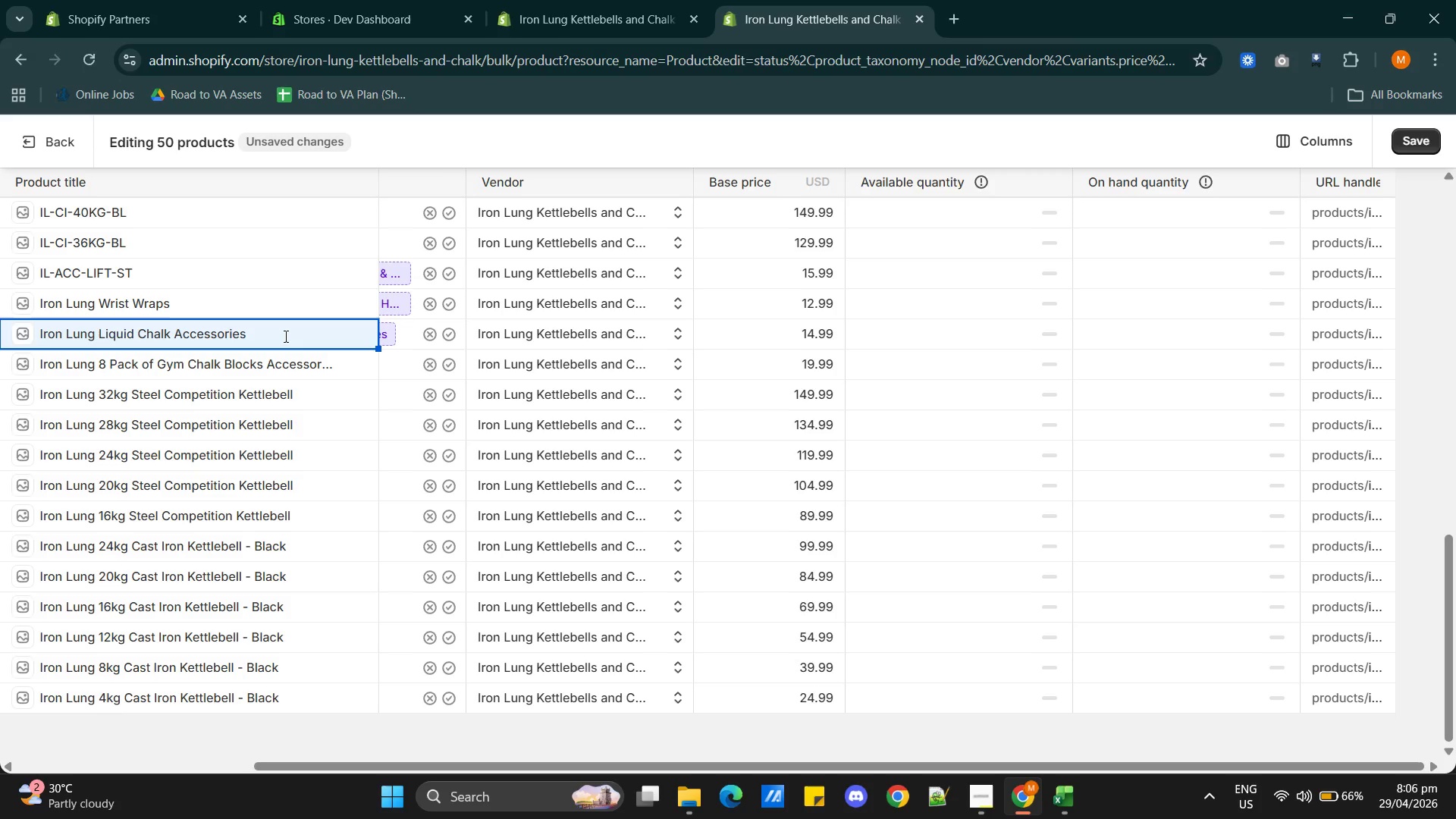 
left_click([284, 336])
 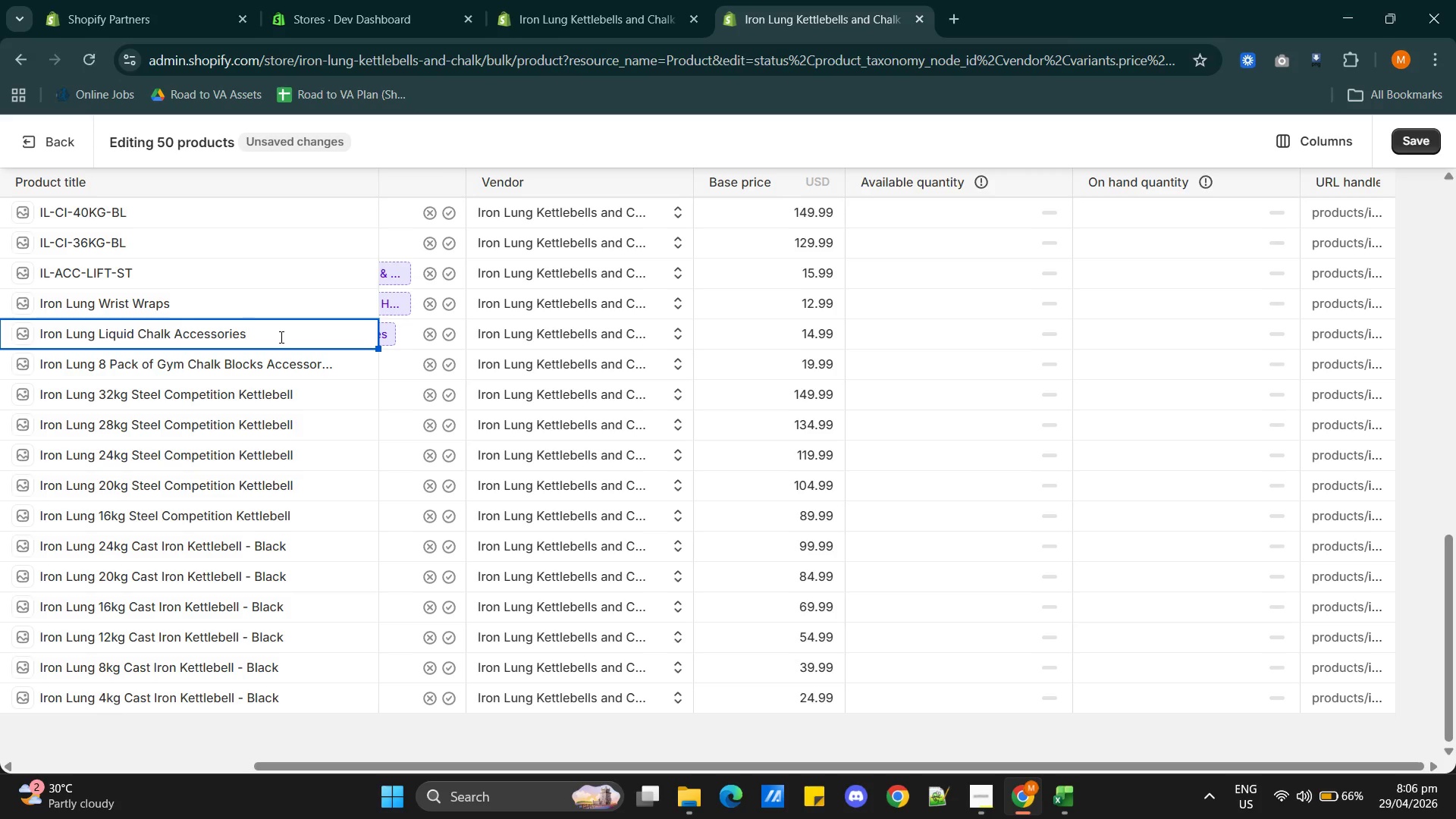 
key(Backspace)
 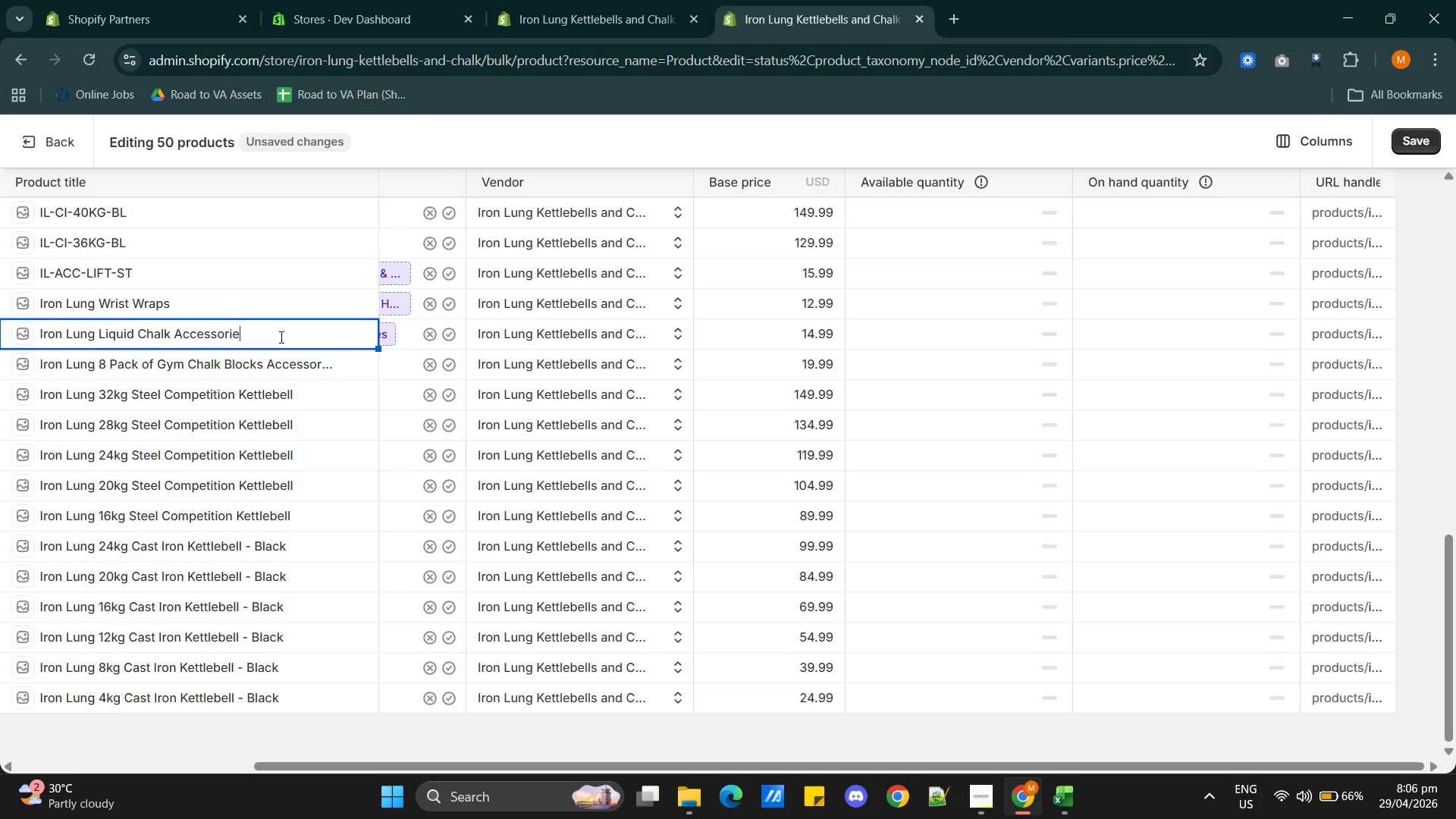 
key(Backspace)
 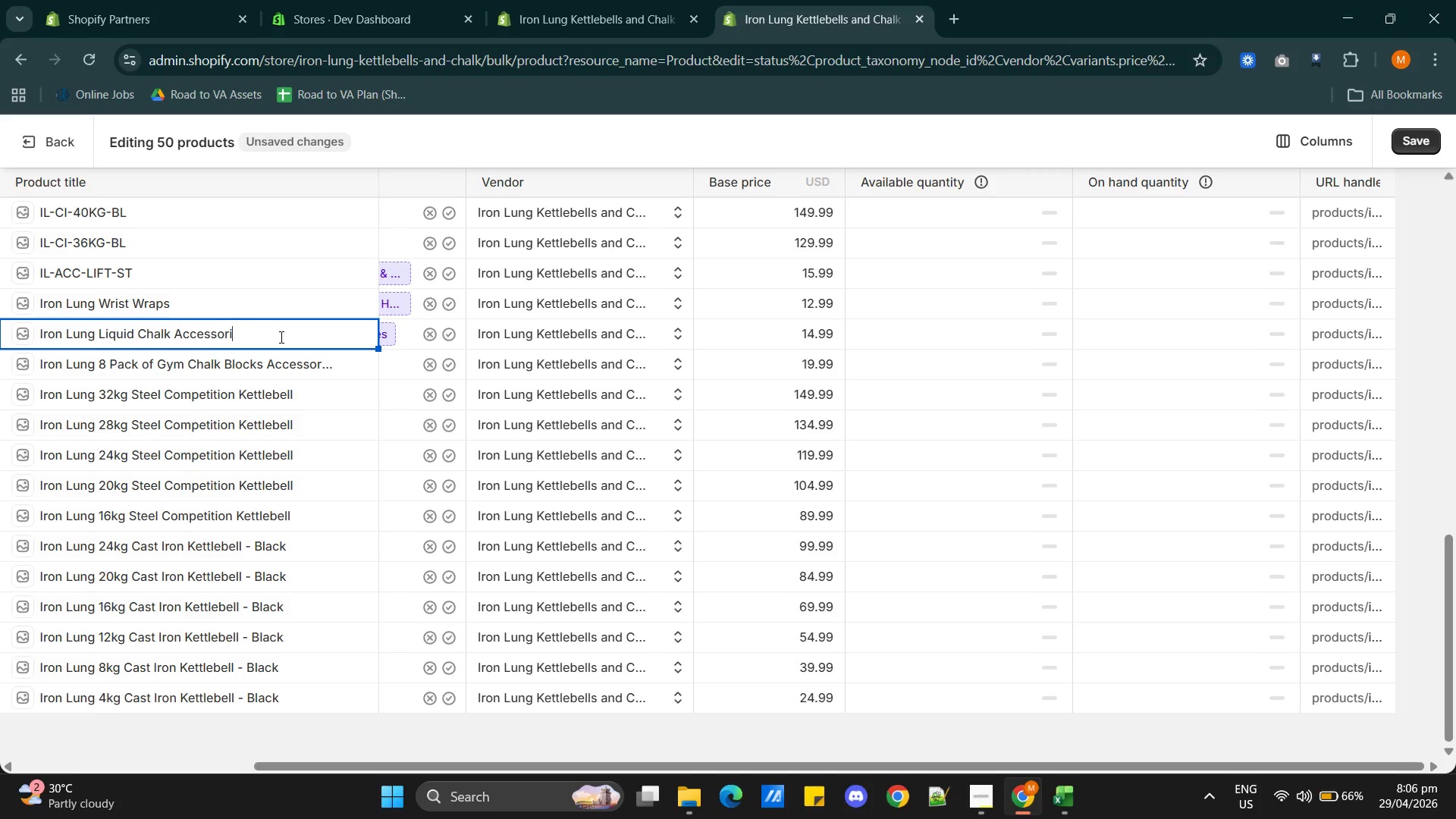 
key(Backspace)
 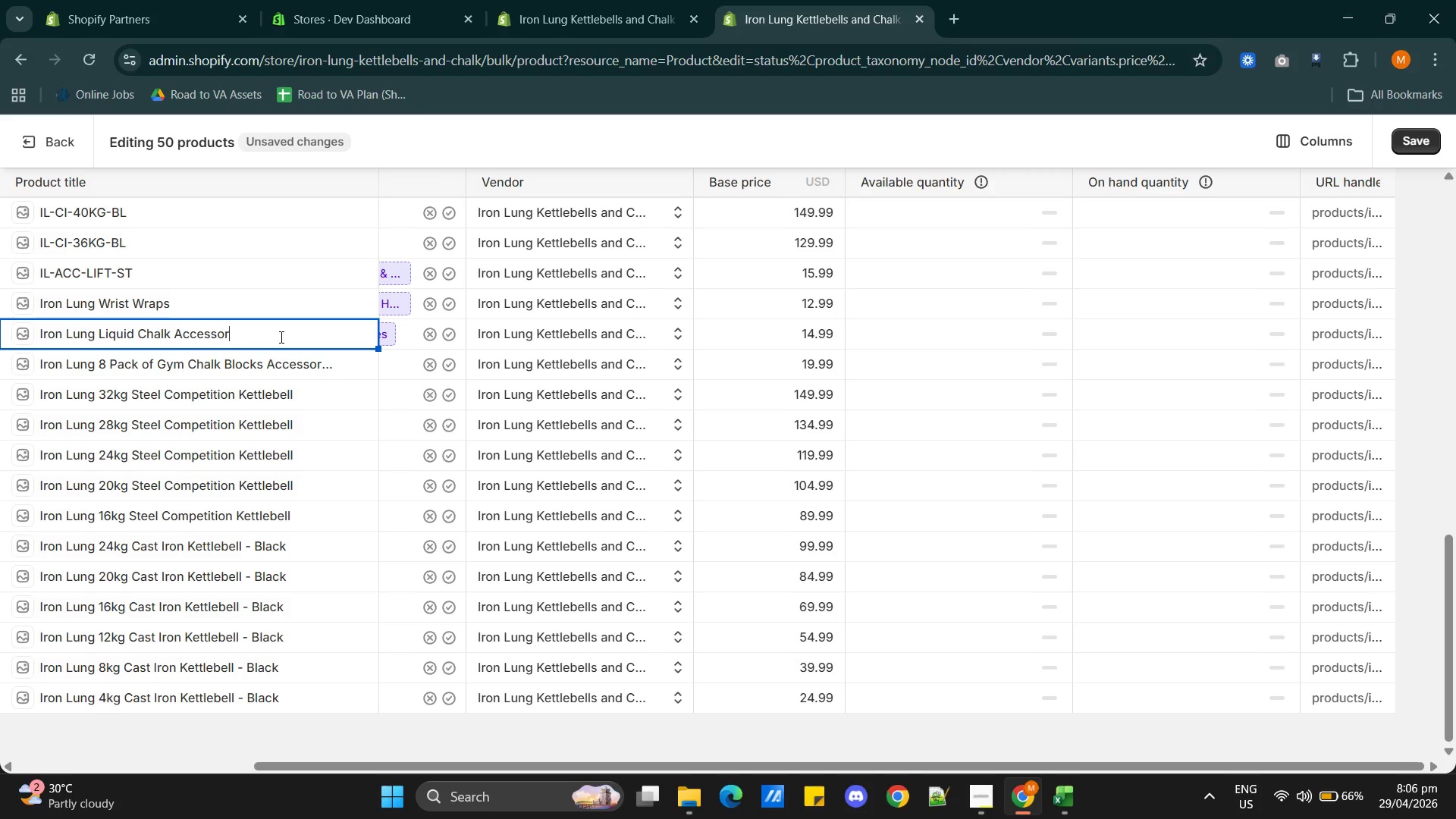 
key(Backspace)
 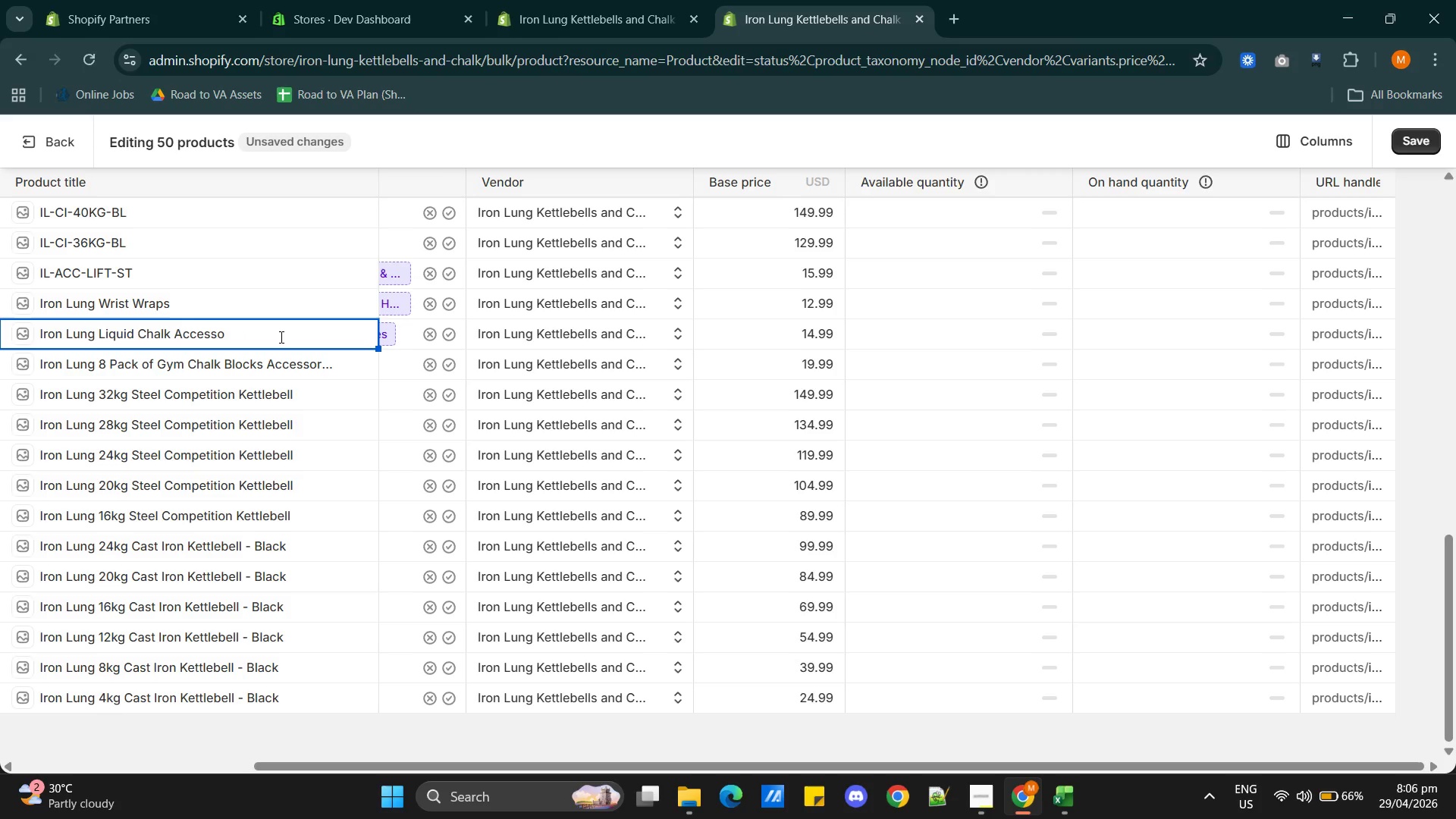 
key(Backspace)
 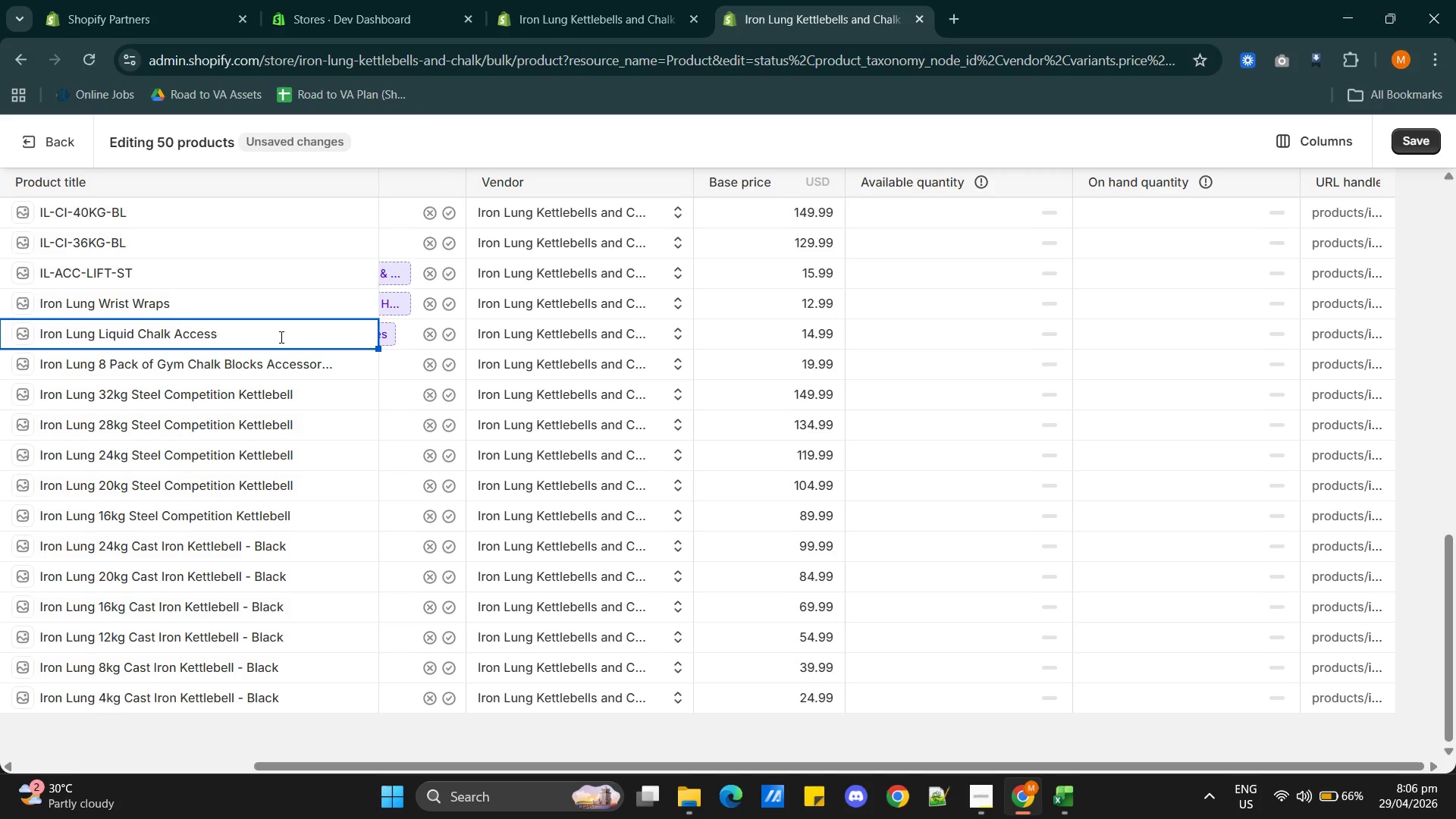 
key(Backspace)
 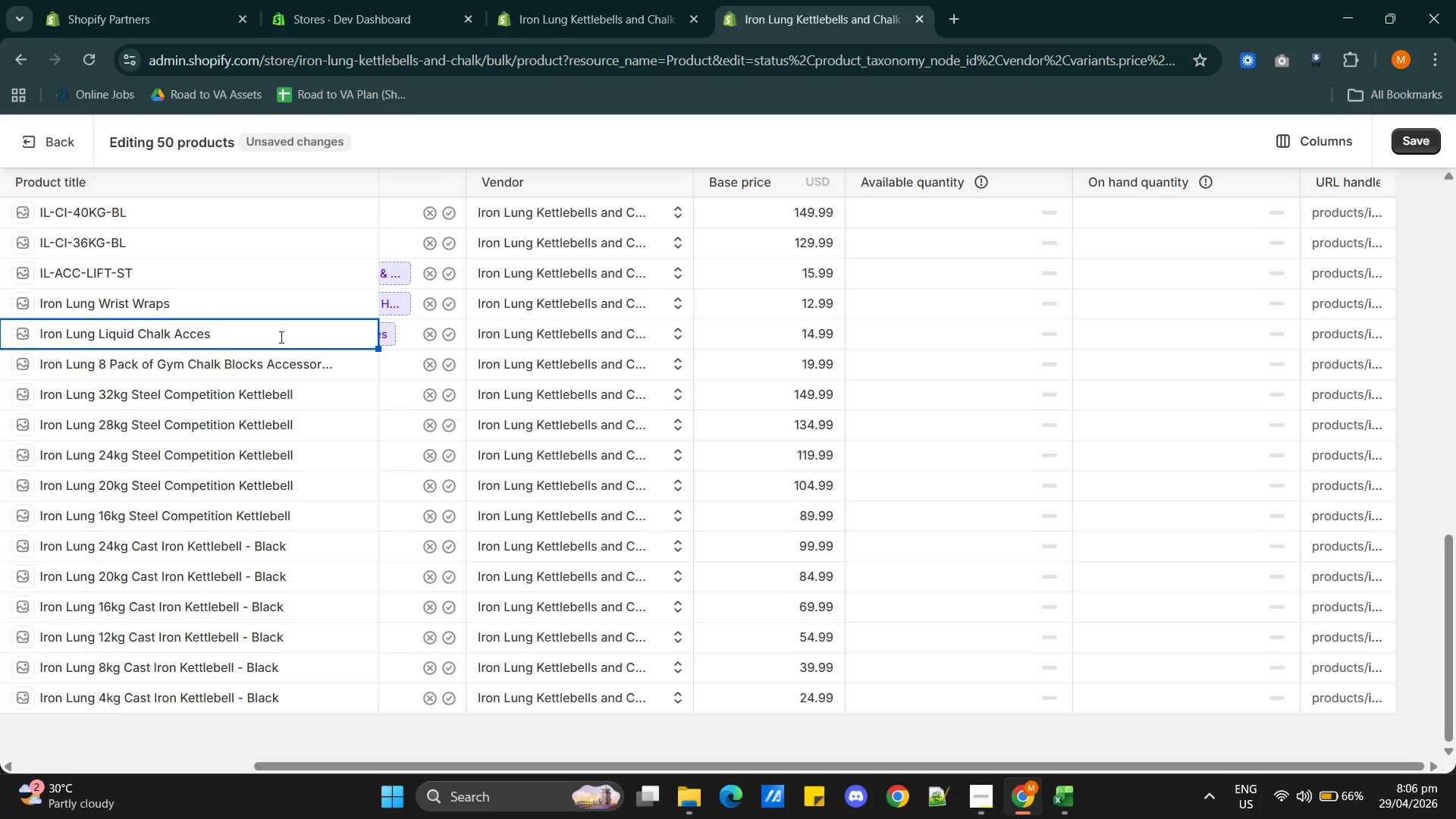 
key(Backspace)
 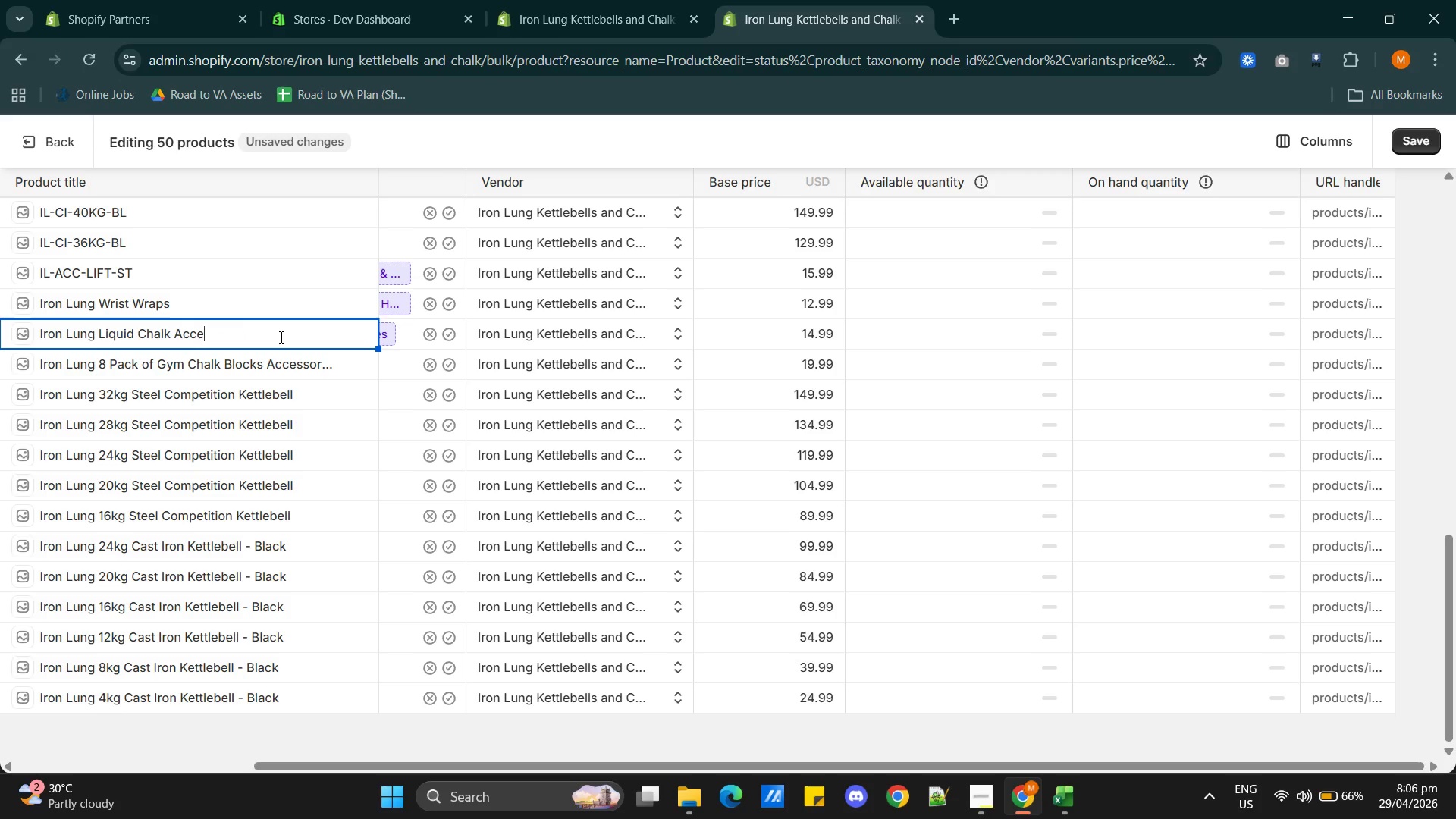 
key(Backspace)
 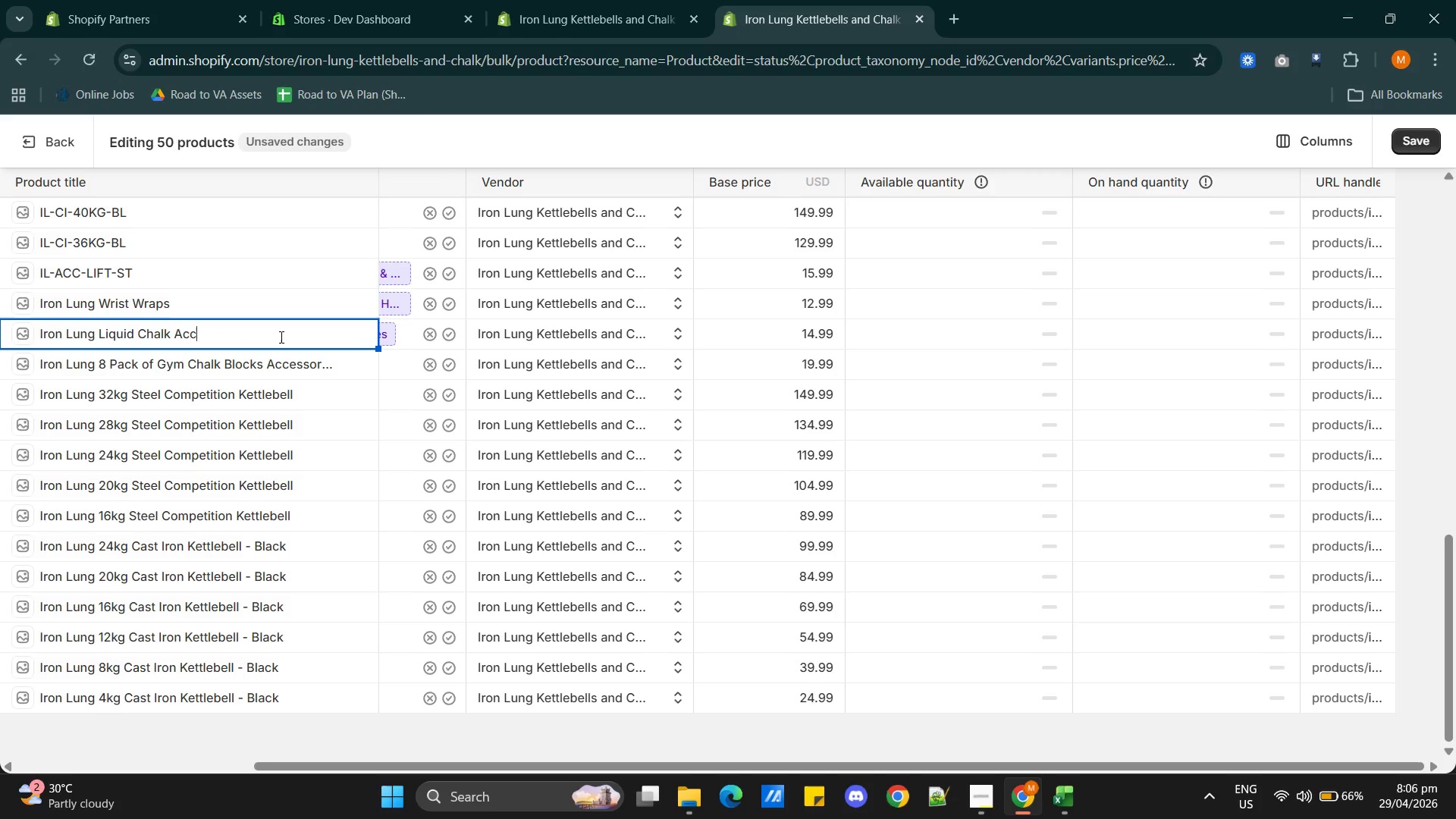 
key(Backspace)
 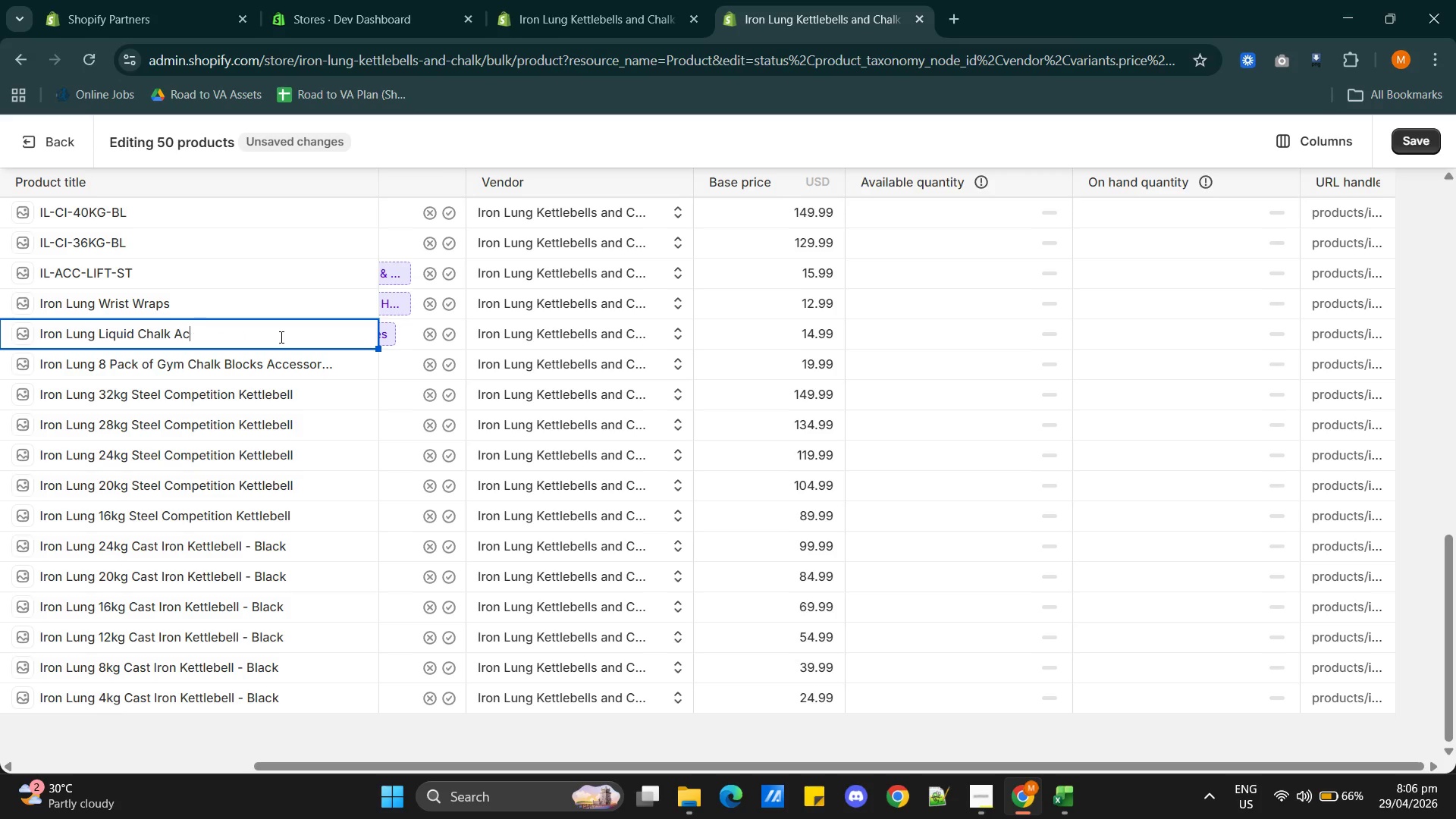 
key(Backspace)
 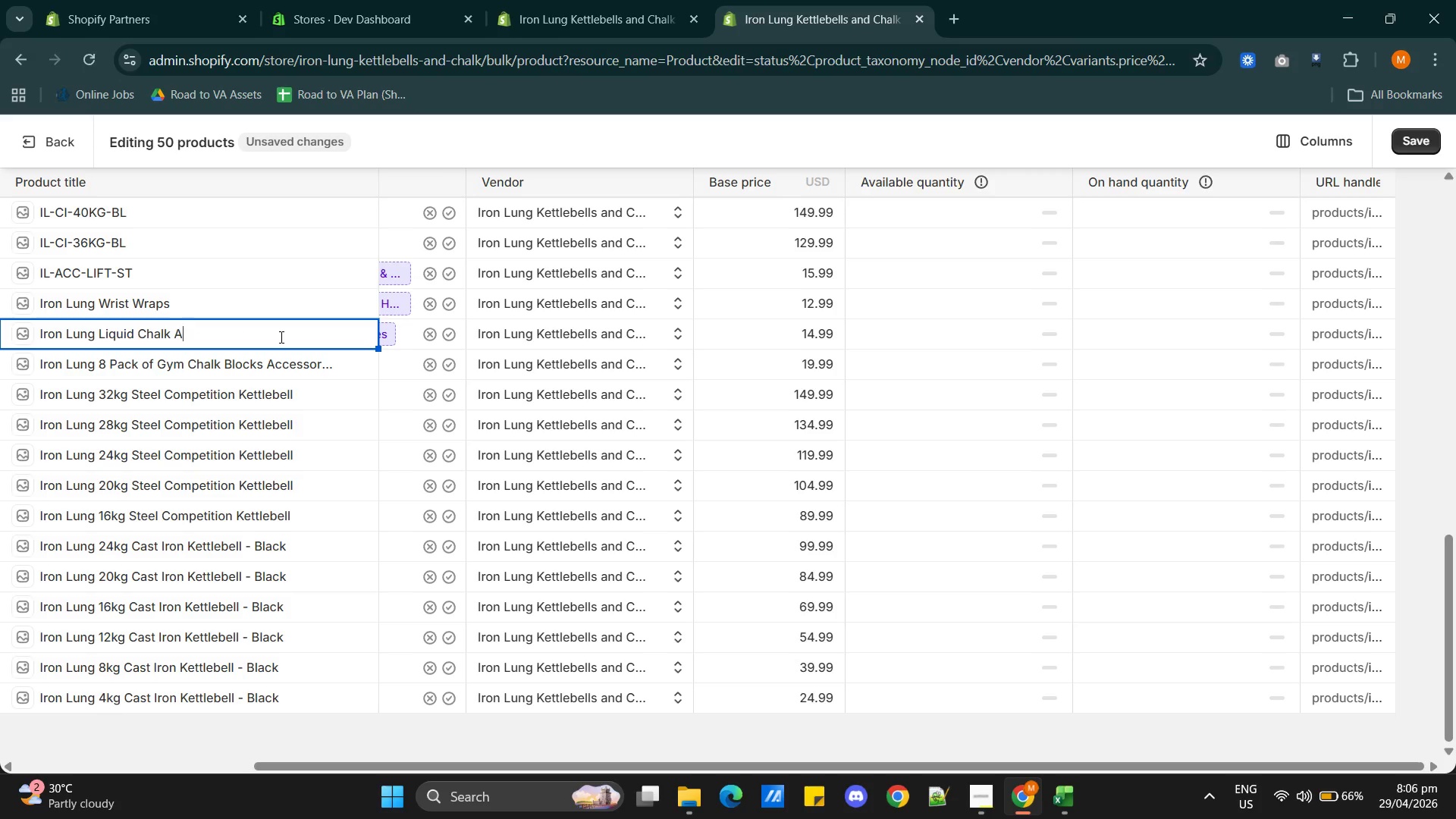 
key(Backspace)
 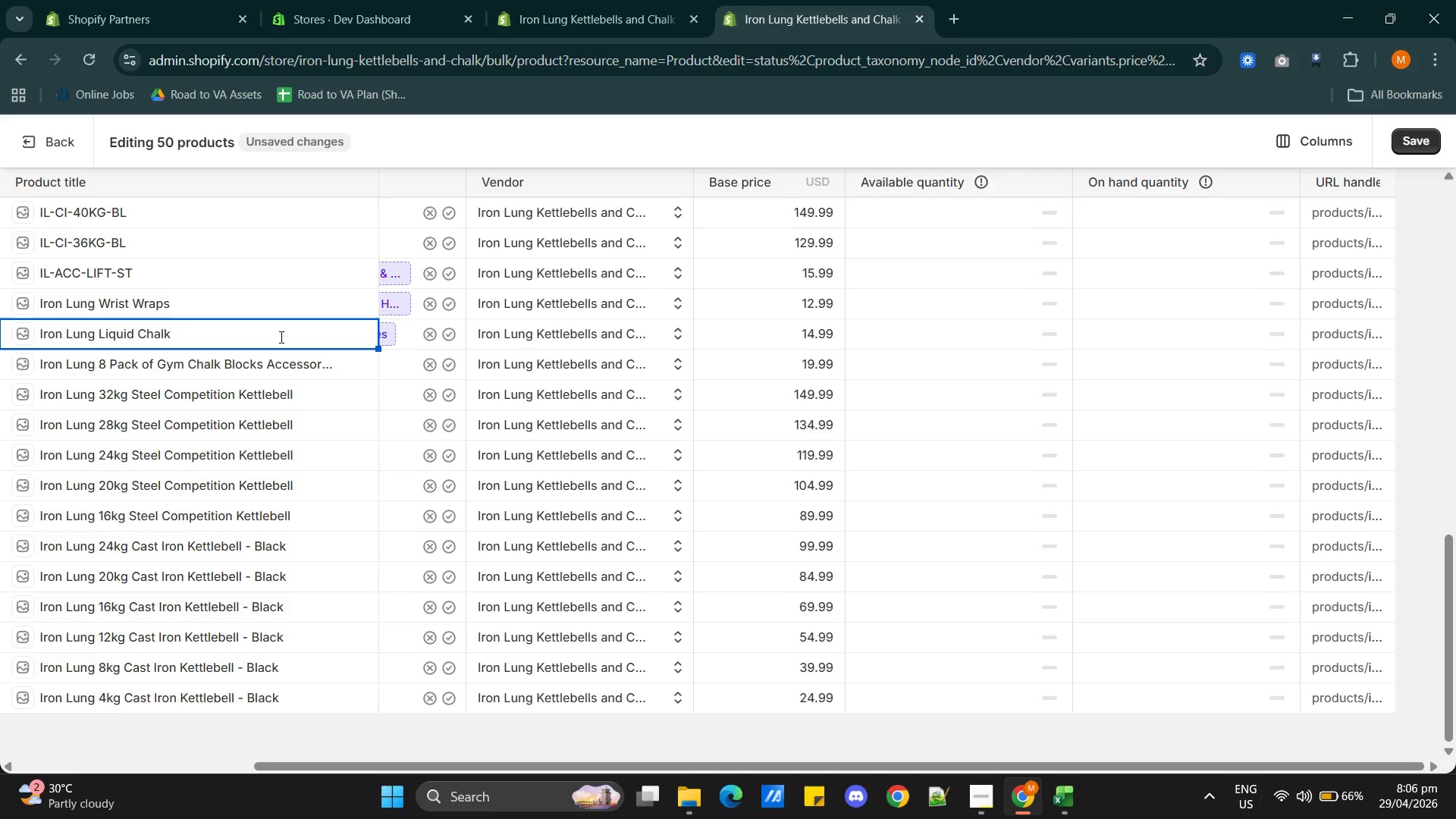 
key(Backspace)
 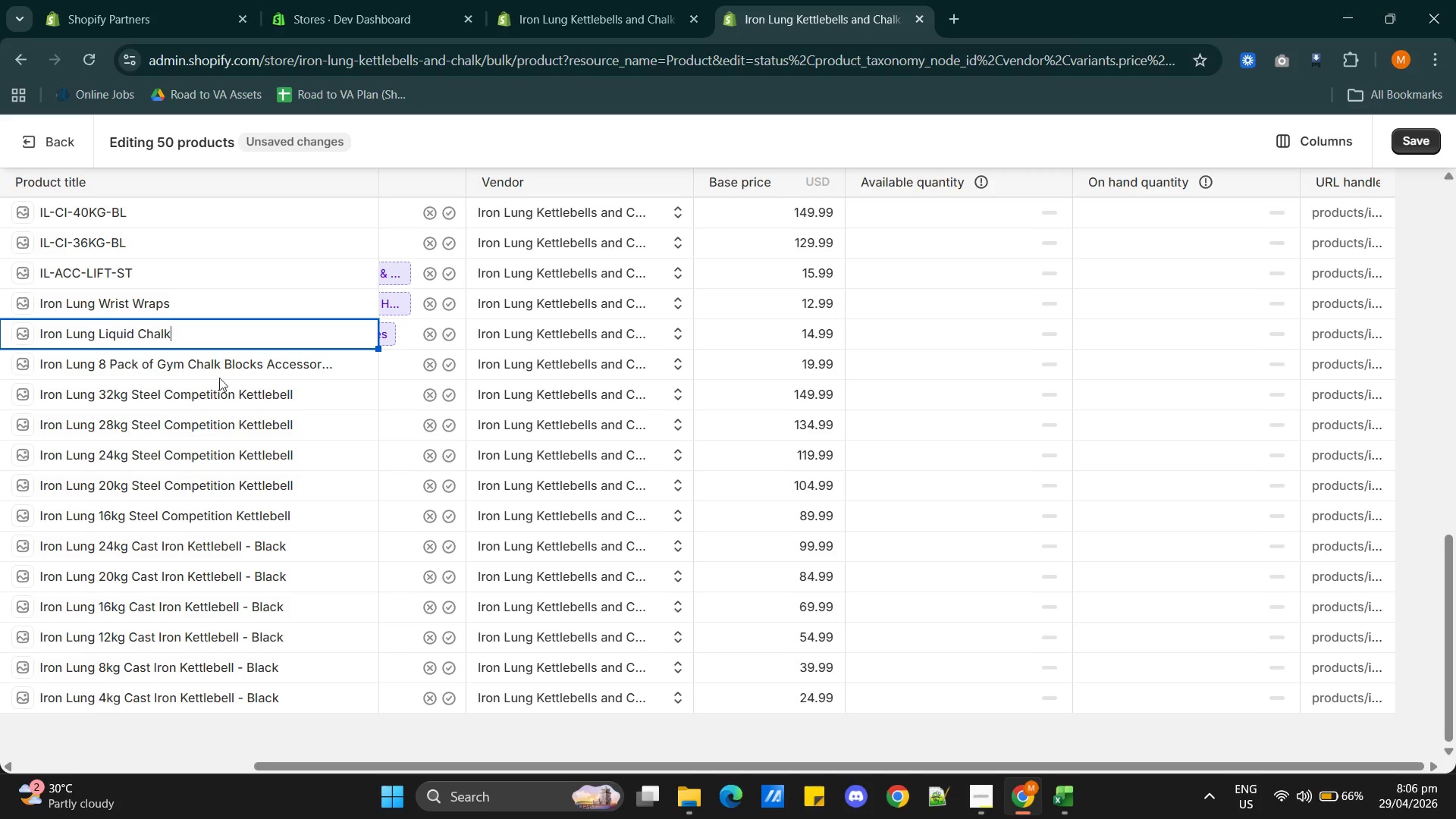 
double_click([333, 368])
 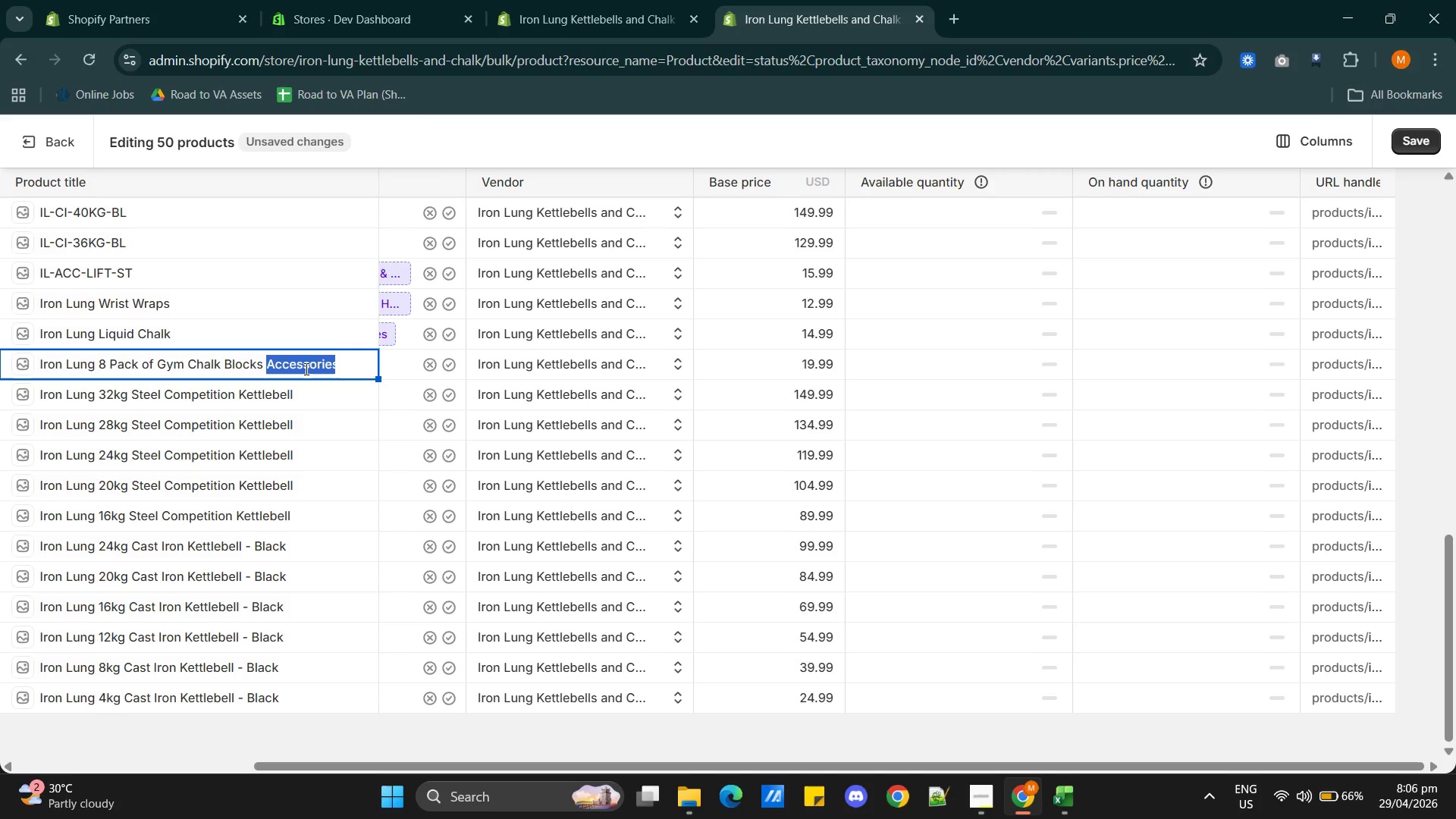 
key(Backspace)
 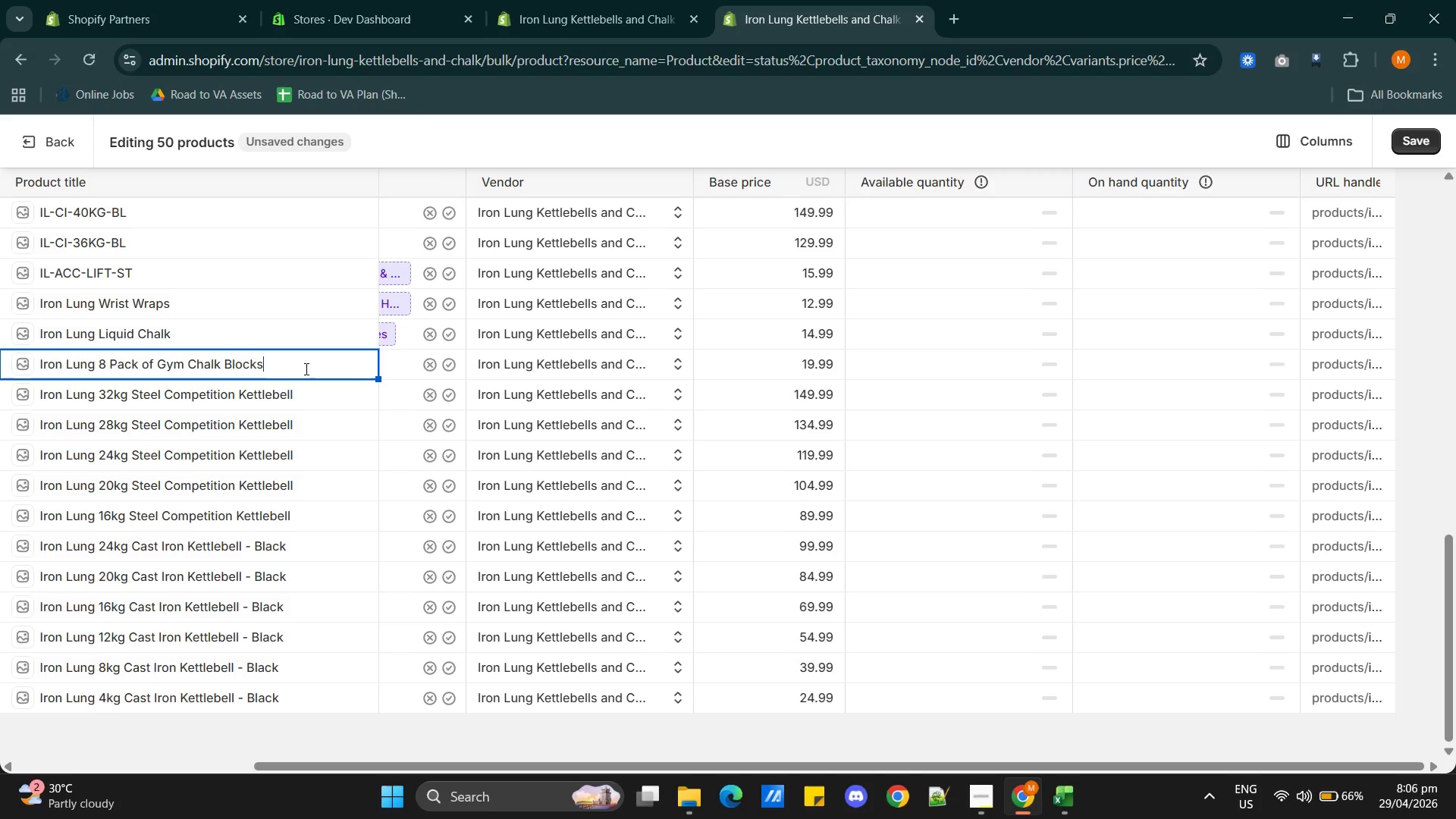 
key(Backspace)
 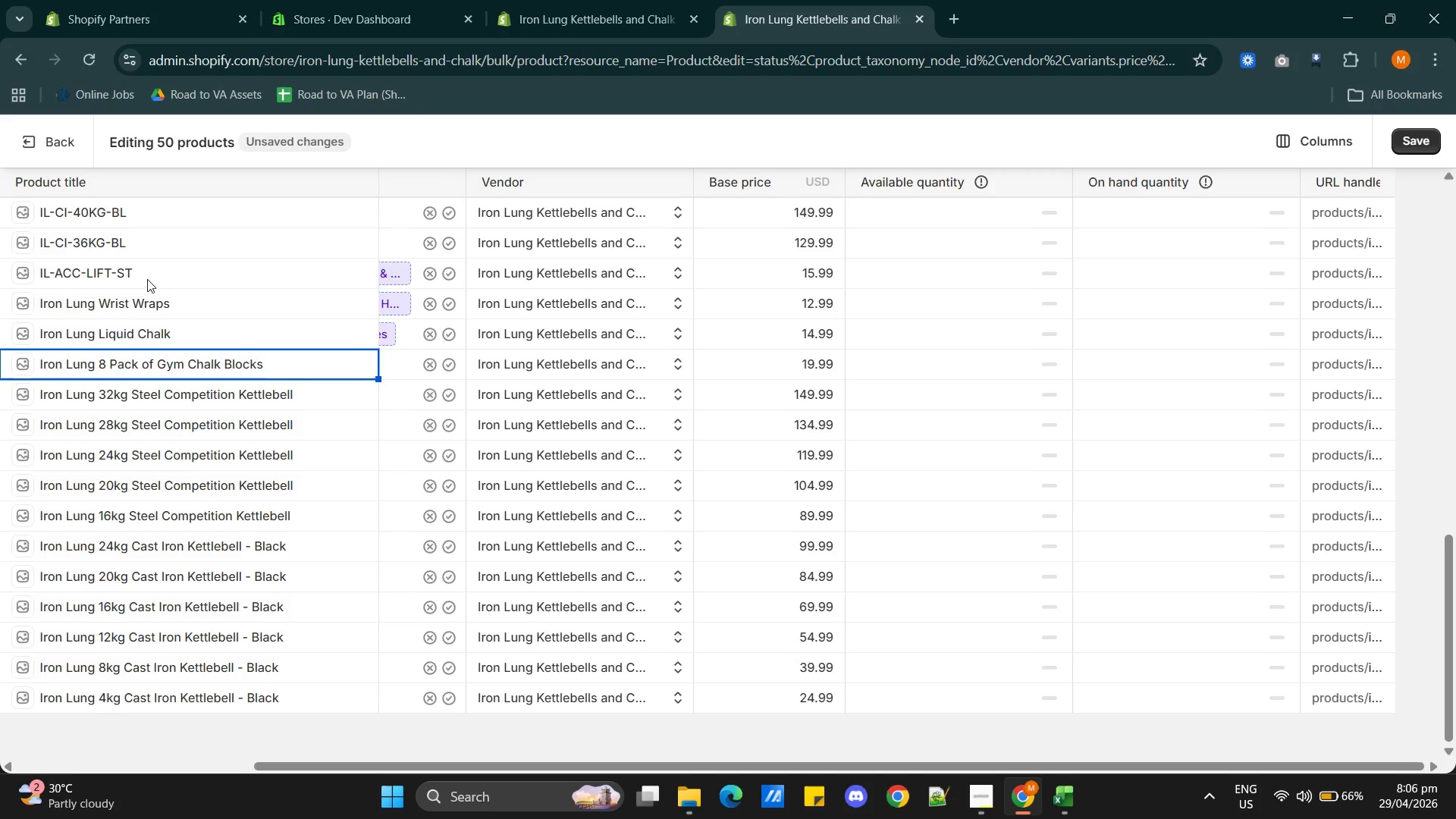 
left_click([137, 275])
 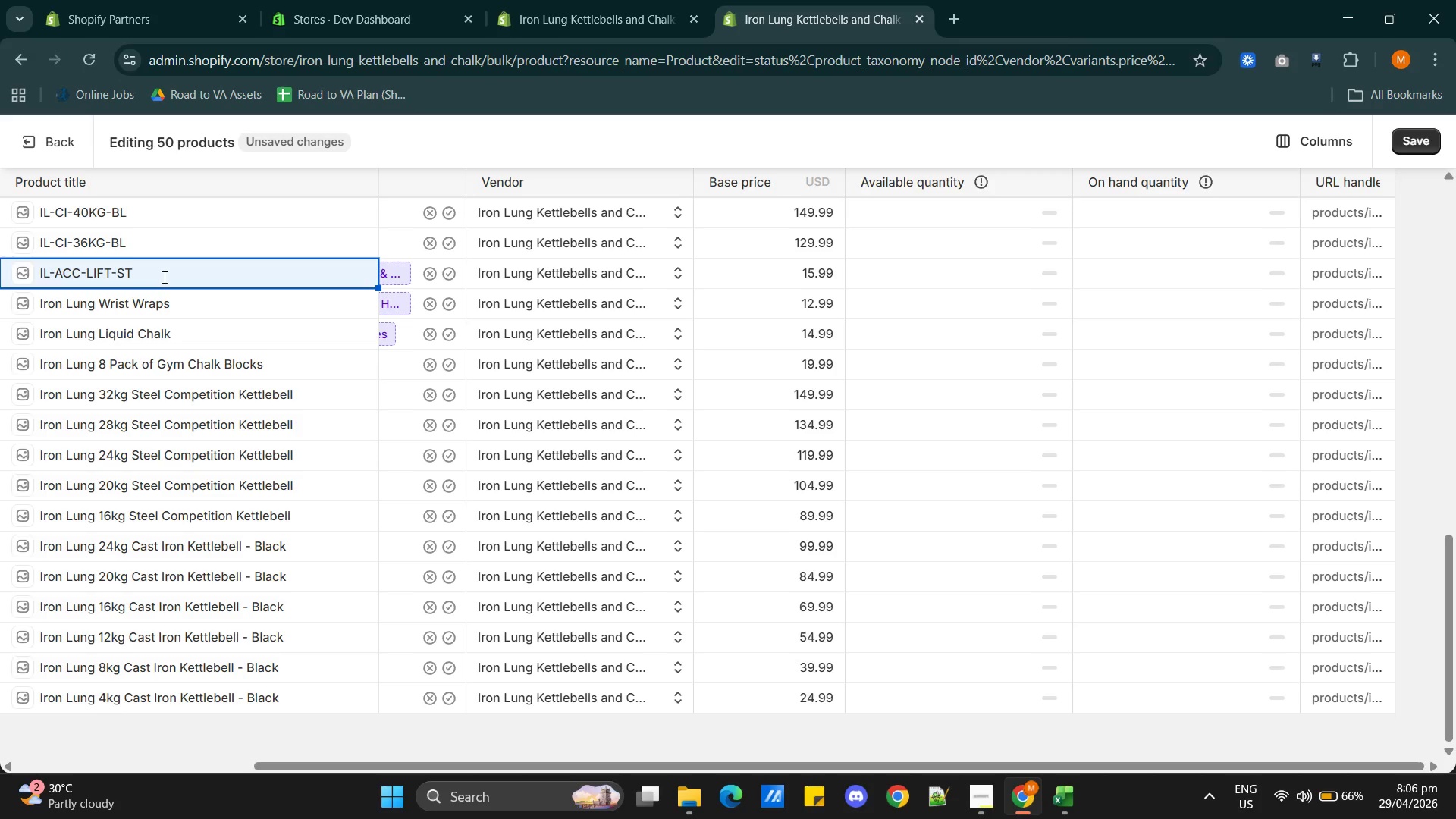 
left_click([164, 277])
 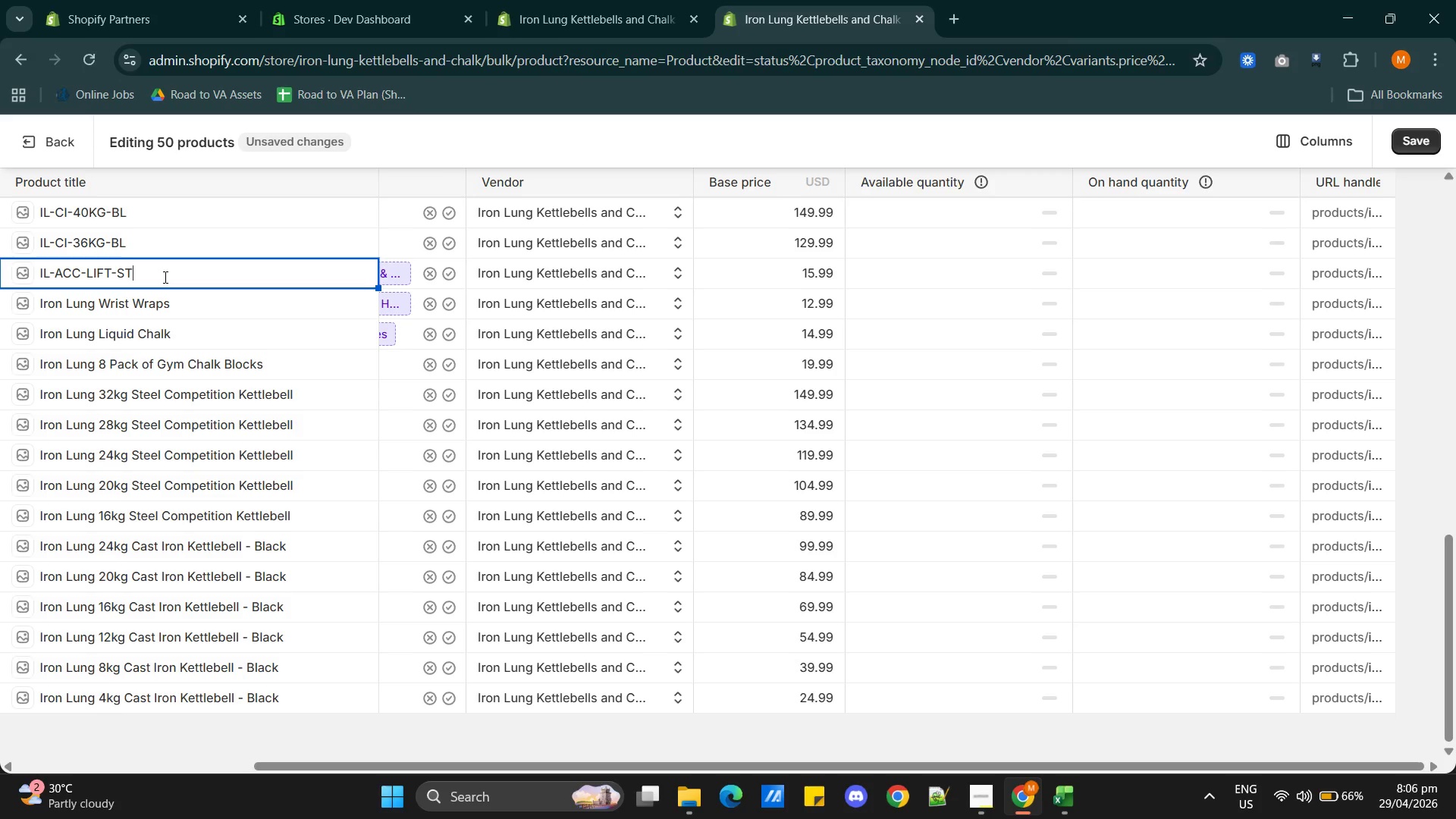 
key(Alt+AltLeft)
 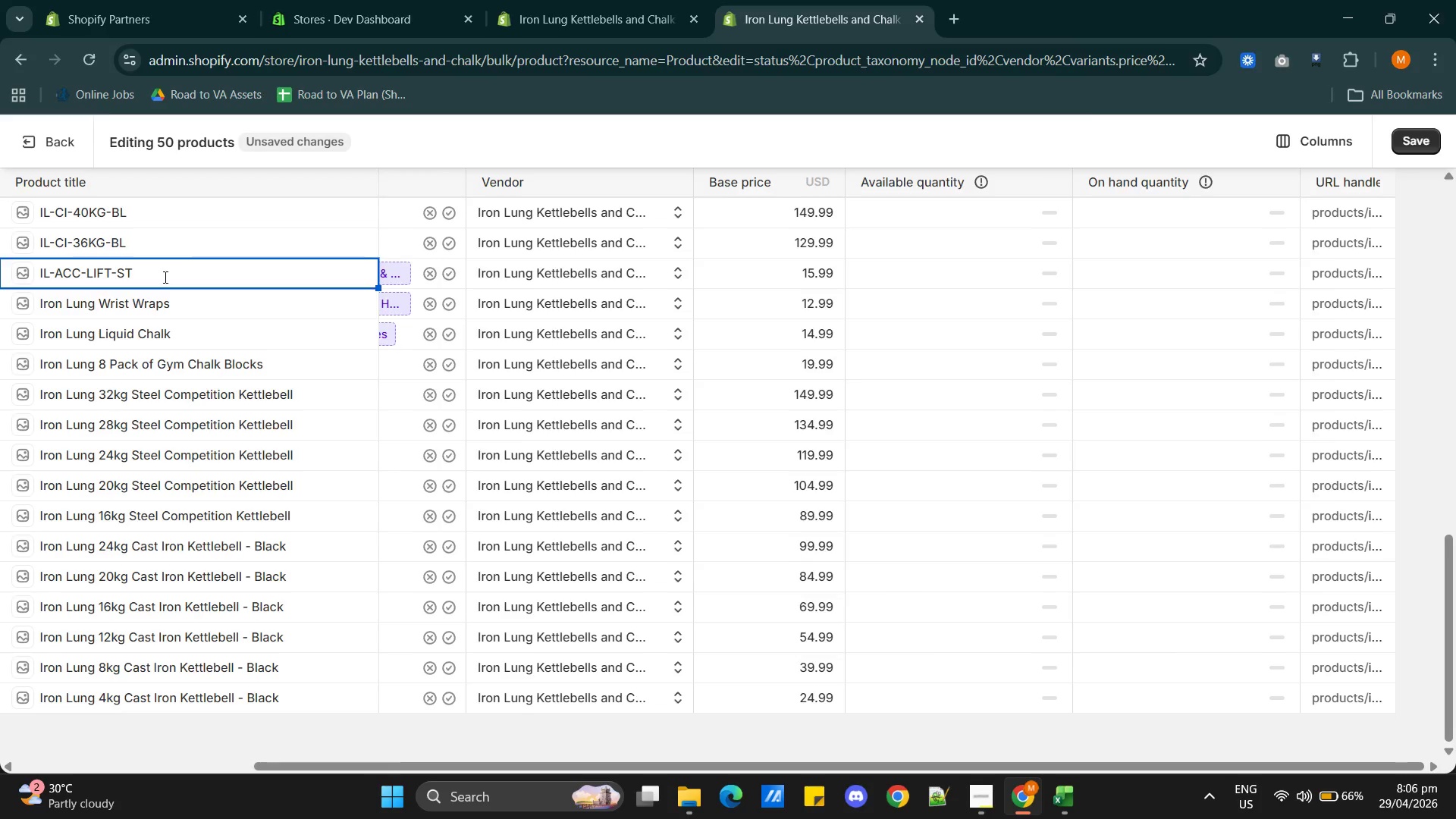 
key(Alt+Tab)
 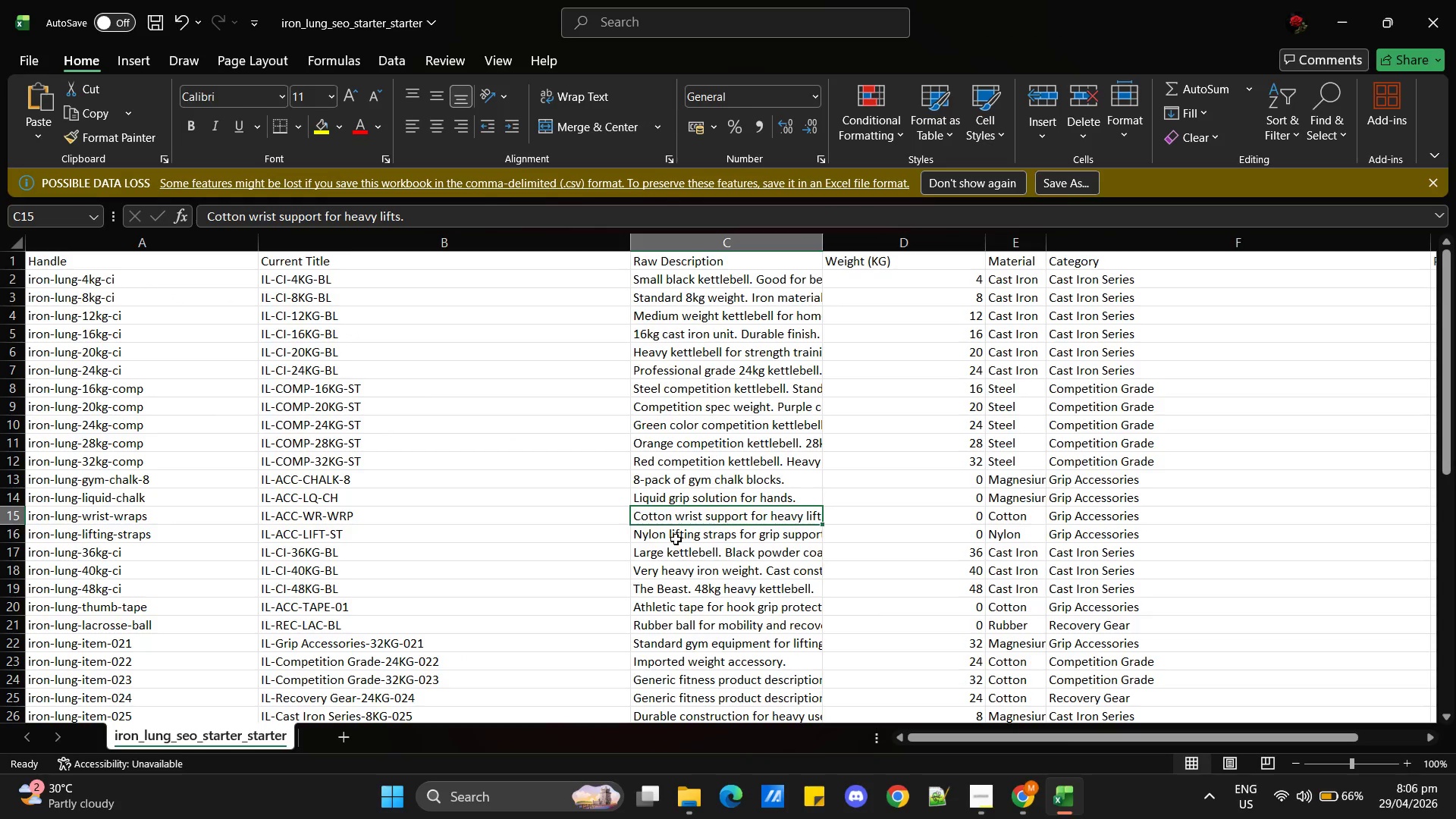 
wait(6.62)
 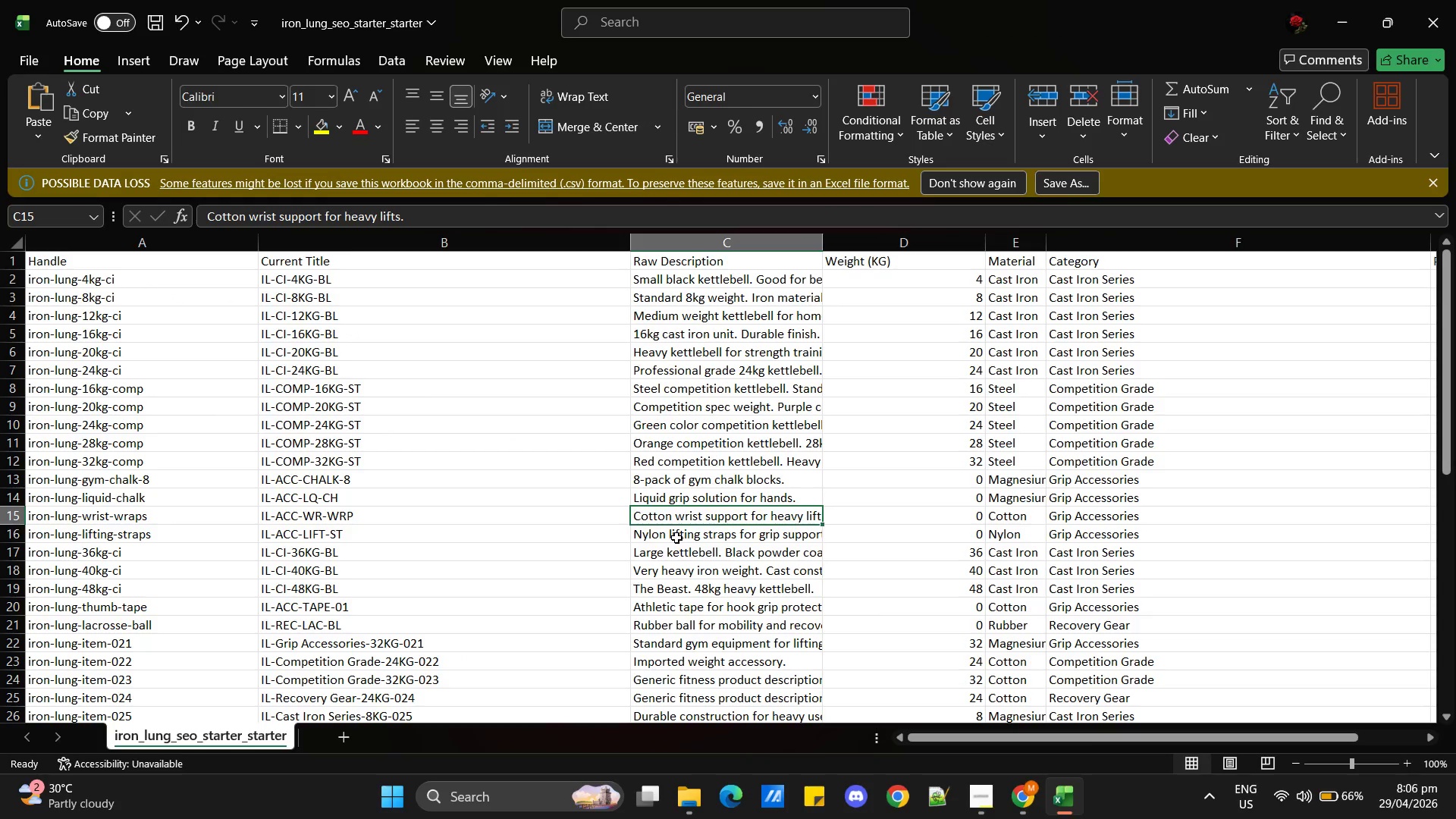 
key(Alt+Tab)
 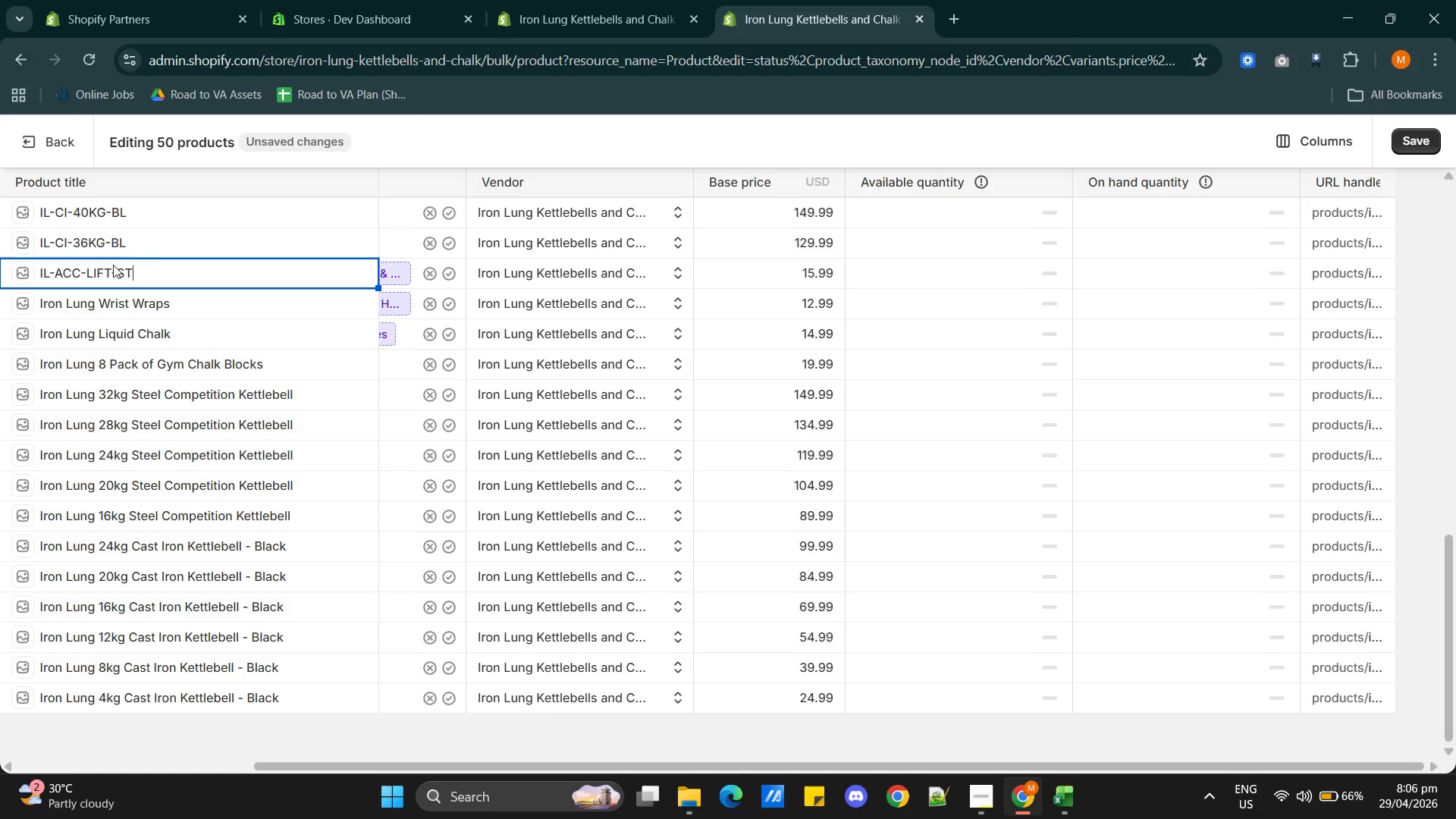 
double_click([115, 265])
 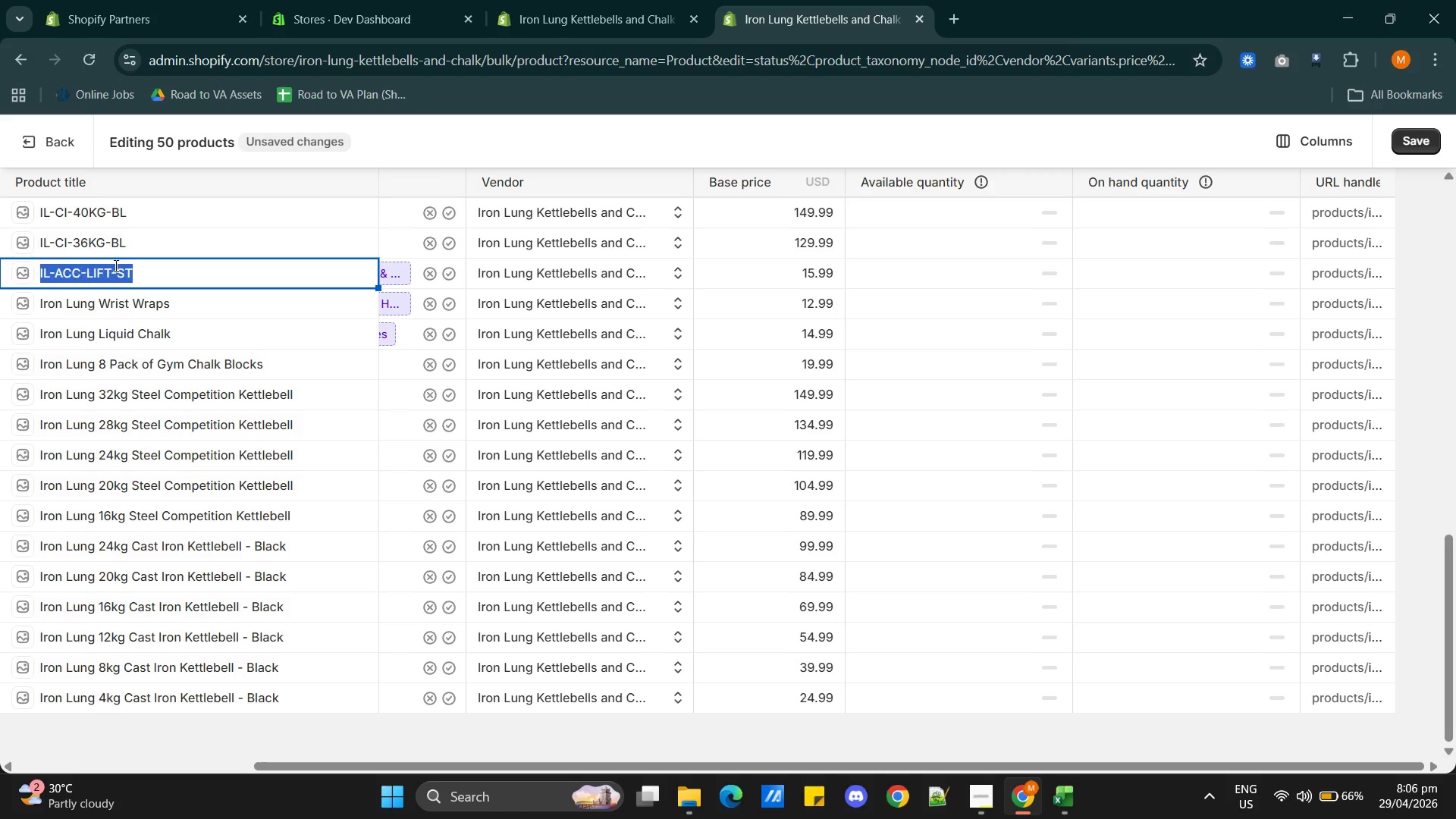 
triple_click([115, 265])
 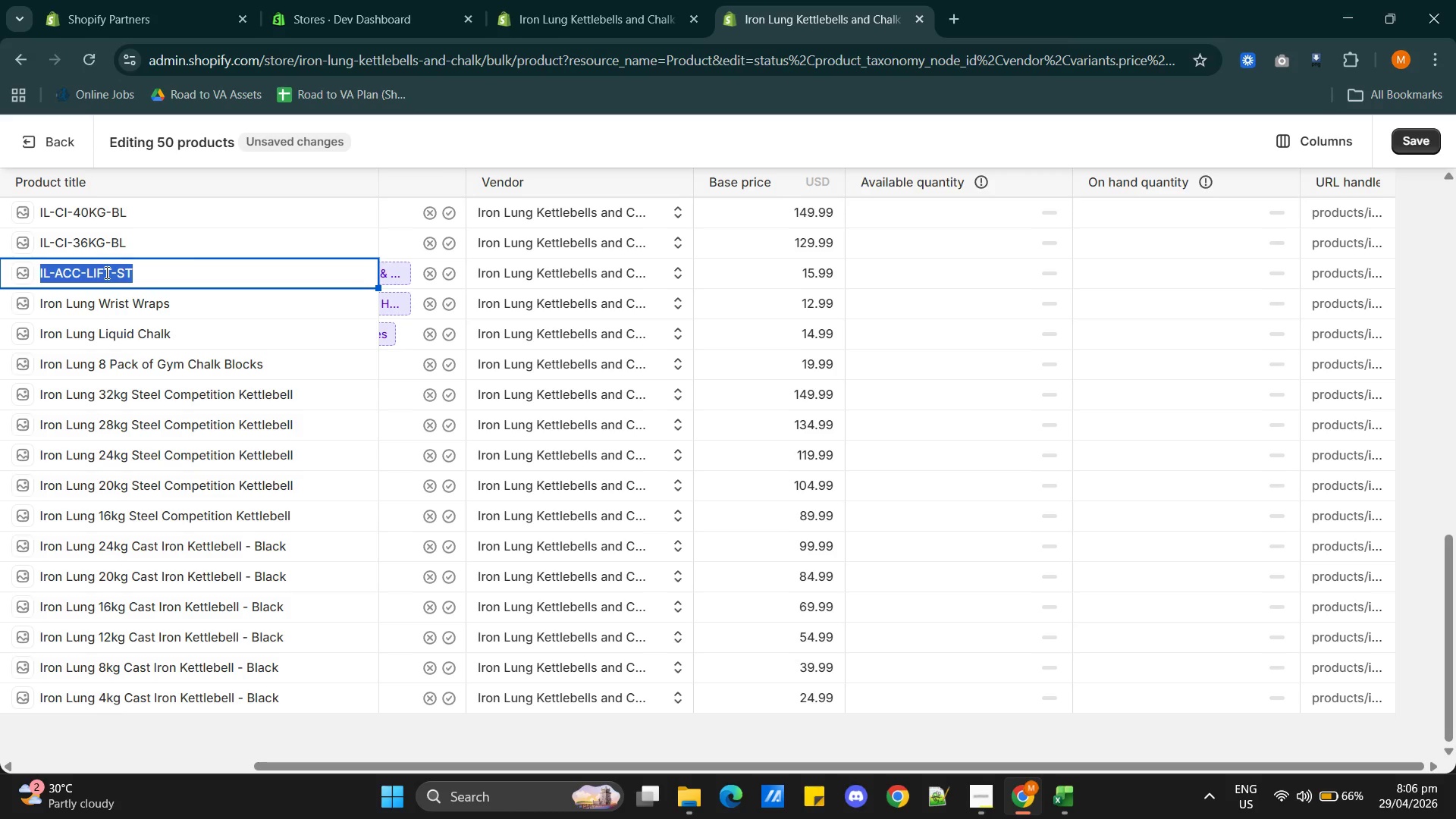 
type(Iron Lung )
 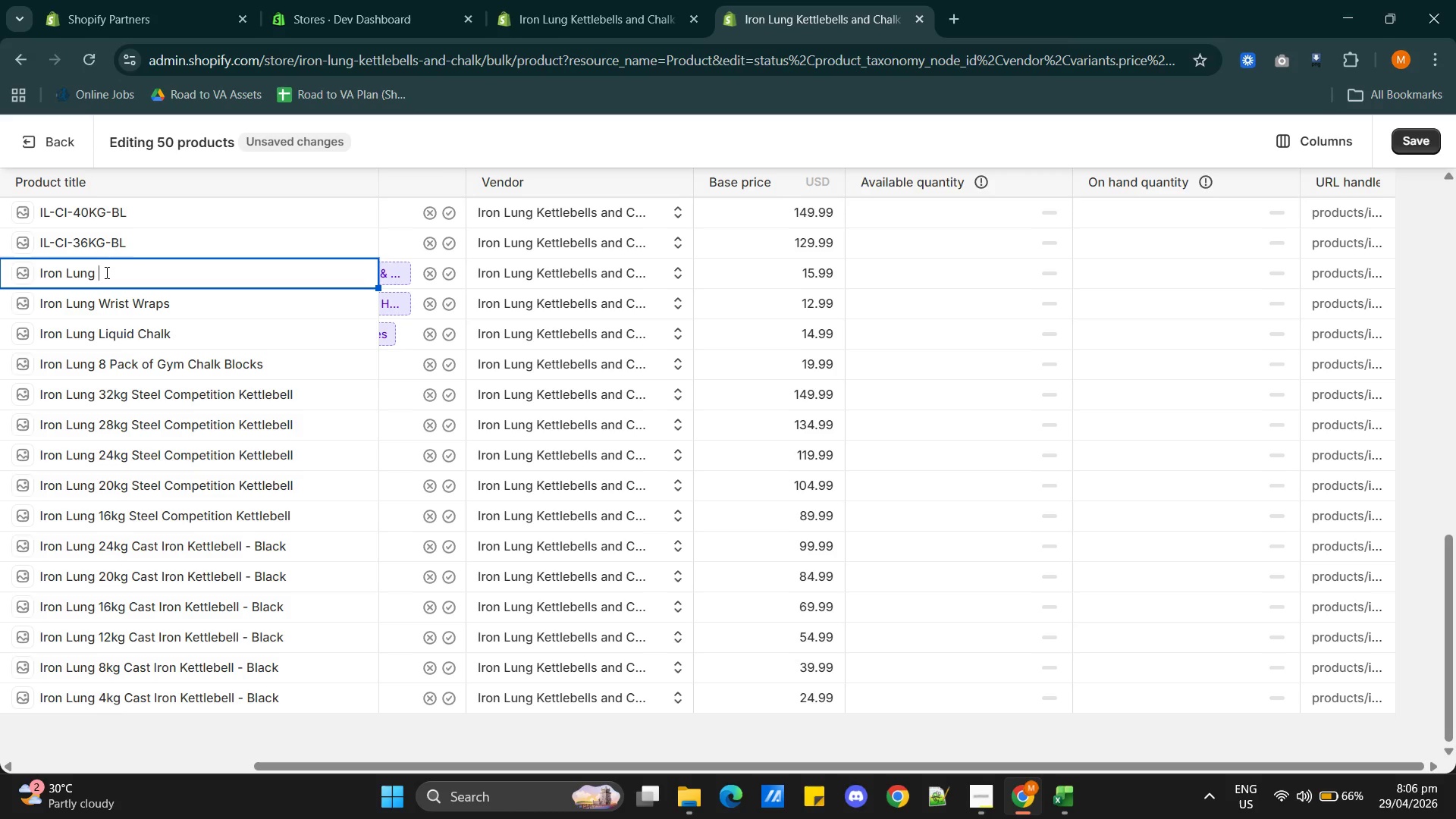 
key(Alt+AltLeft)
 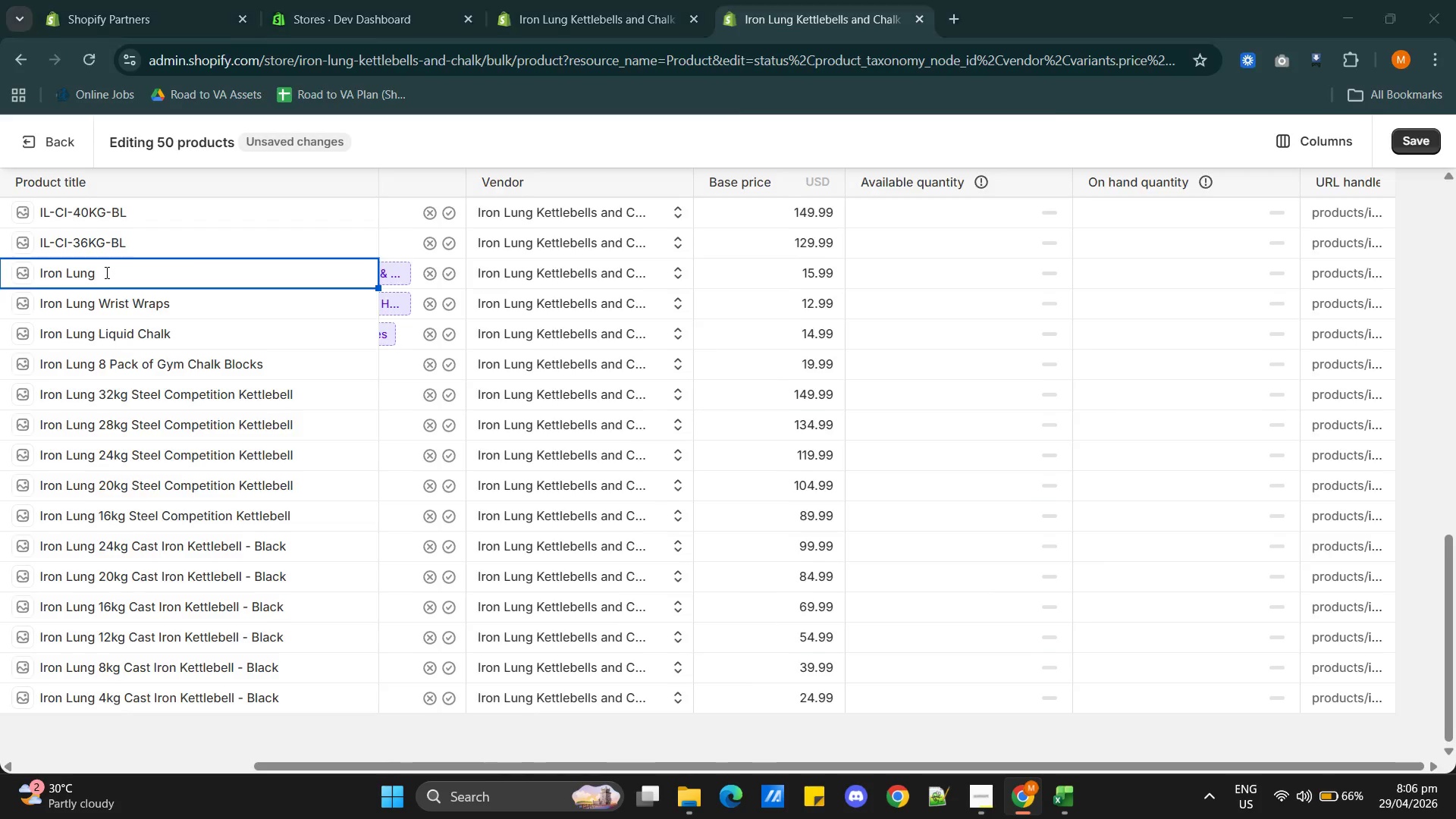 
key(Alt+Tab)
 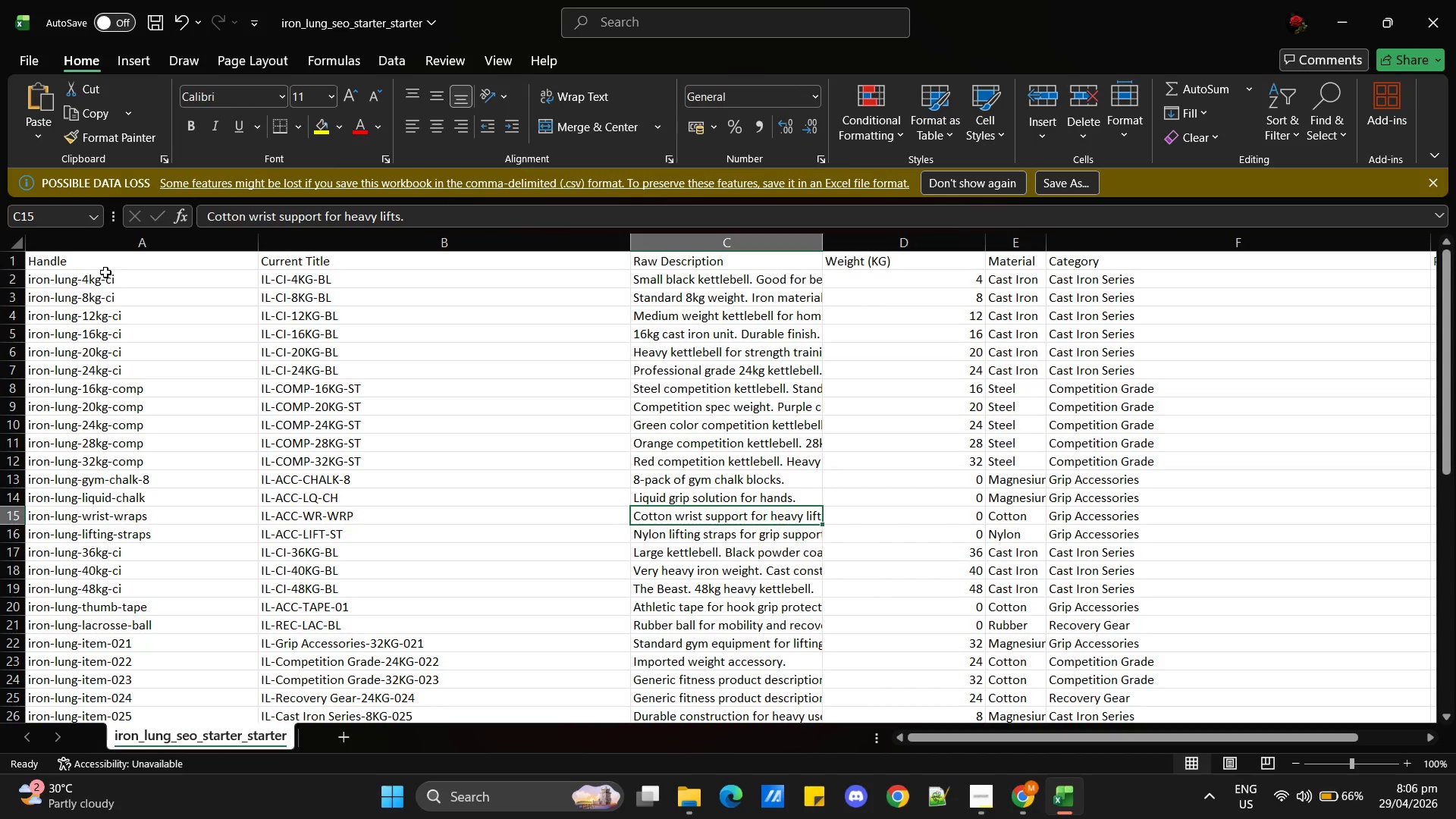 
key(Alt+Tab)
 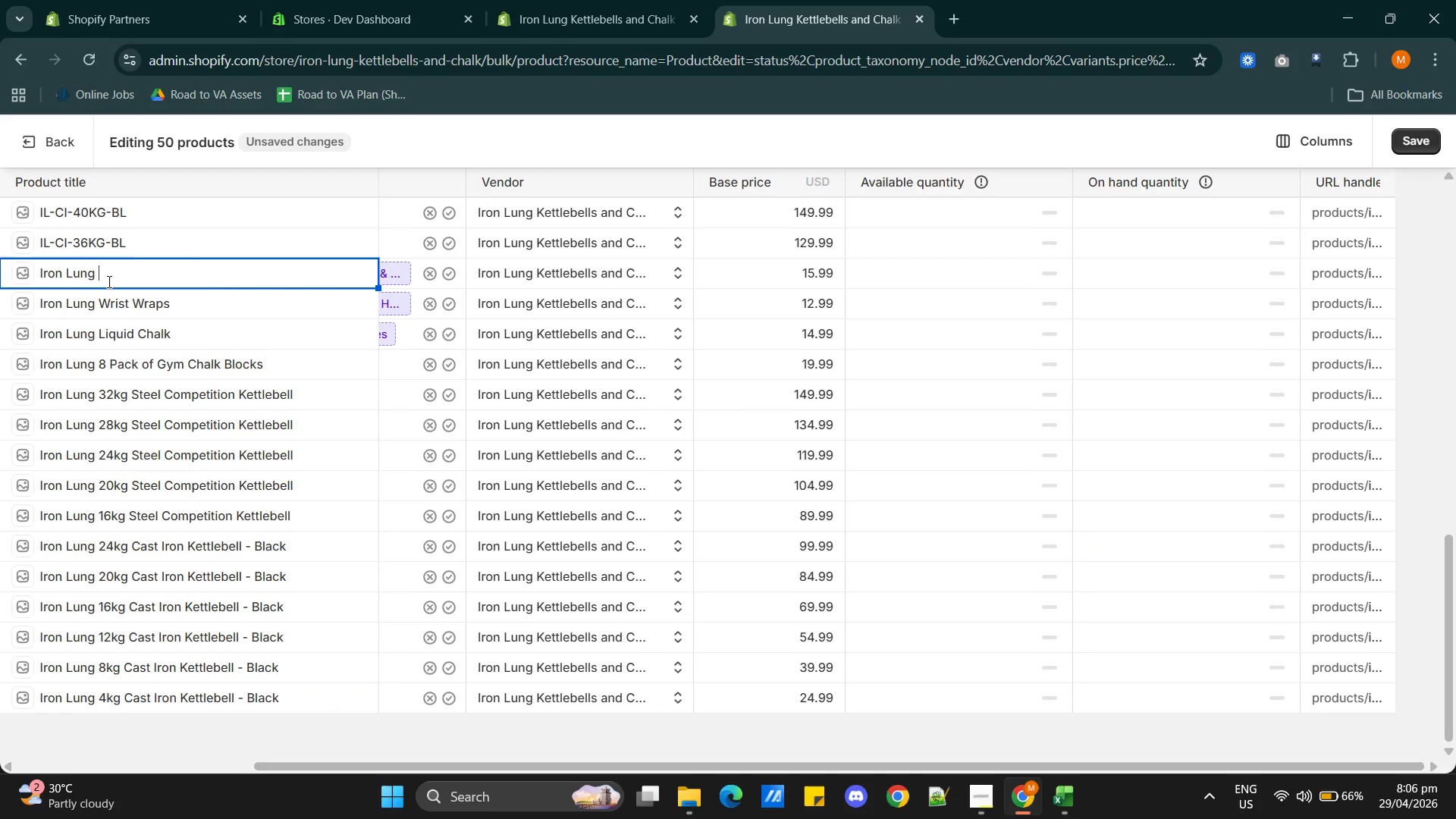 
key(Shift+ShiftRight)
 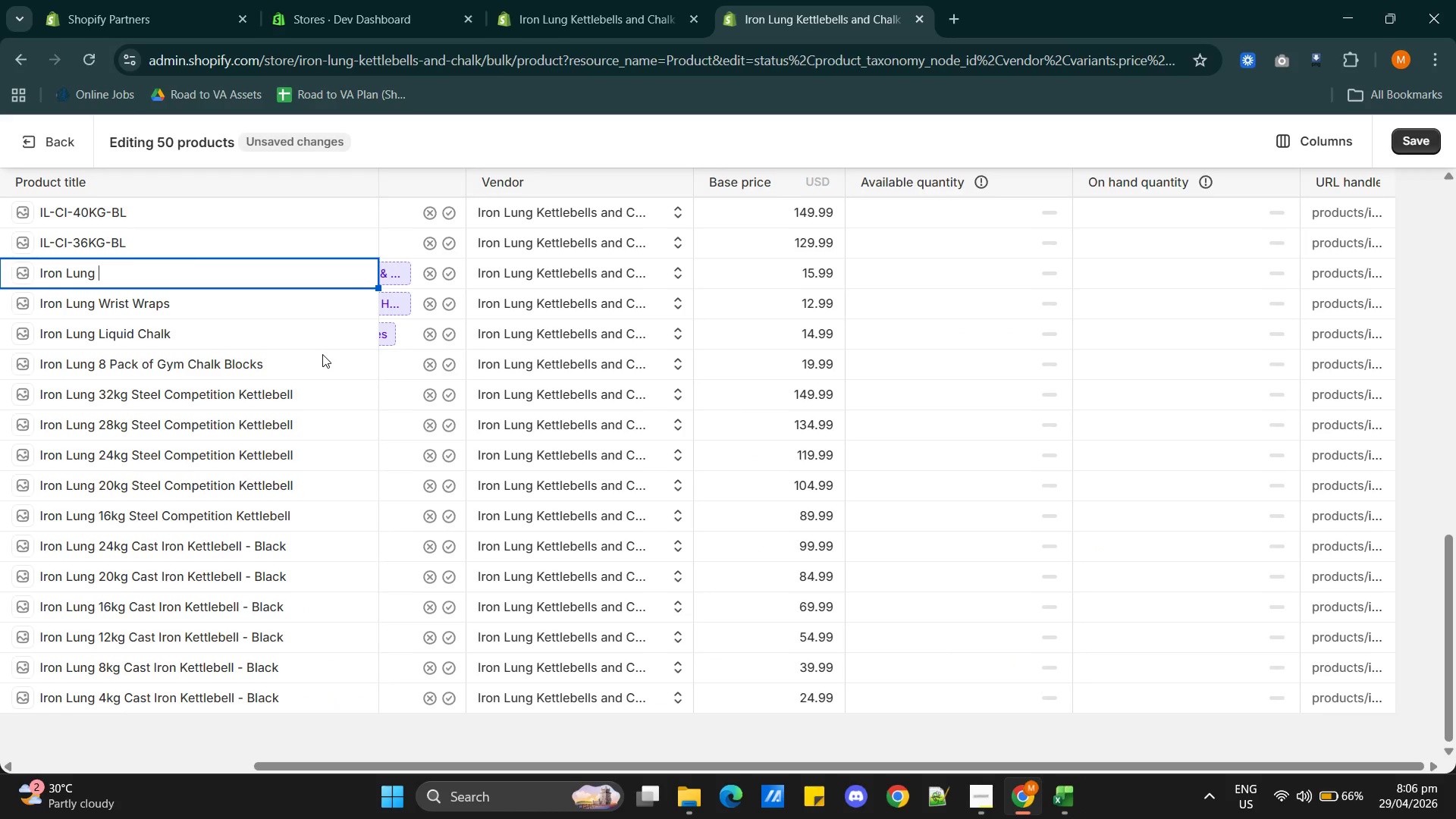 
type(Lifting Straps)
 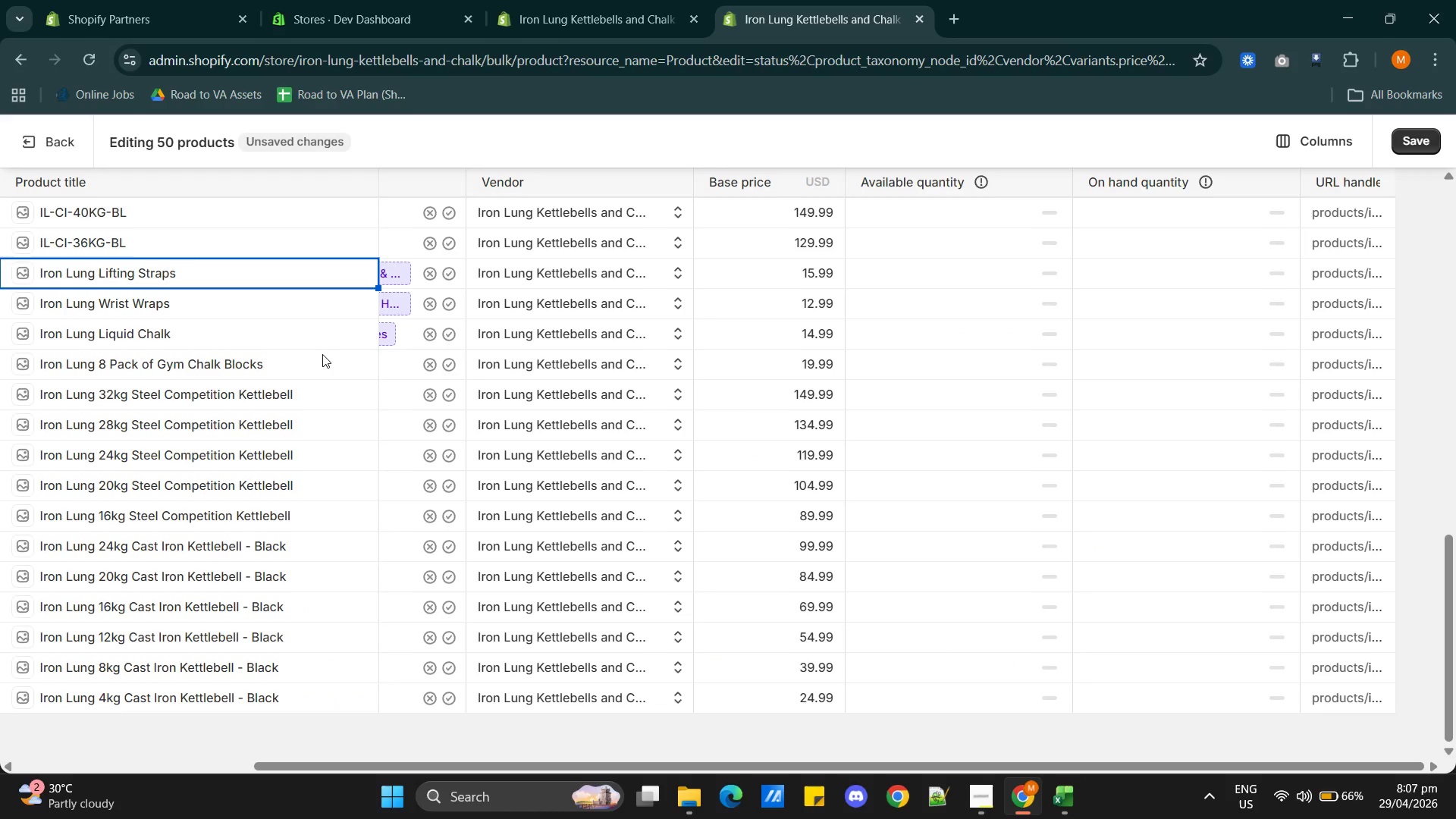 
left_click([169, 245])
 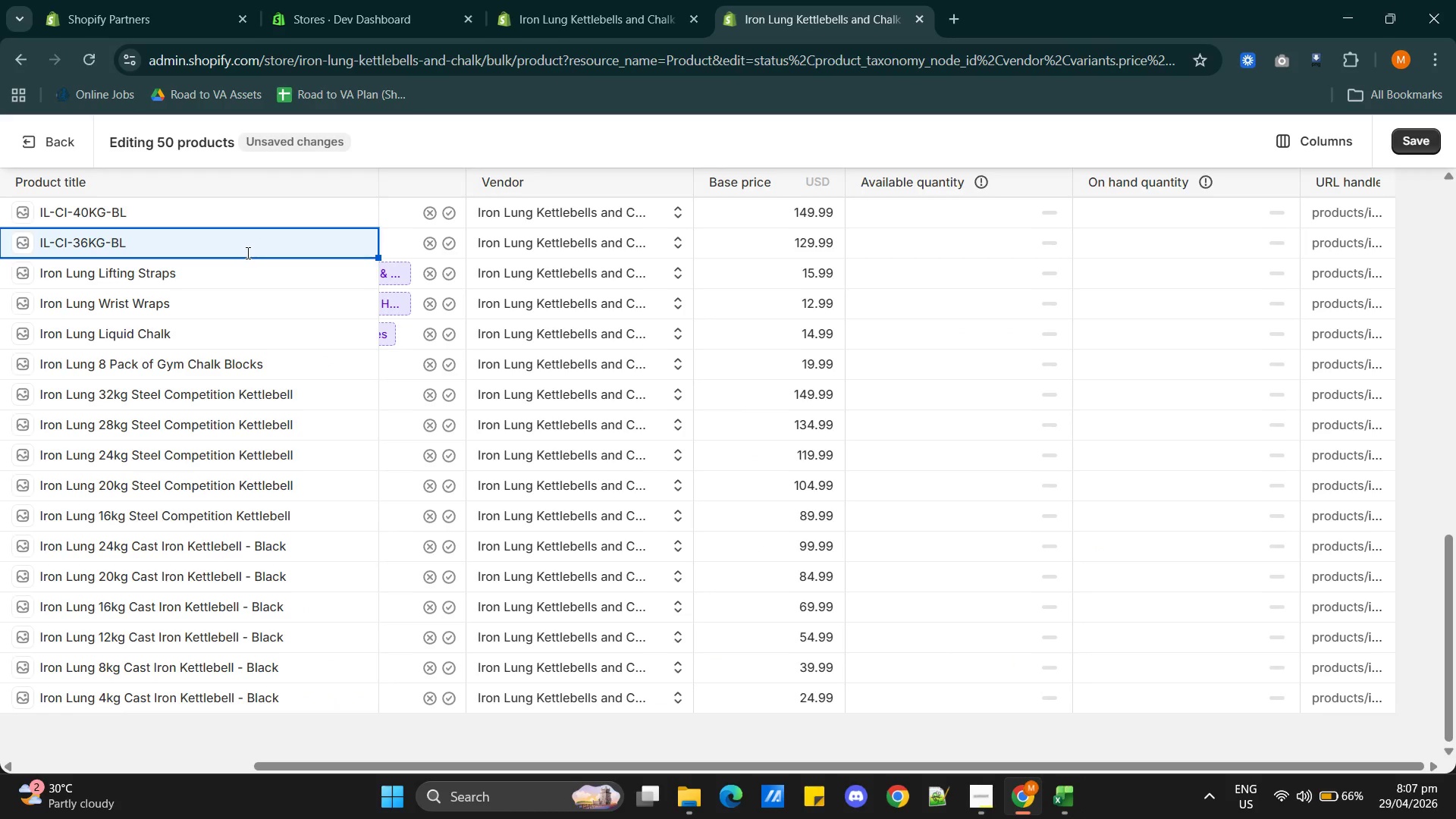 
left_click([245, 250])
 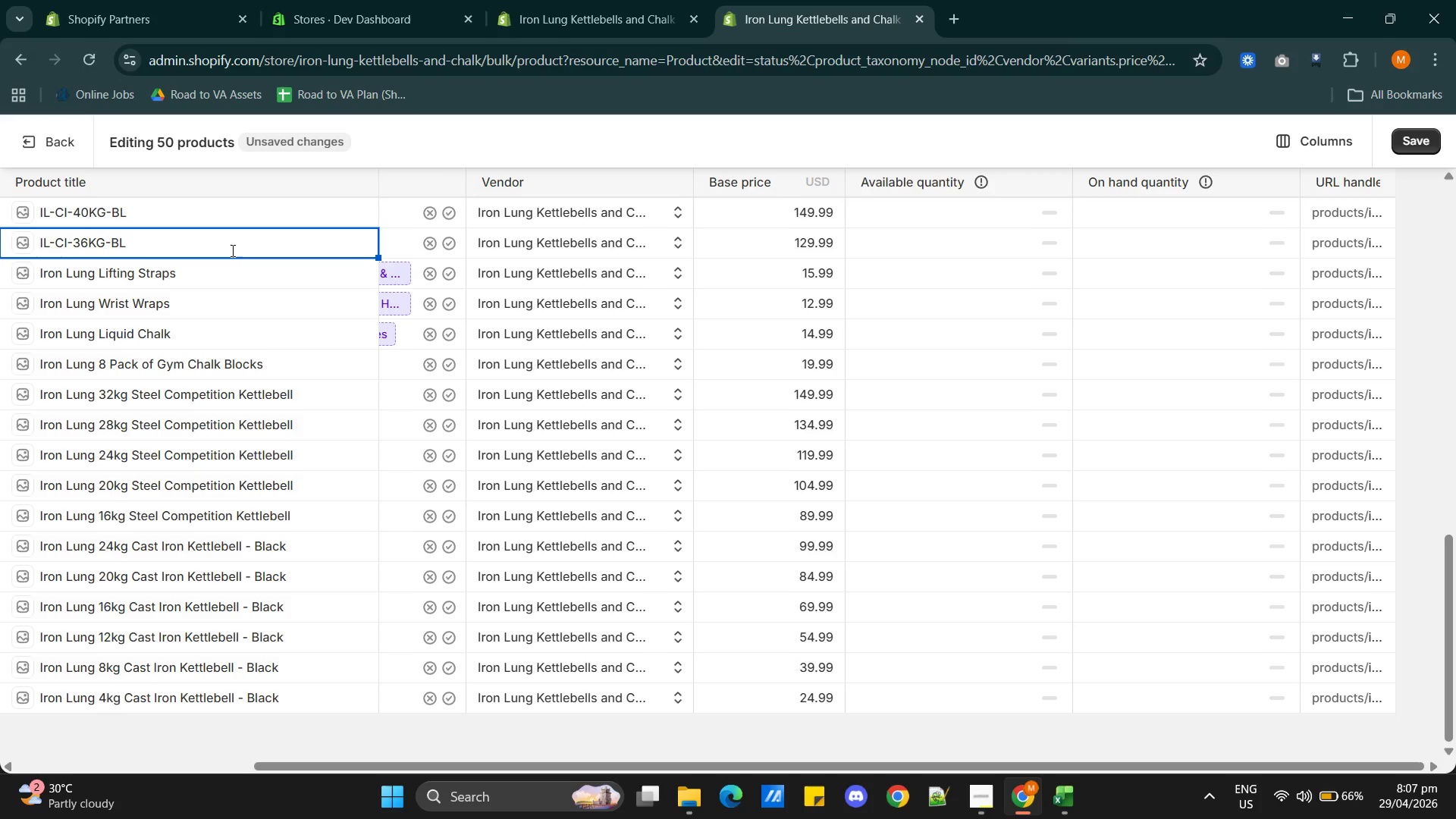 
wait(15.86)
 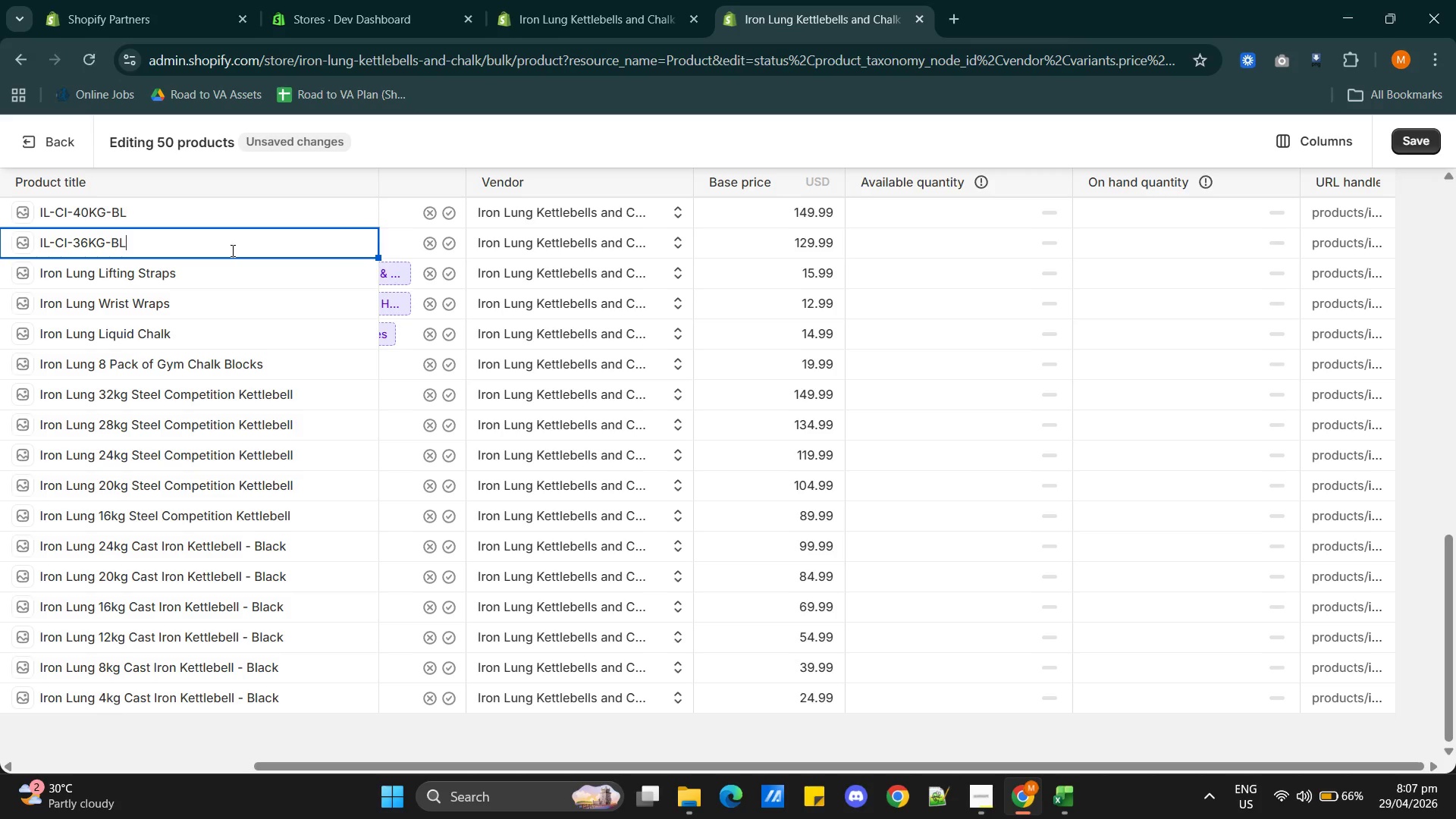 
key(Alt+Tab)
 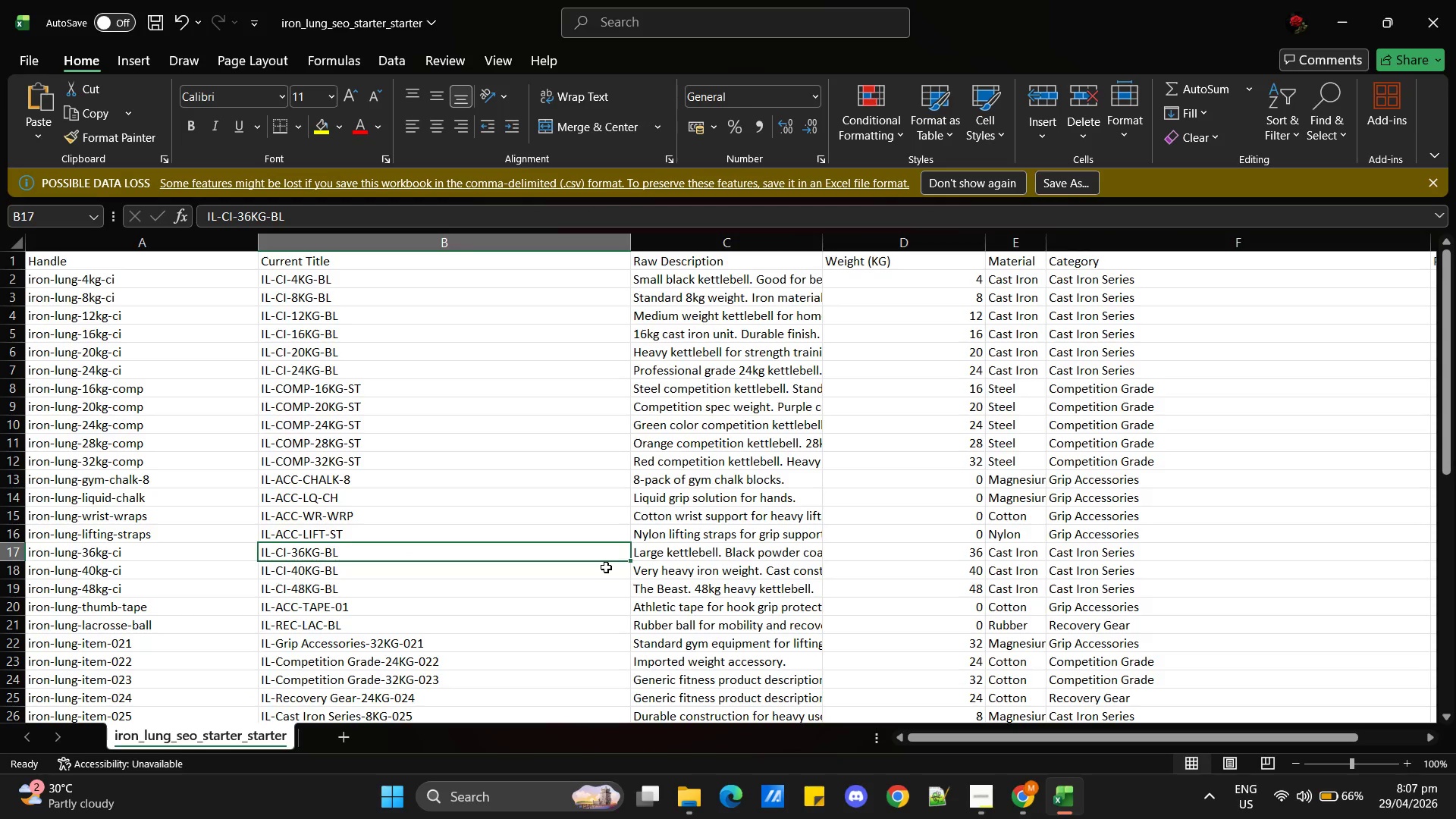 
wait(9.53)
 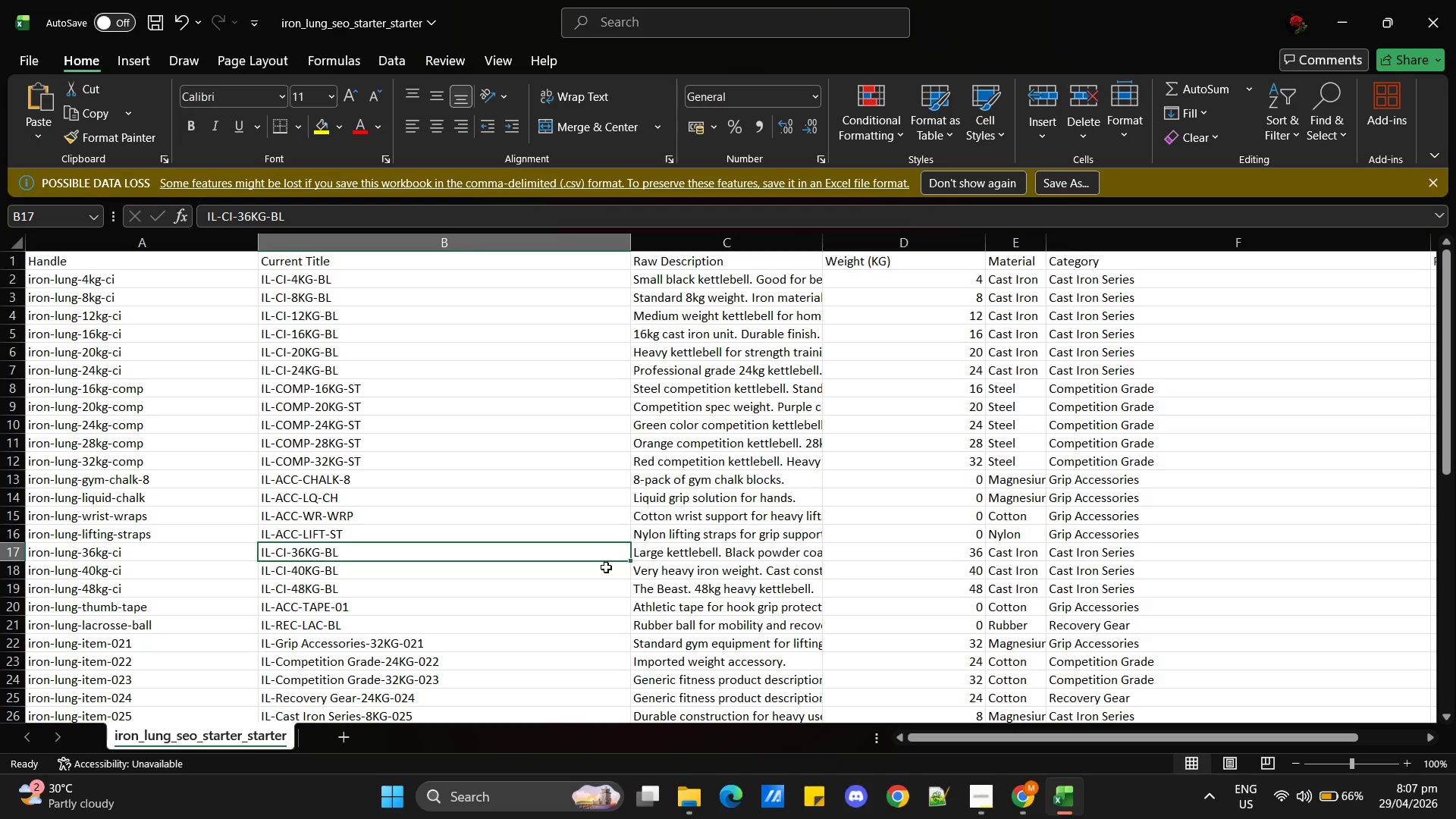 
key(Alt+AltLeft)
 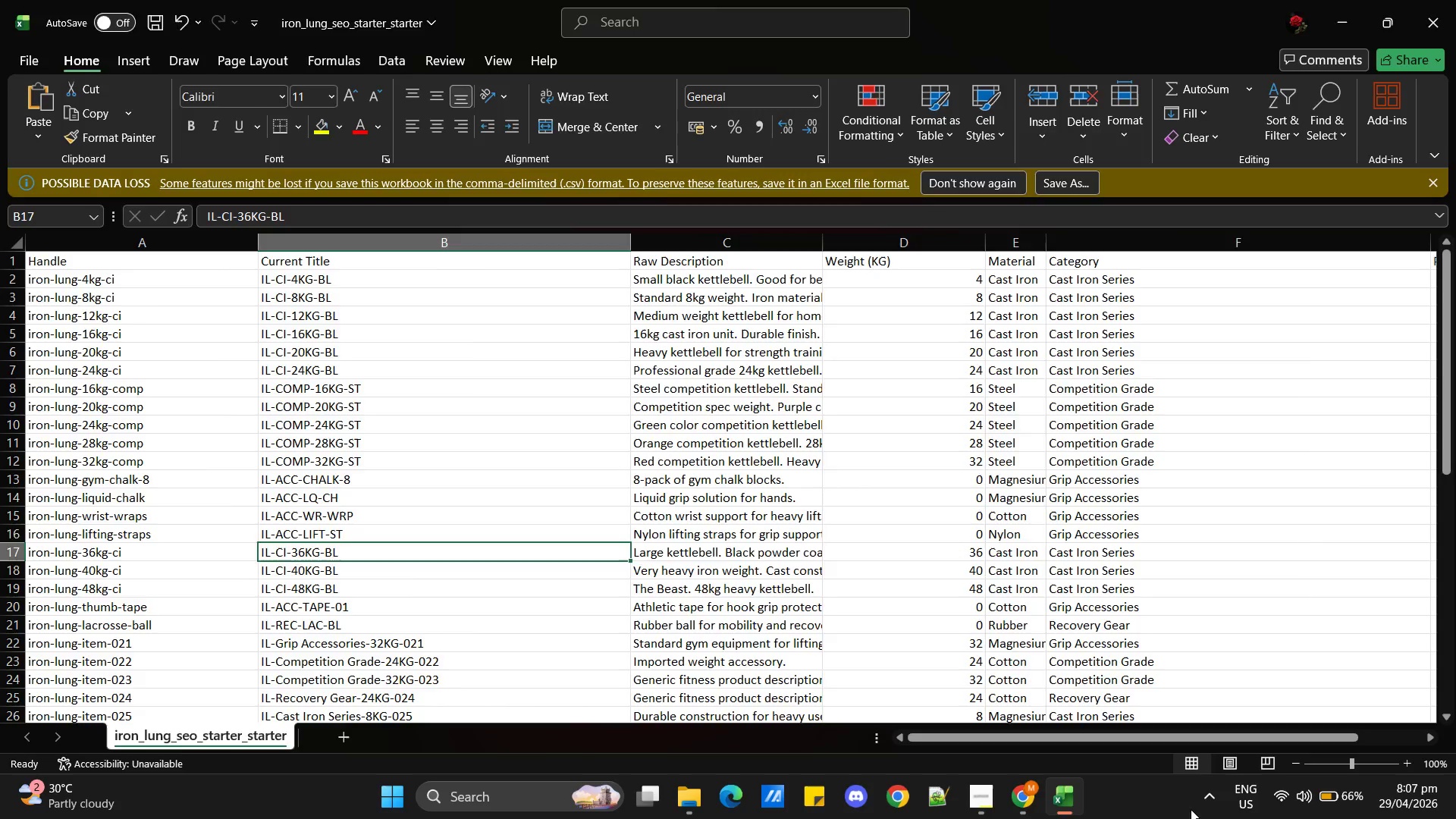 
key(Alt+Tab)
 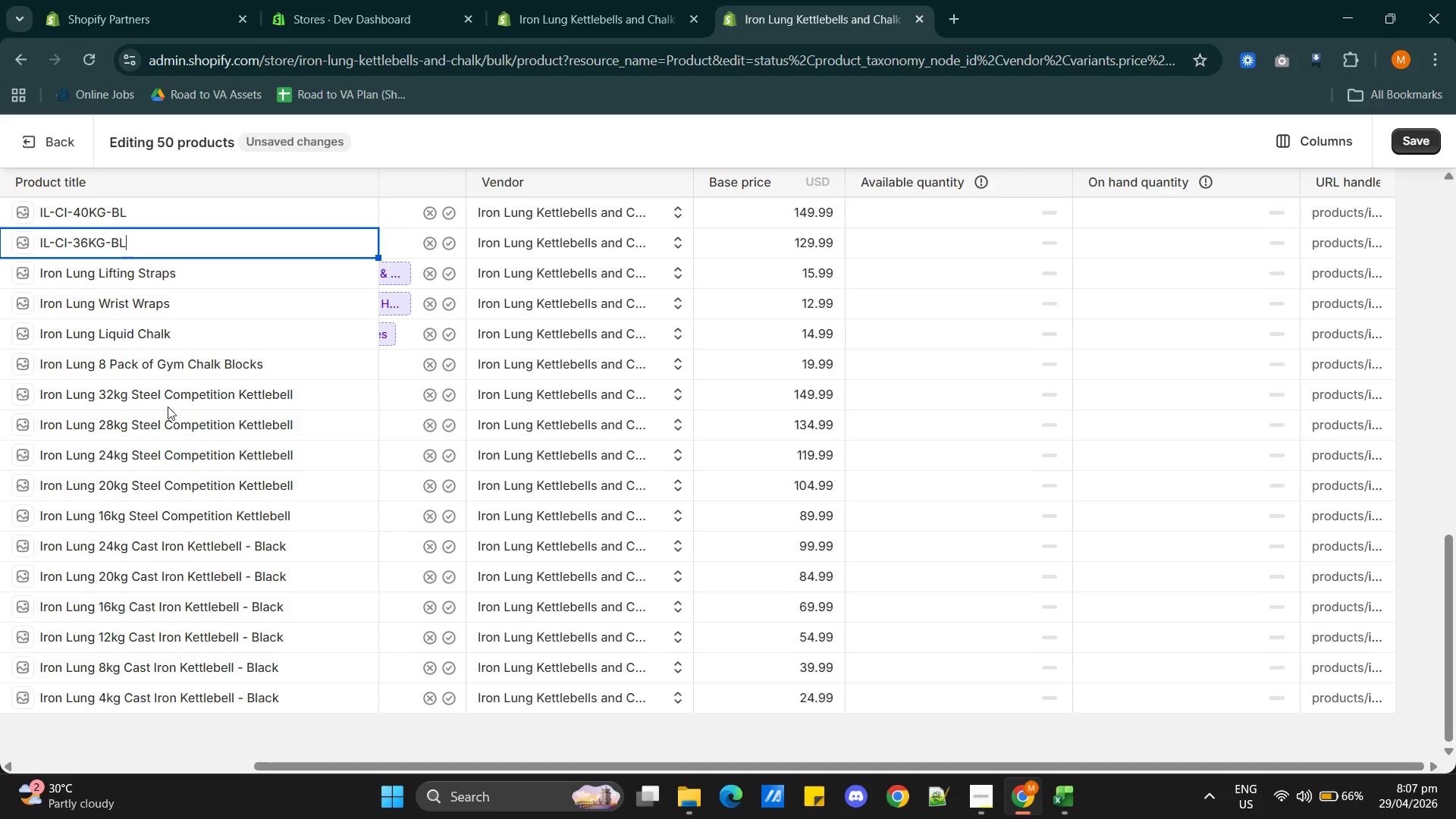 
left_click([164, 394])
 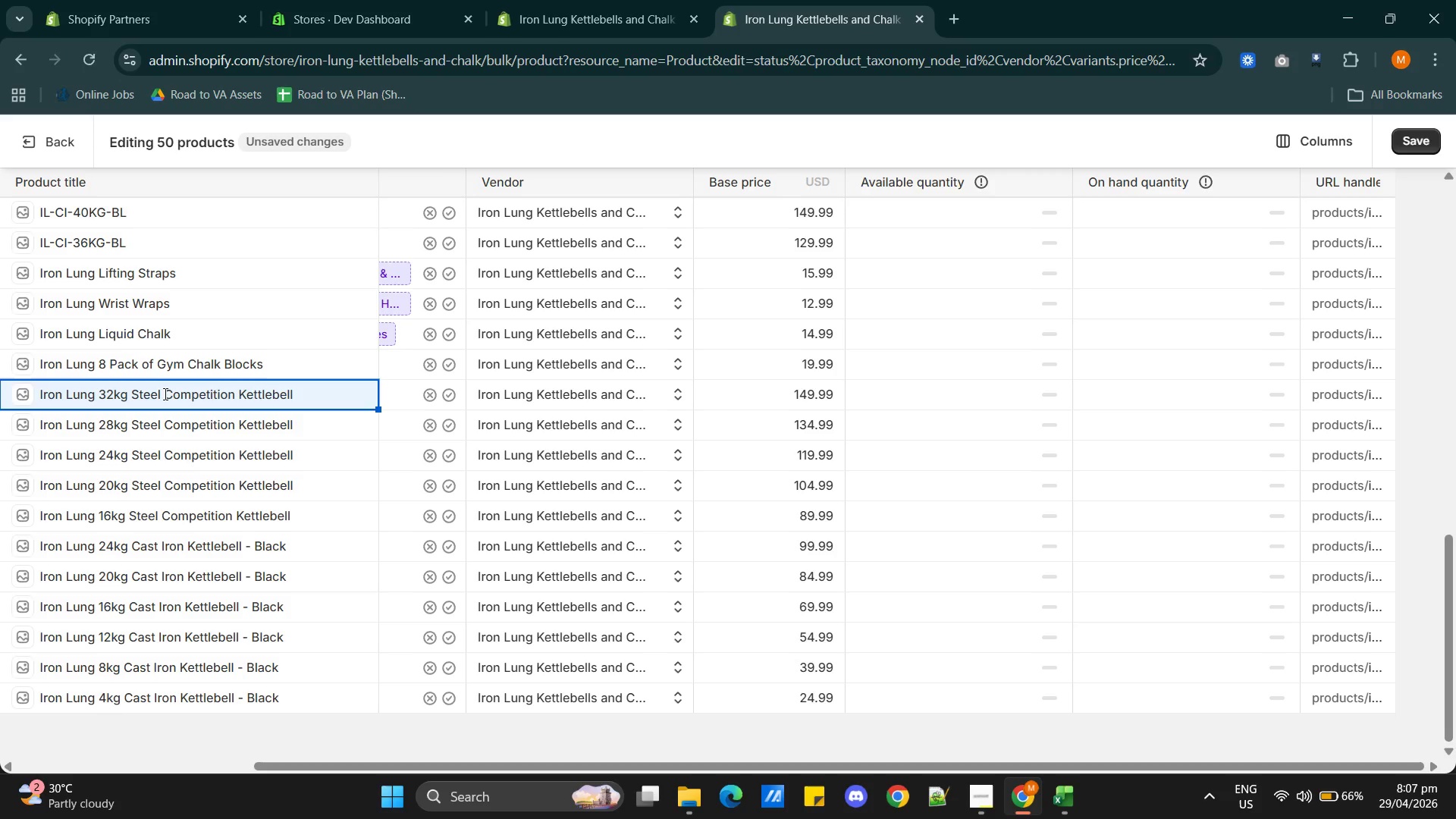 
double_click([164, 394])
 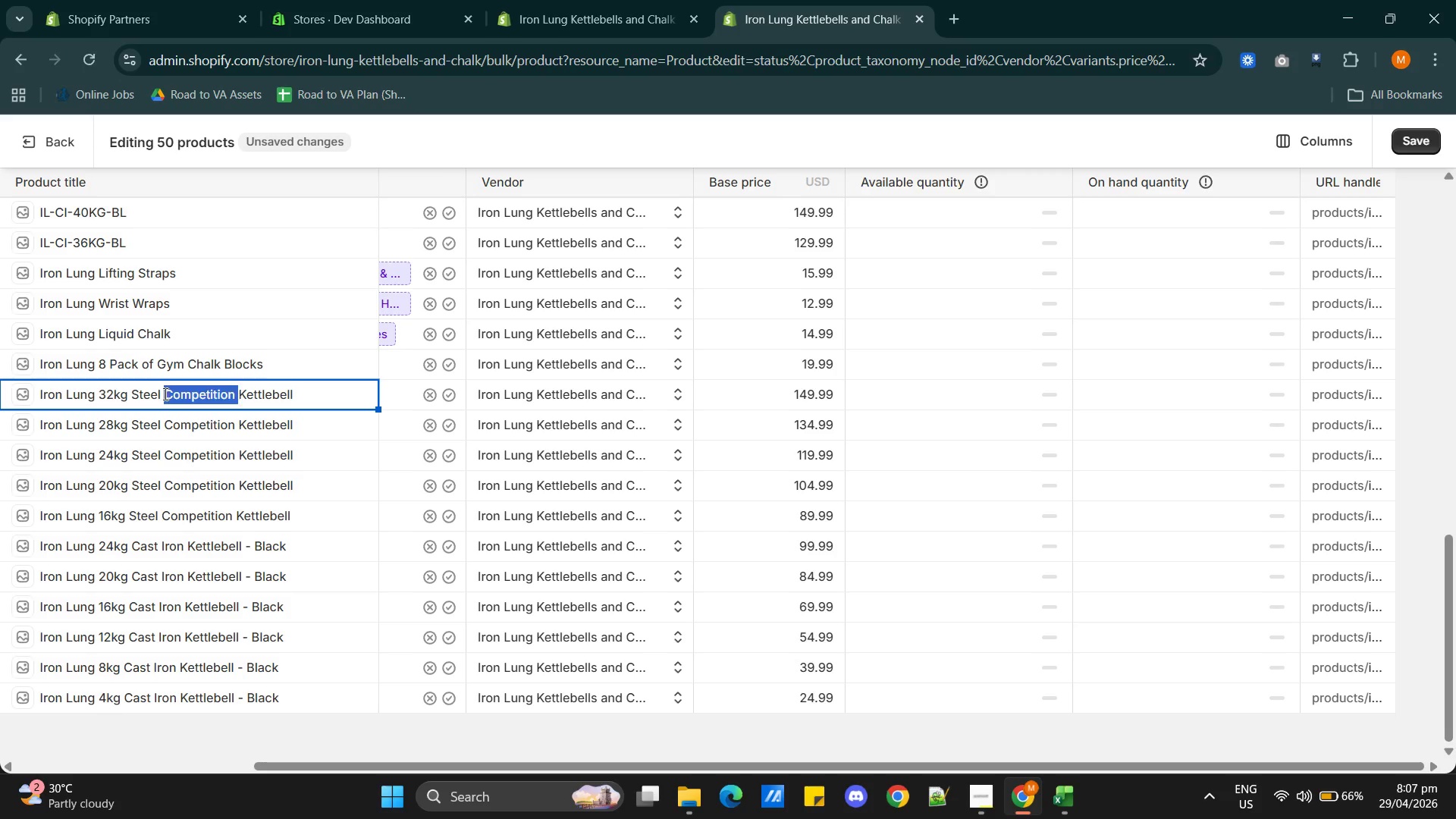 
triple_click([164, 394])
 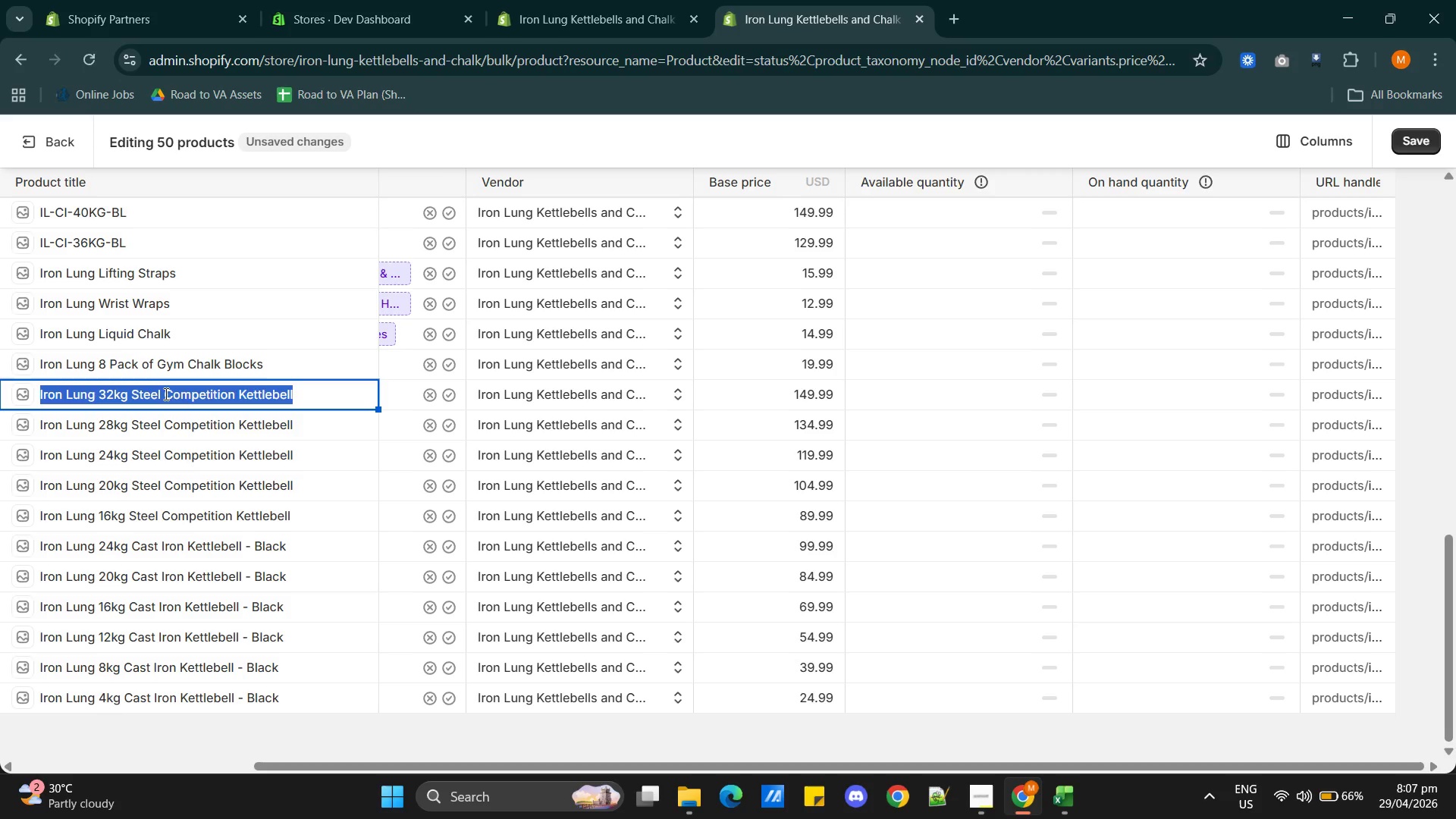 
key(Control+C)
 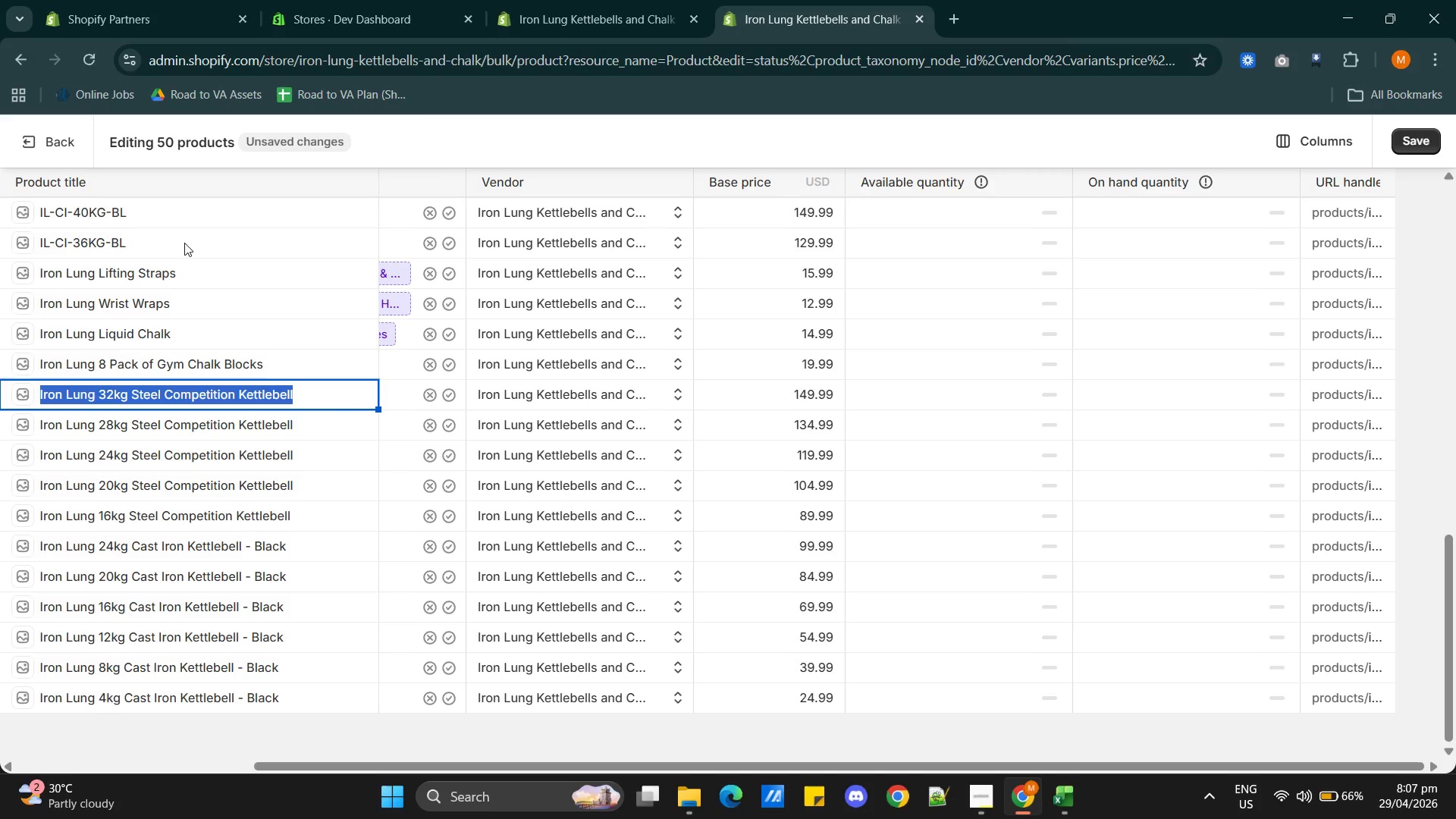 
double_click([184, 242])
 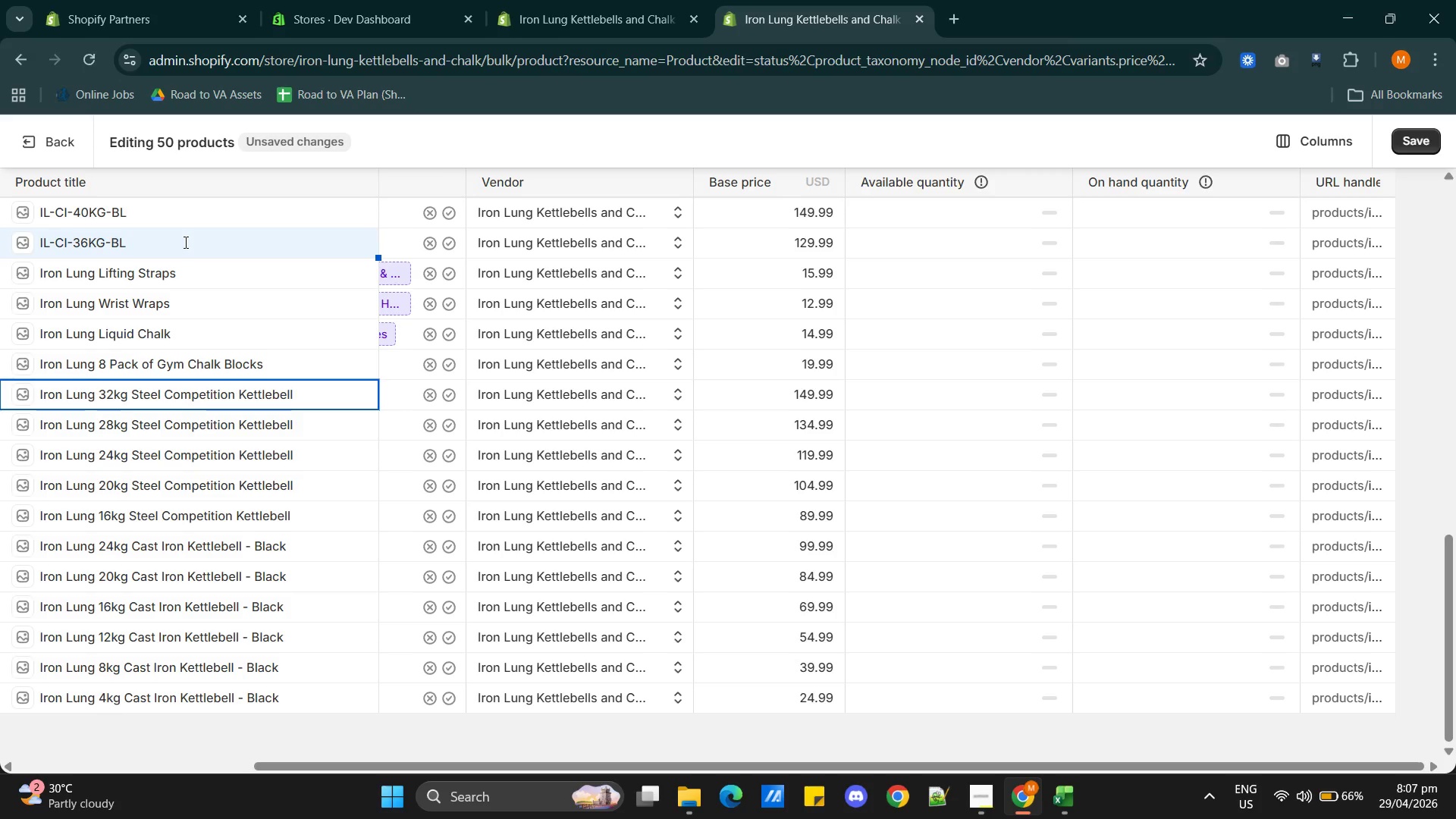 
triple_click([184, 242])
 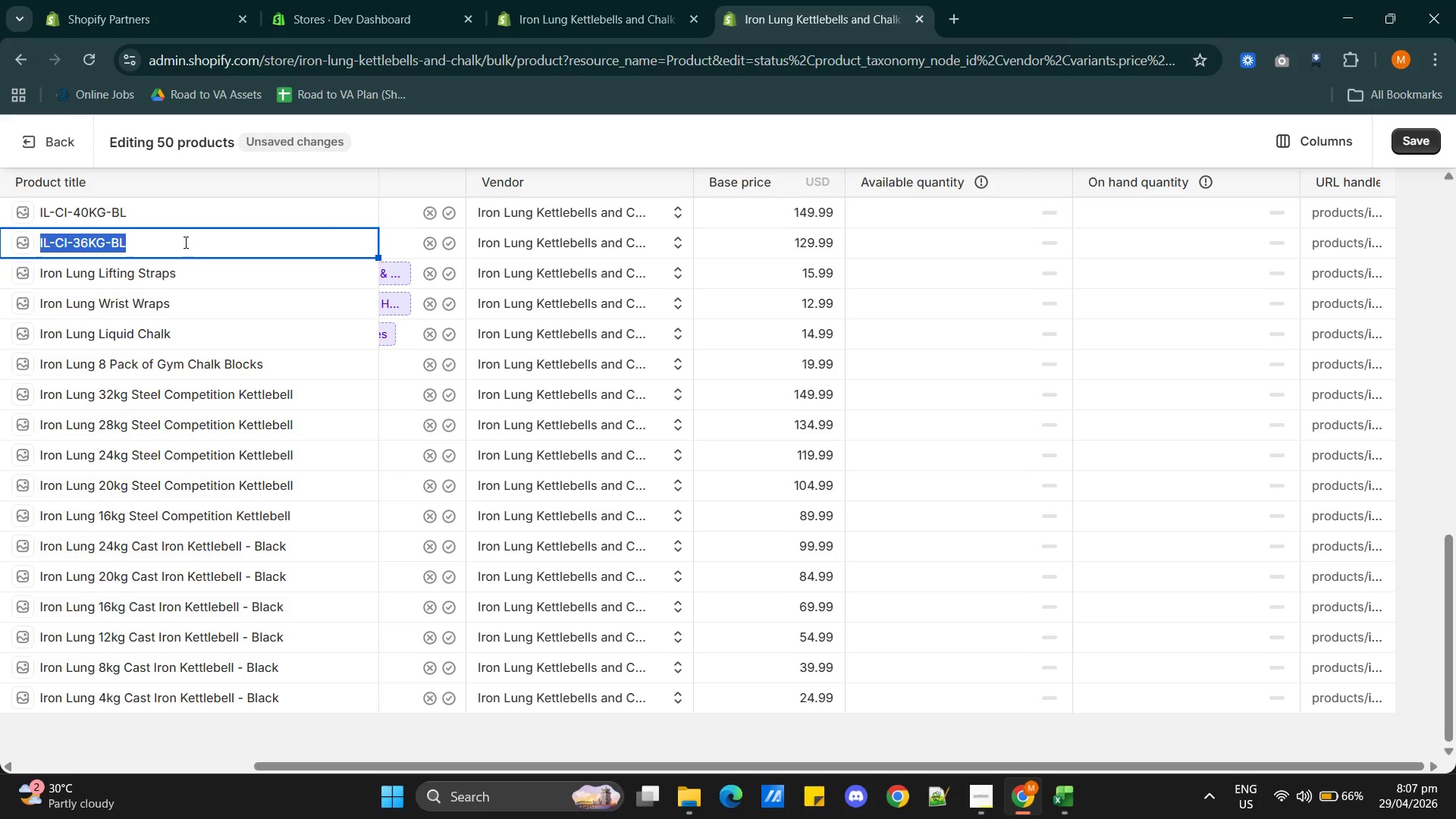 
key(Control+V)
 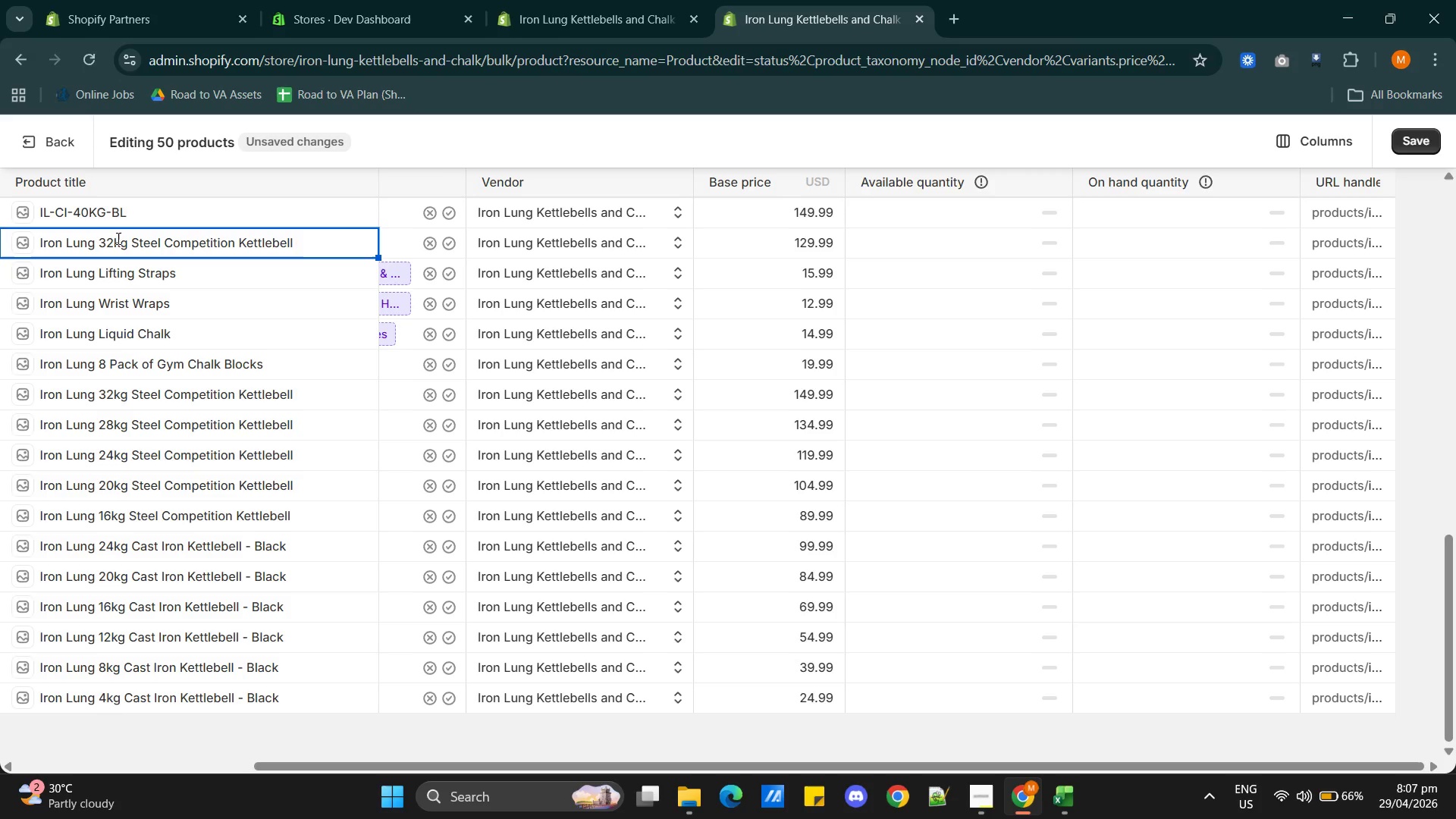 
left_click([113, 240])
 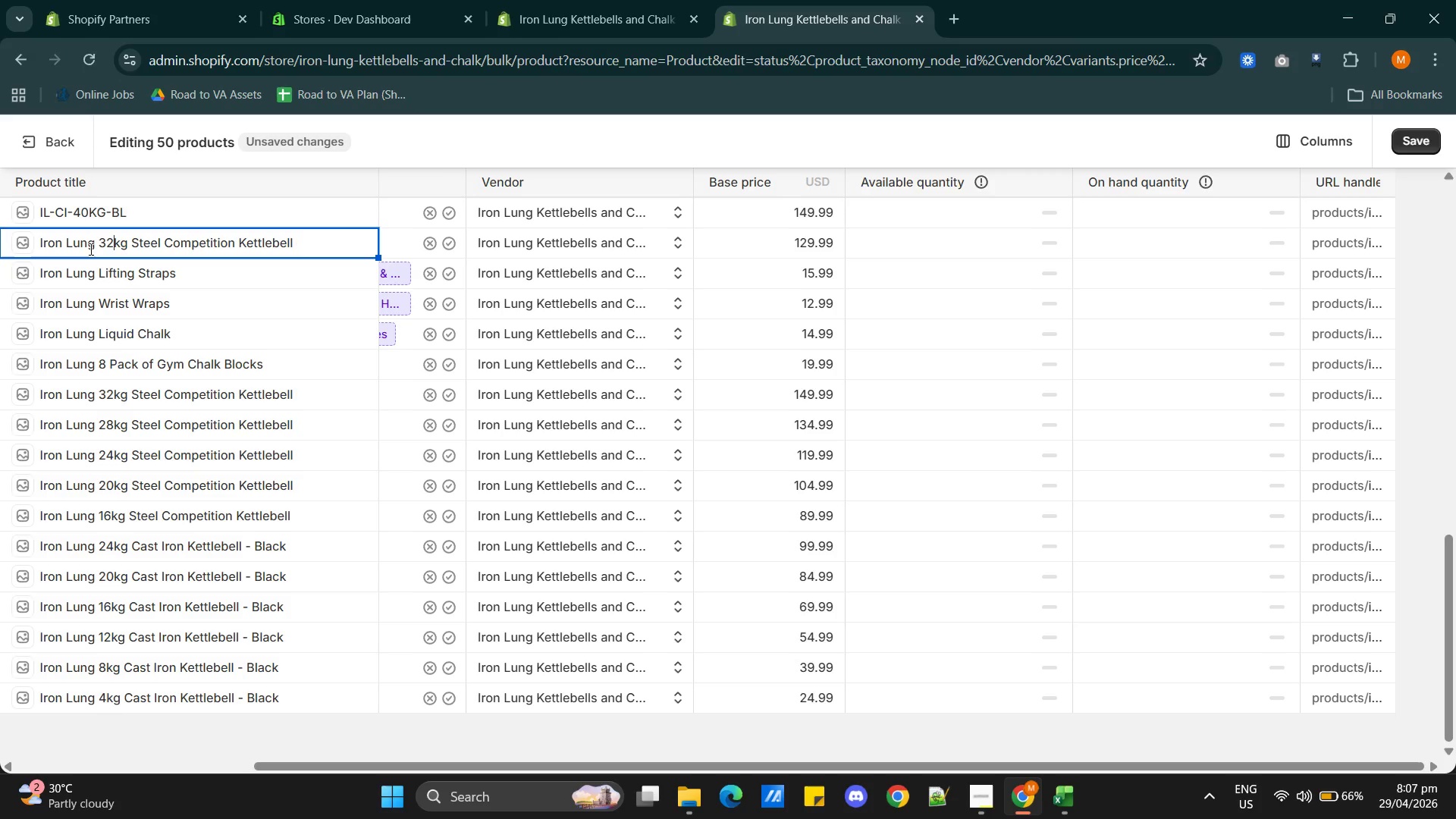 
key(Backspace)
 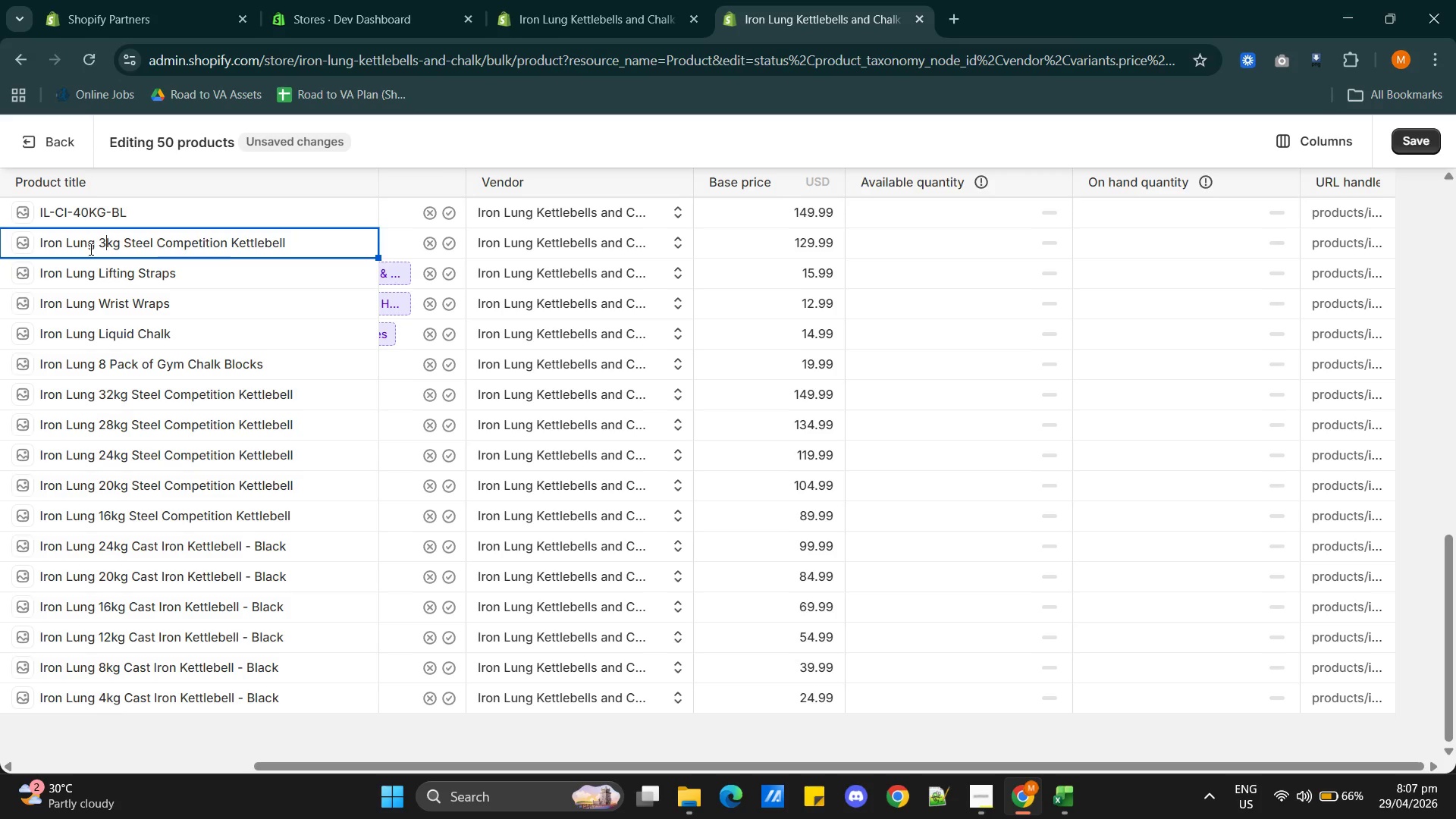 
key(6)
 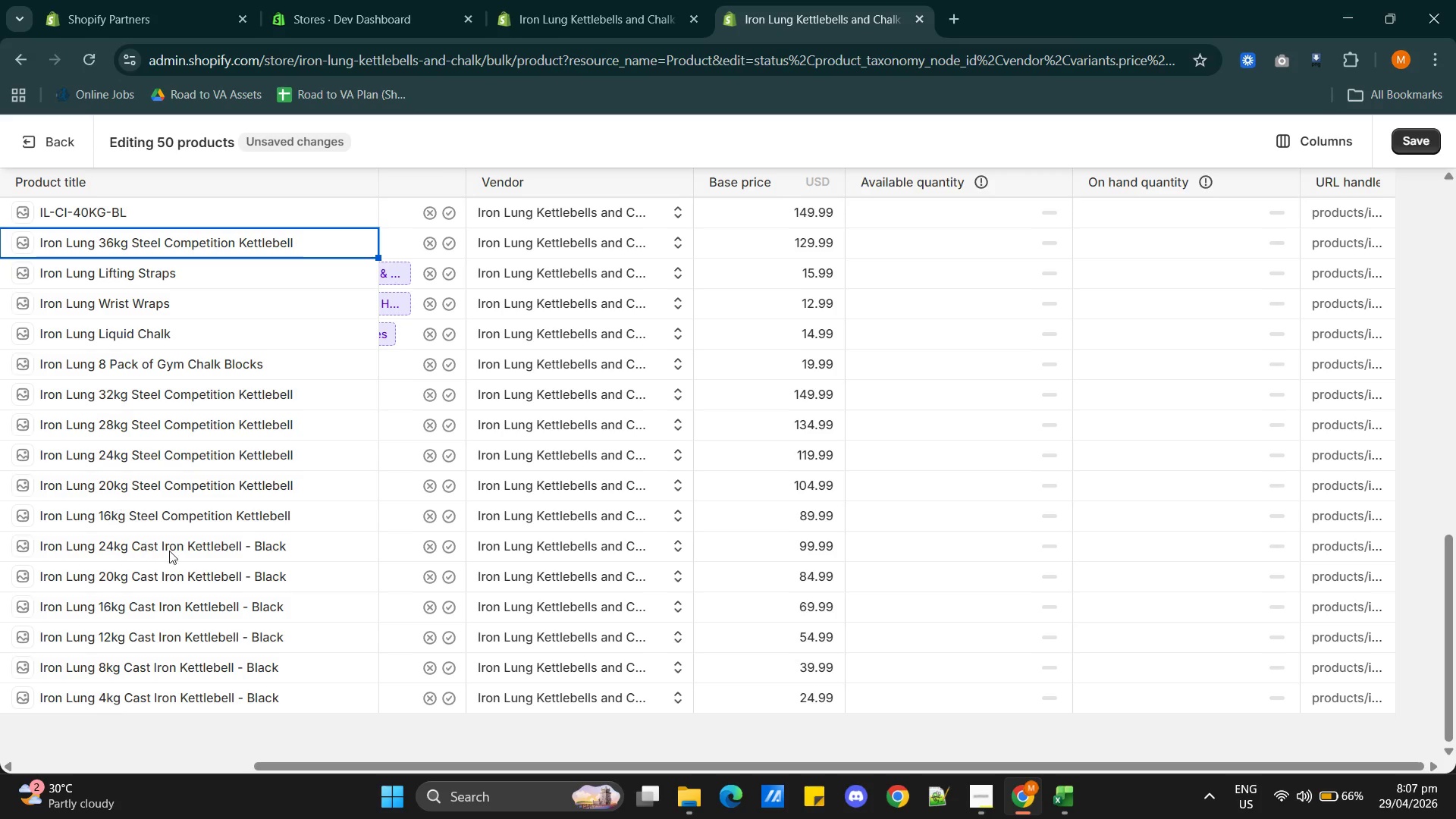 
scroll: coordinate [369, 576], scroll_direction: up, amount: 5.0
 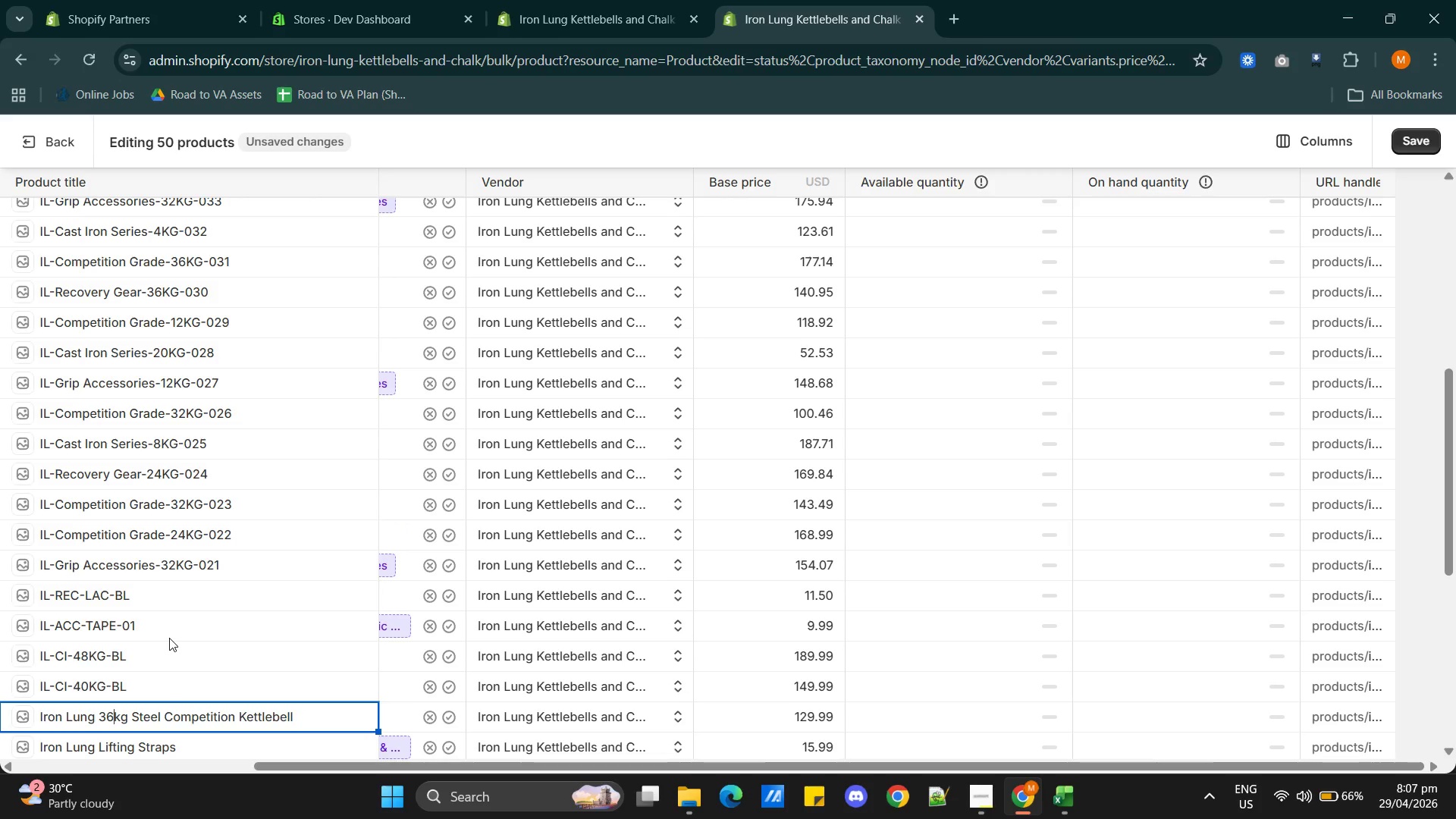 
double_click([108, 685])
 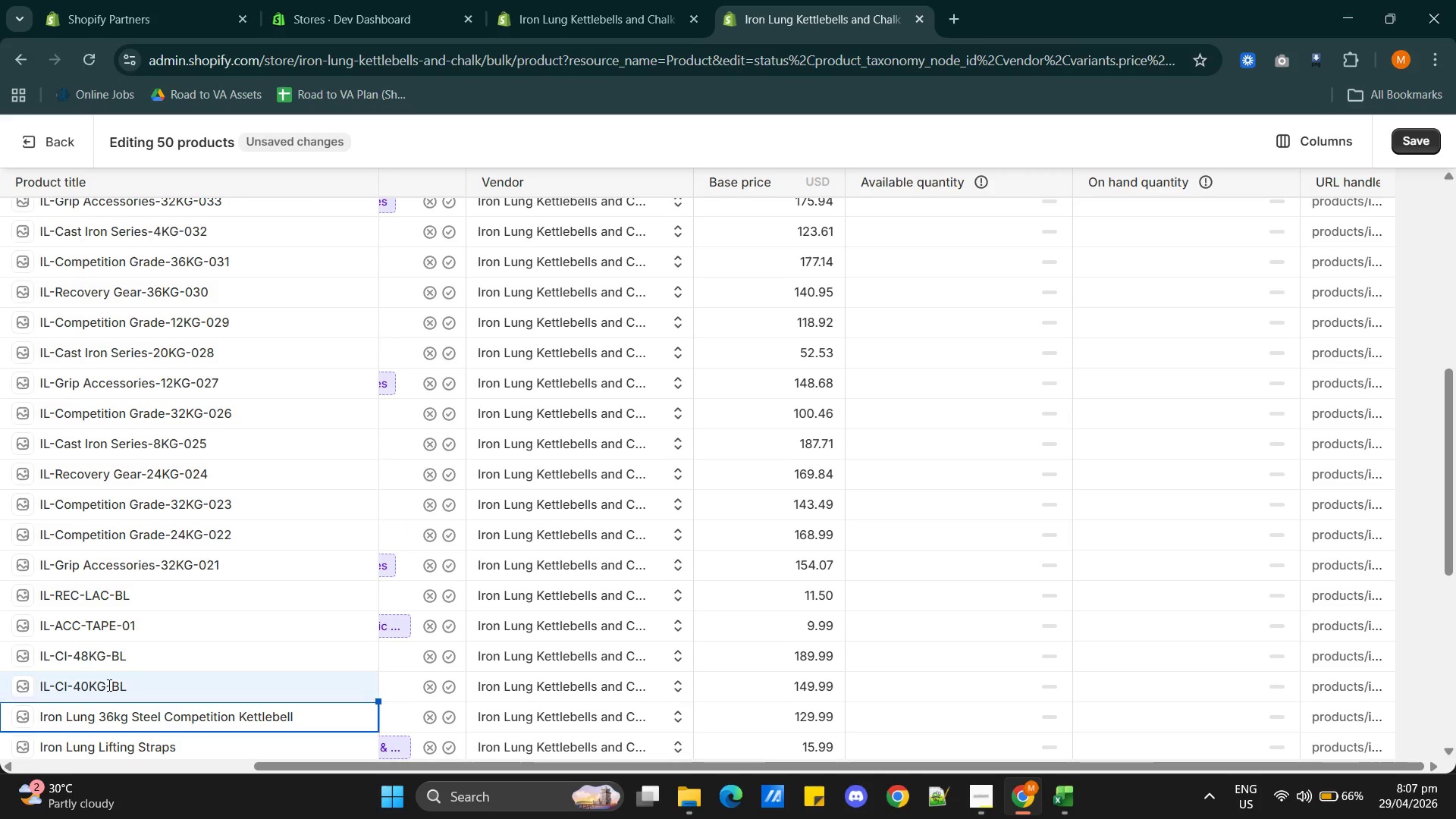 
triple_click([108, 685])
 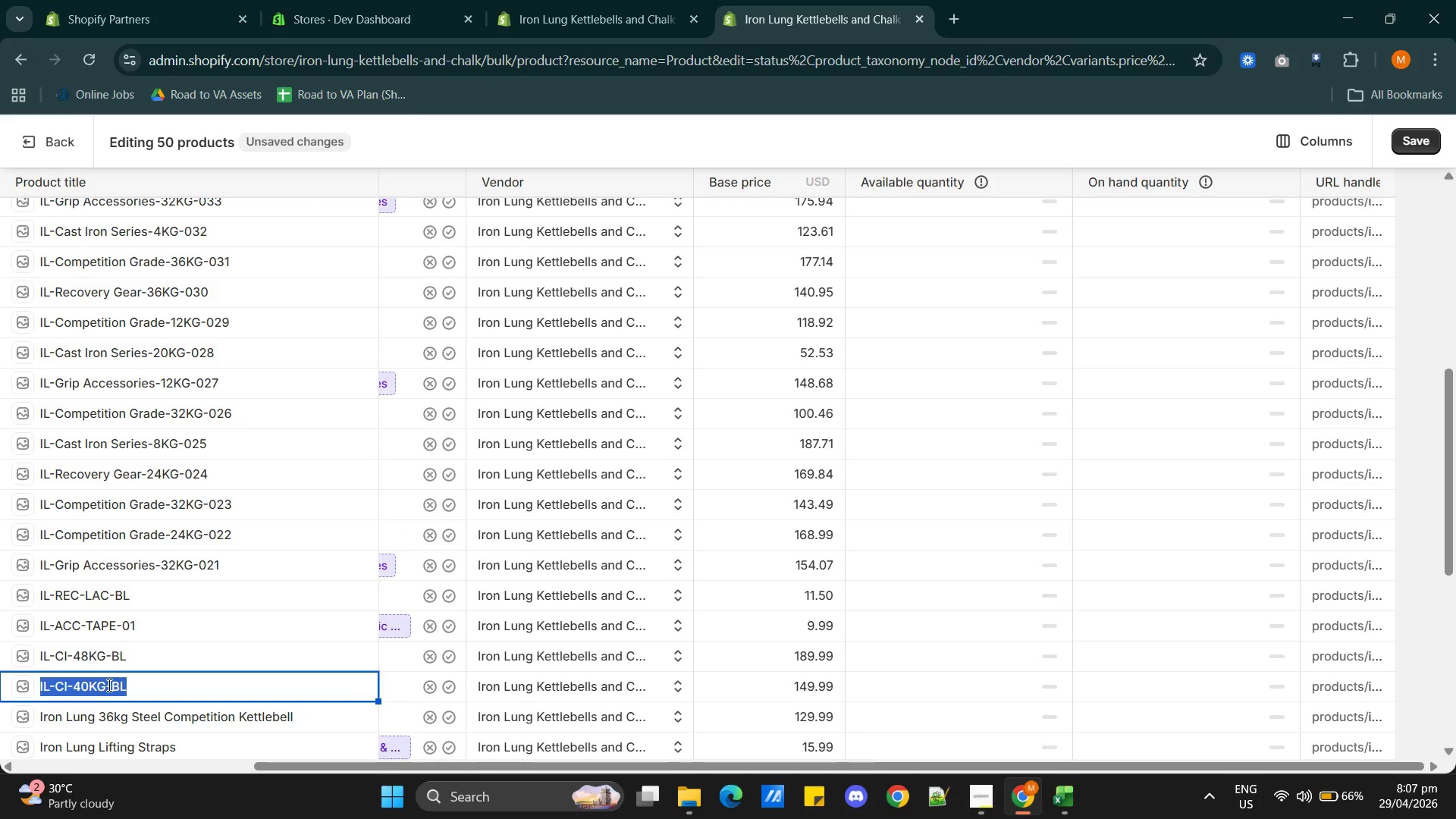 
key(Control+V)
 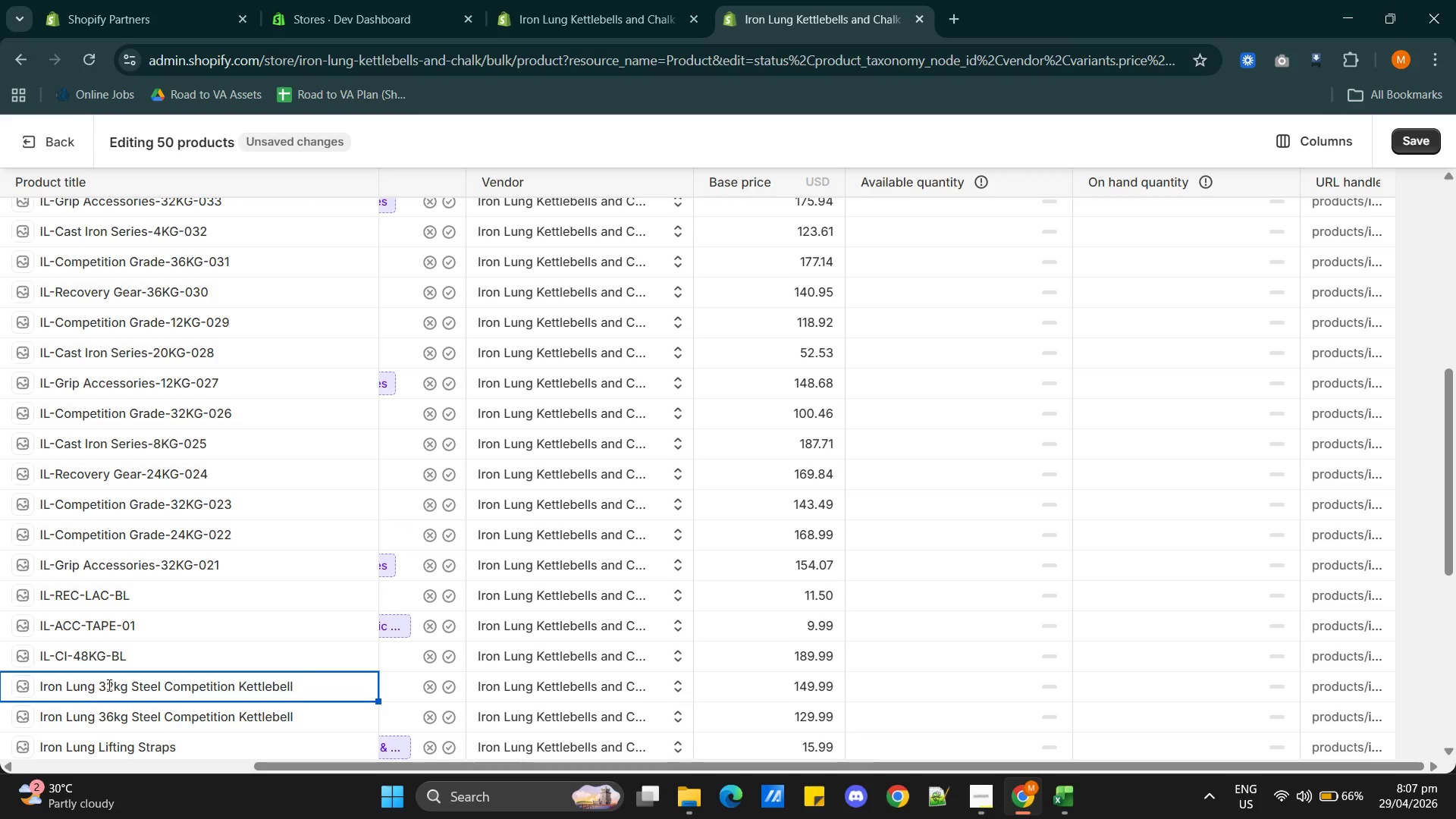 
left_click([108, 685])
 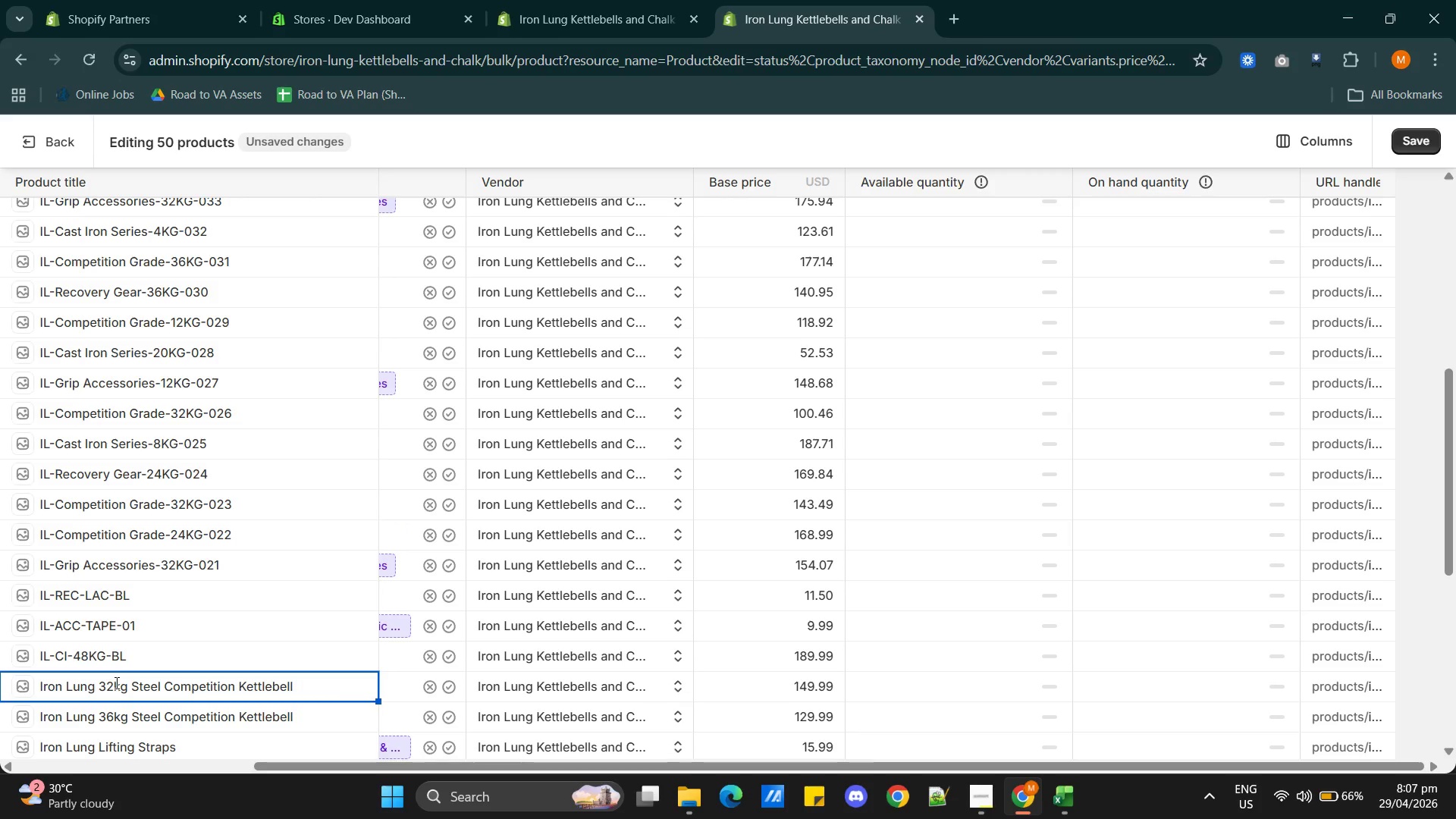 
left_click([114, 682])
 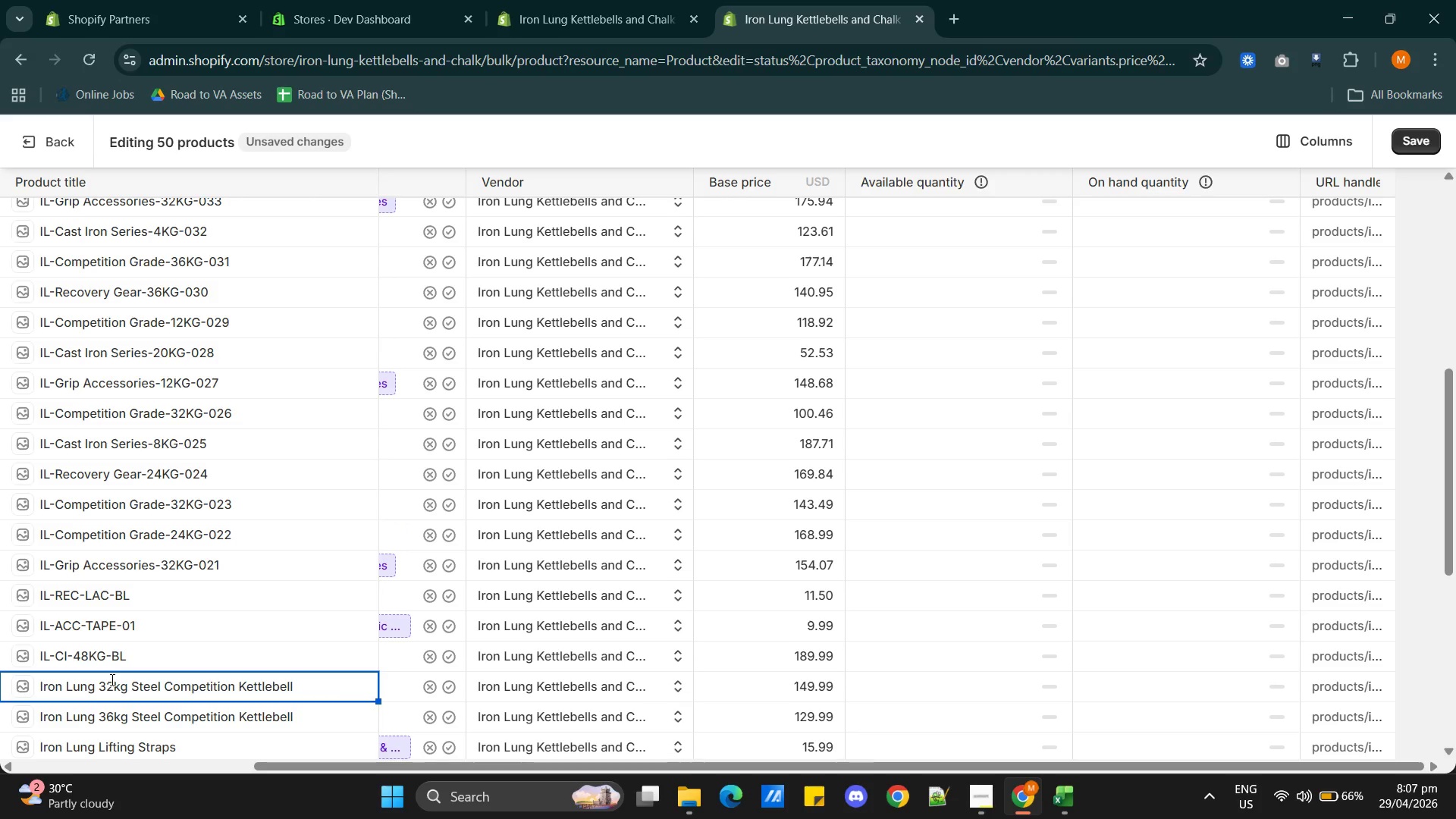 
key(Backspace)
key(Backspace)
type(40)
 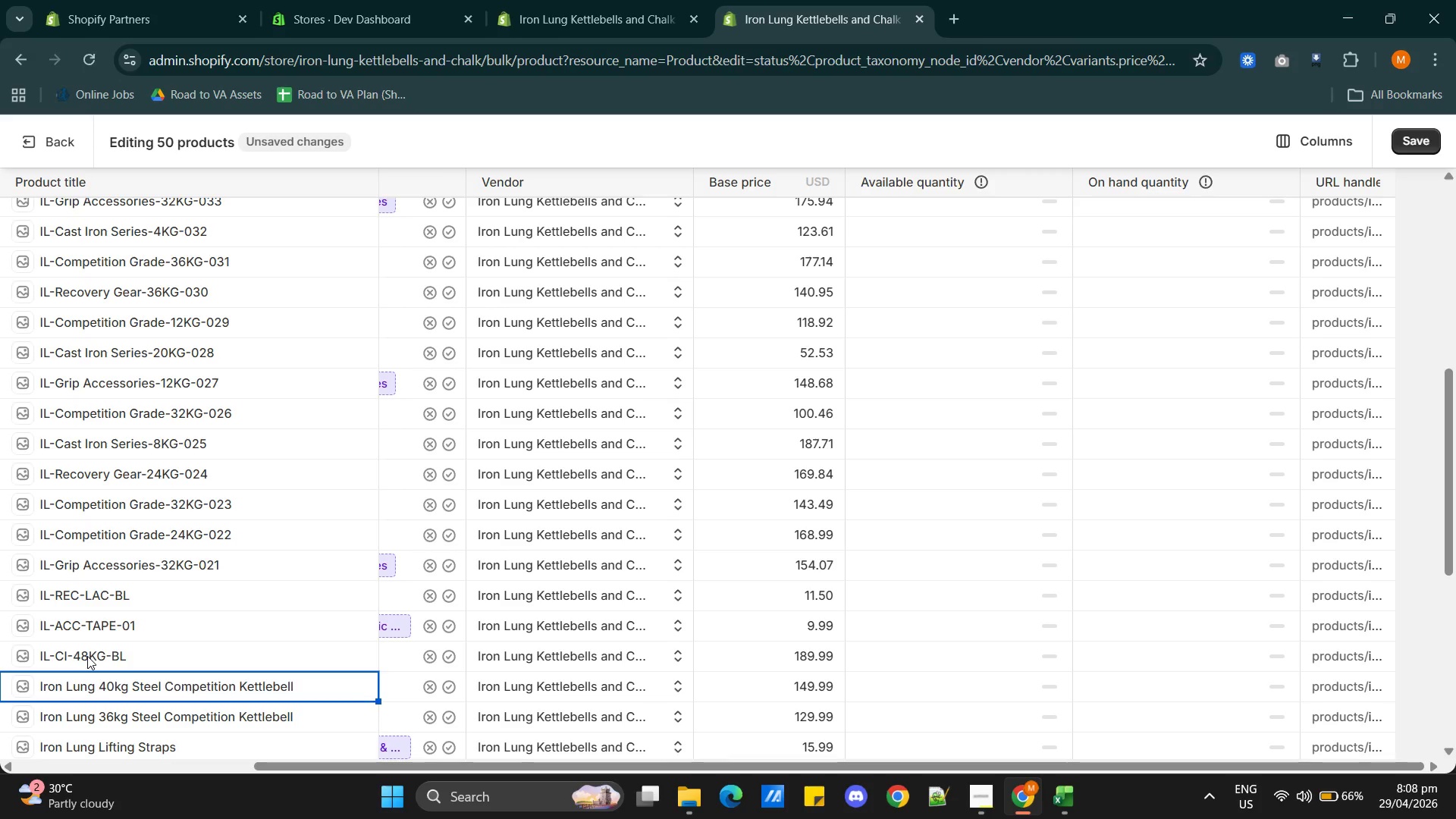 
wait(8.91)
 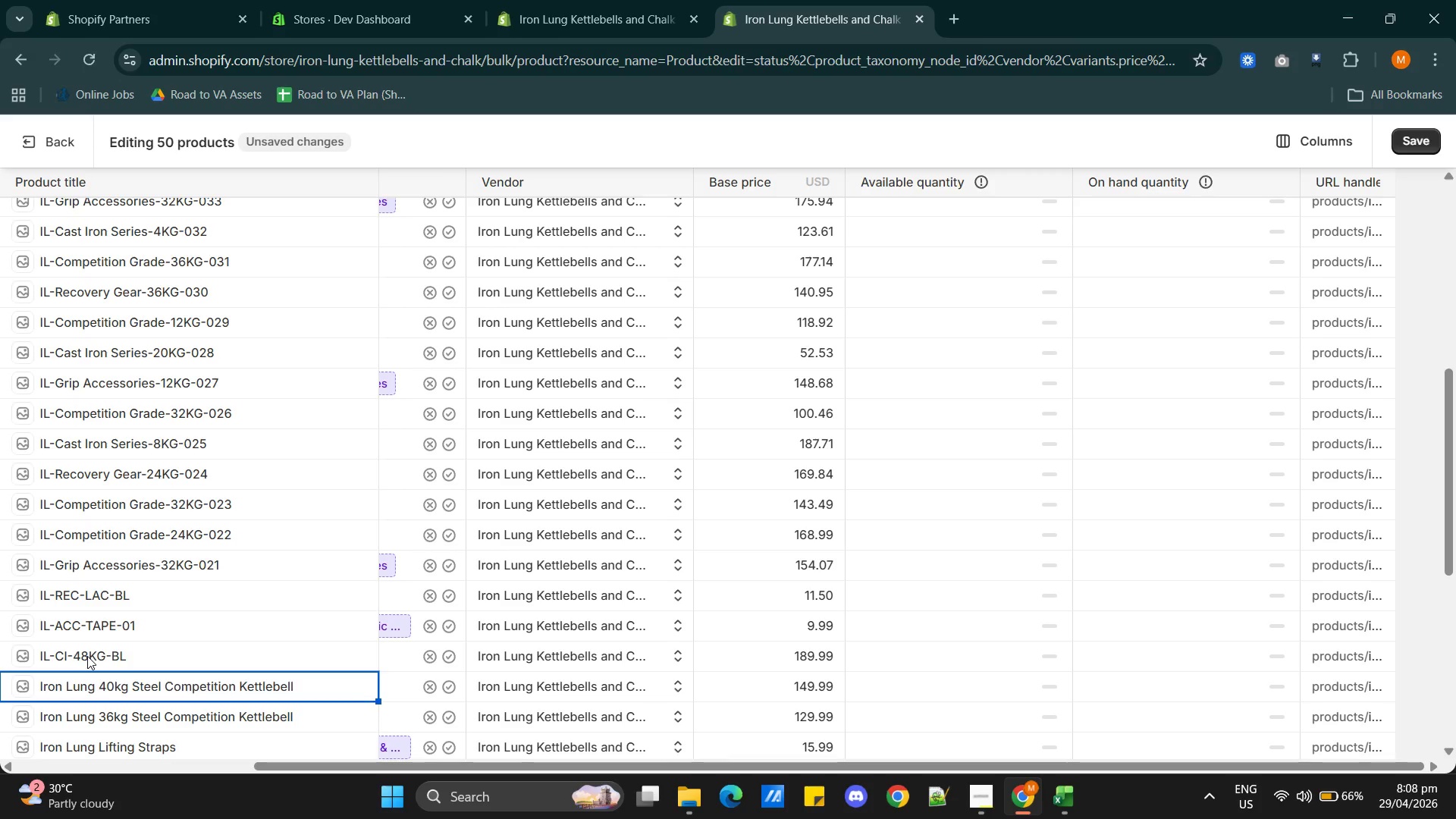 
double_click([87, 656])
 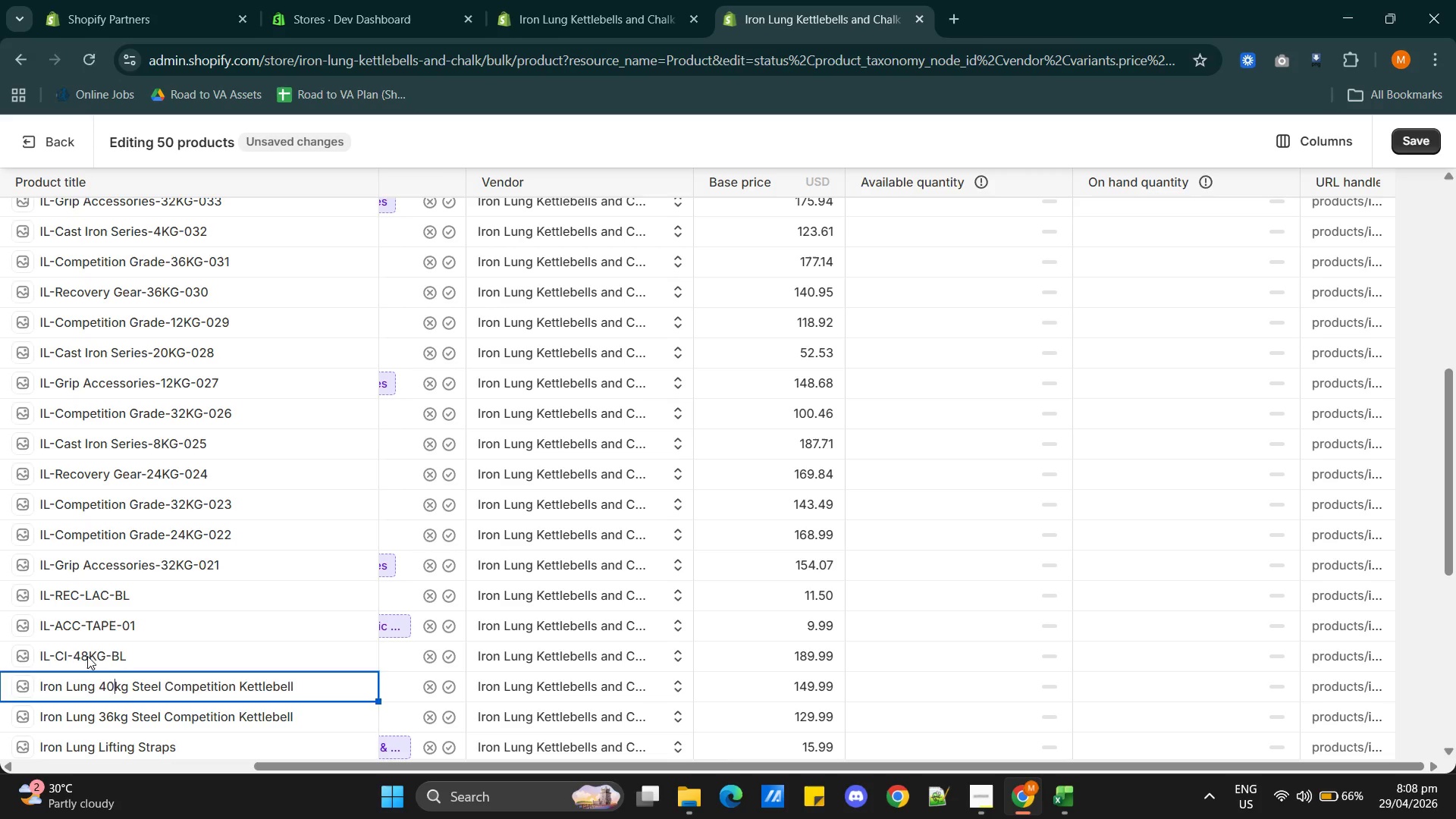 
triple_click([87, 656])
 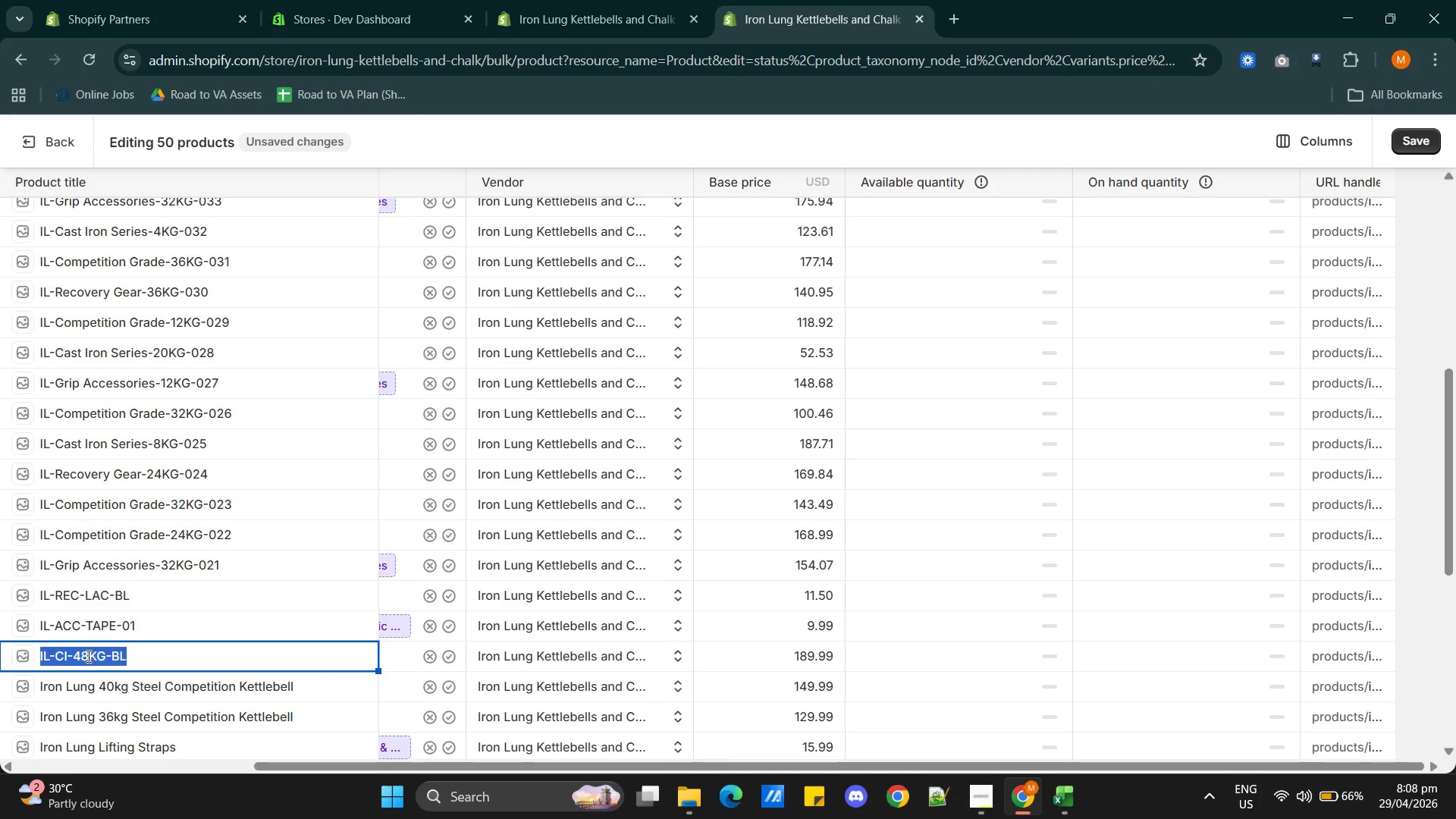 
key(Control+V)
 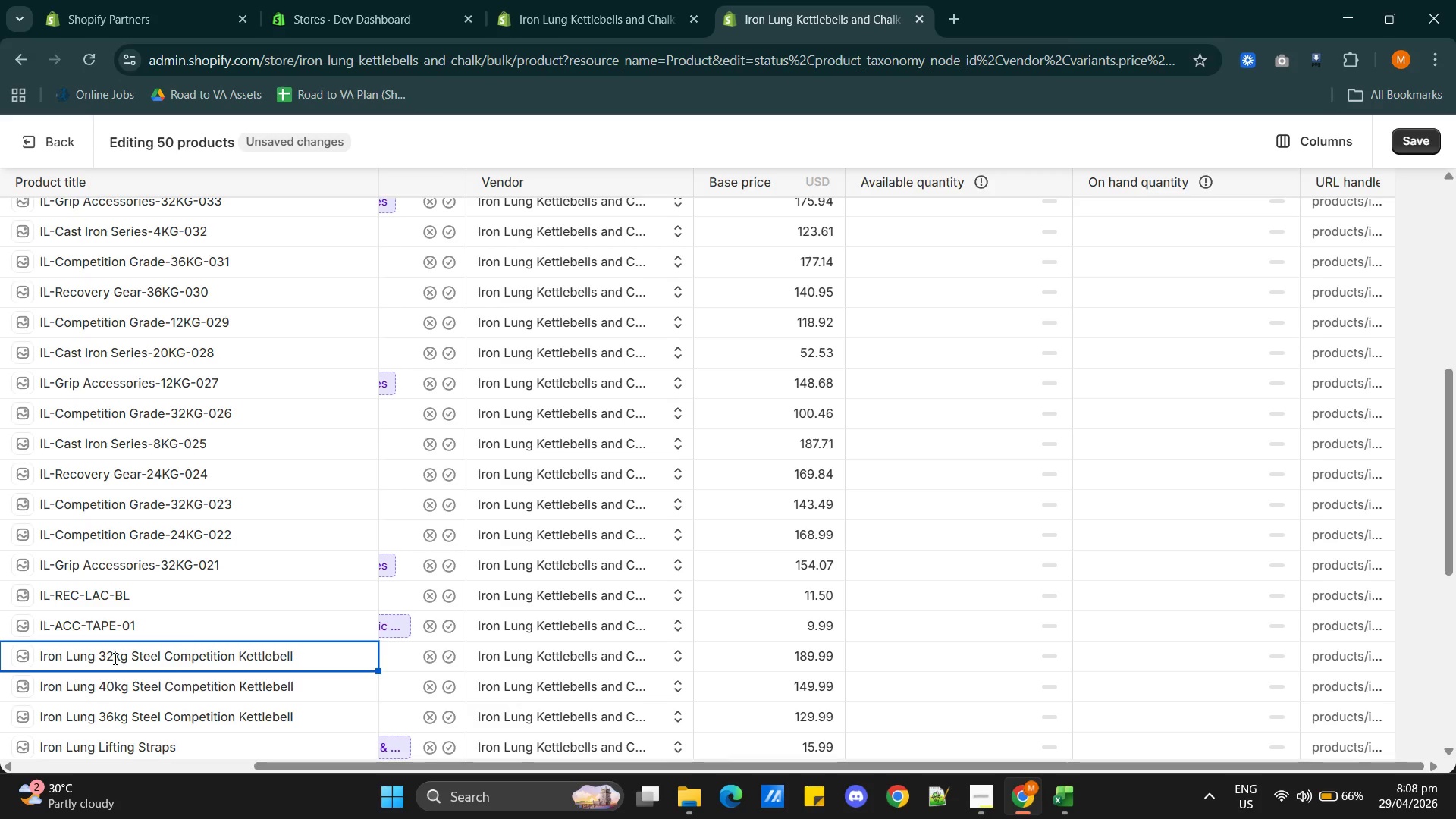 
left_click([114, 658])
 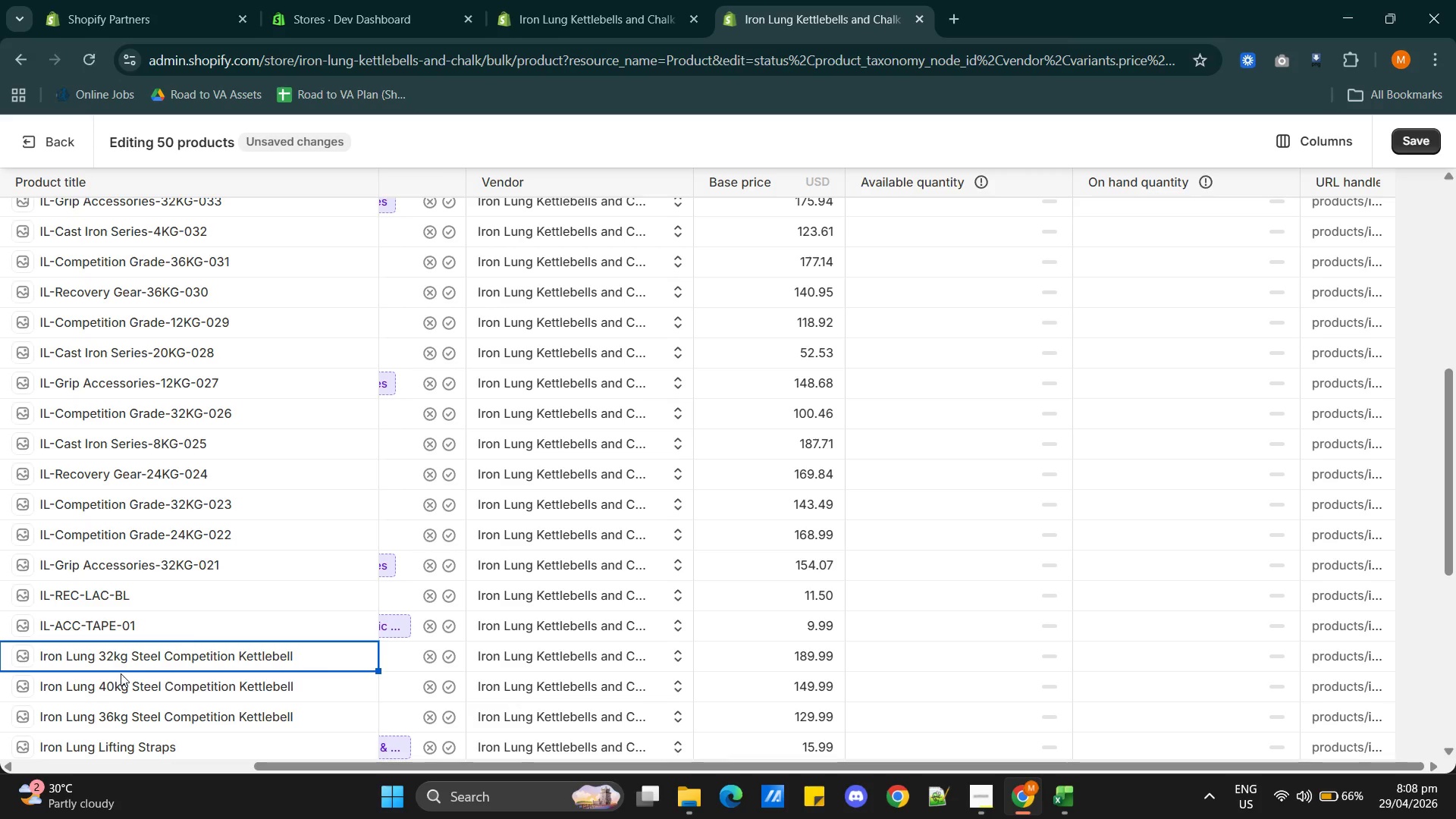 
key(Backspace)
key(Backspace)
type(48)
 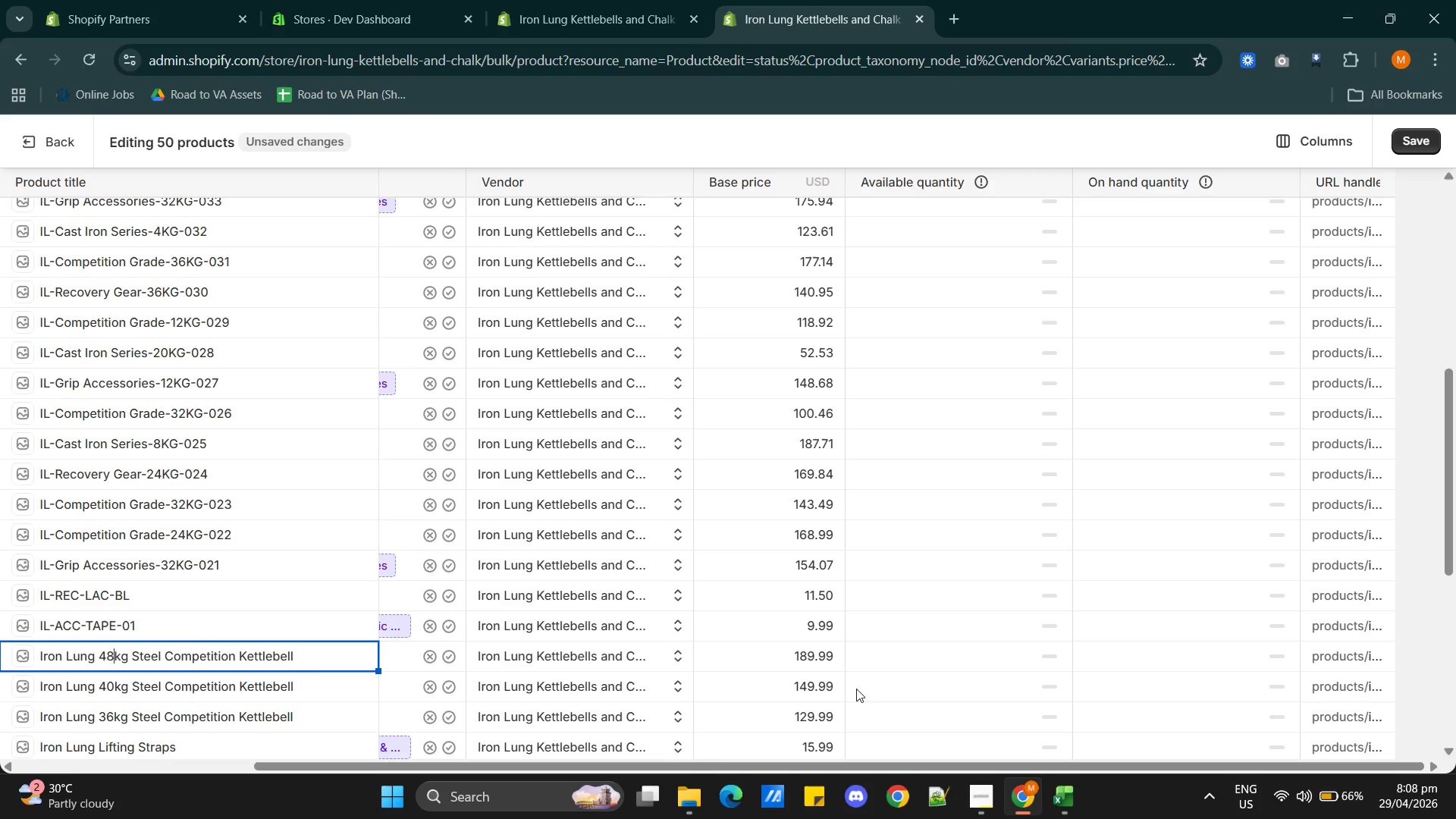 
left_click([924, 653])
 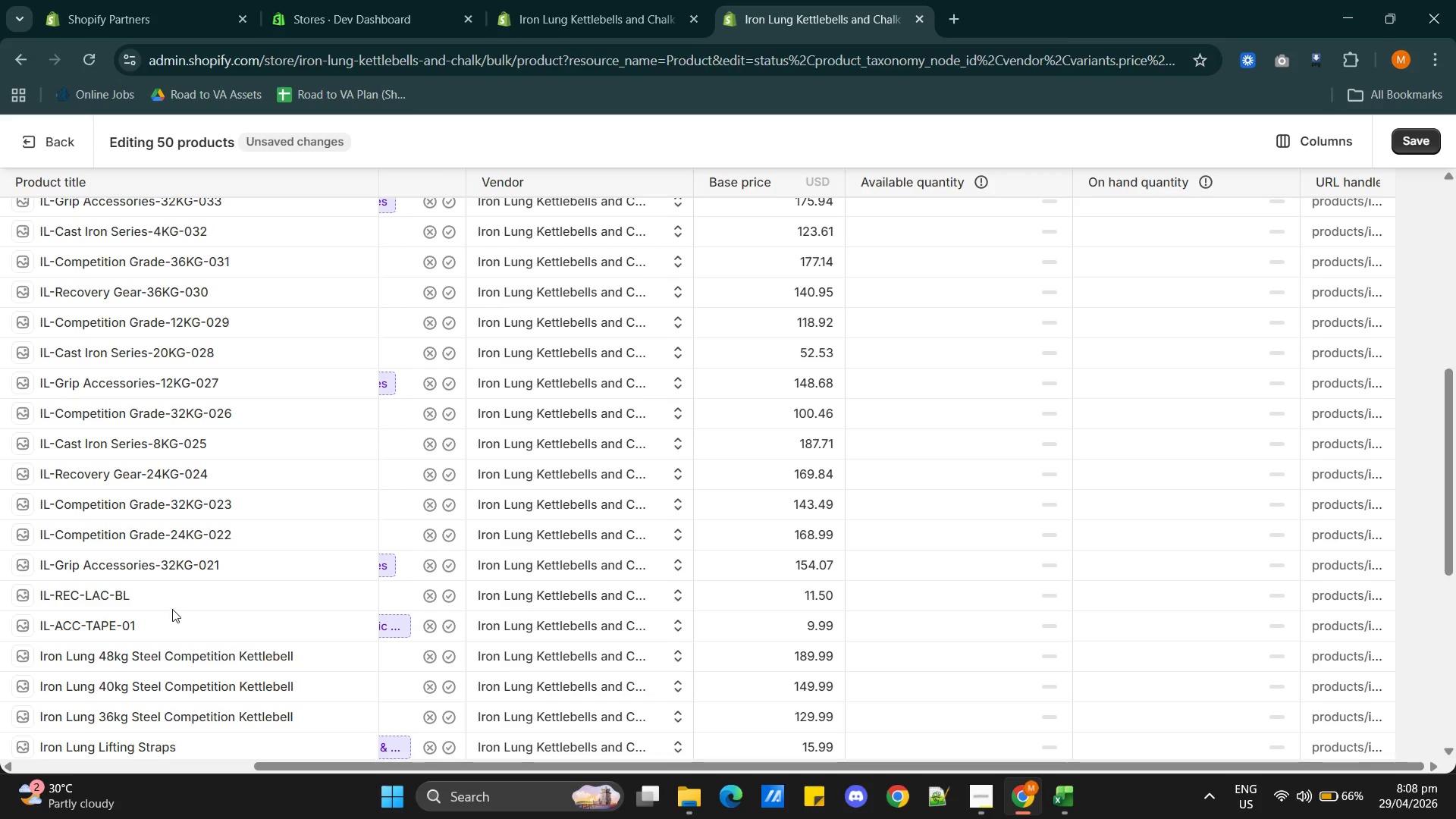 
left_click([169, 624])
 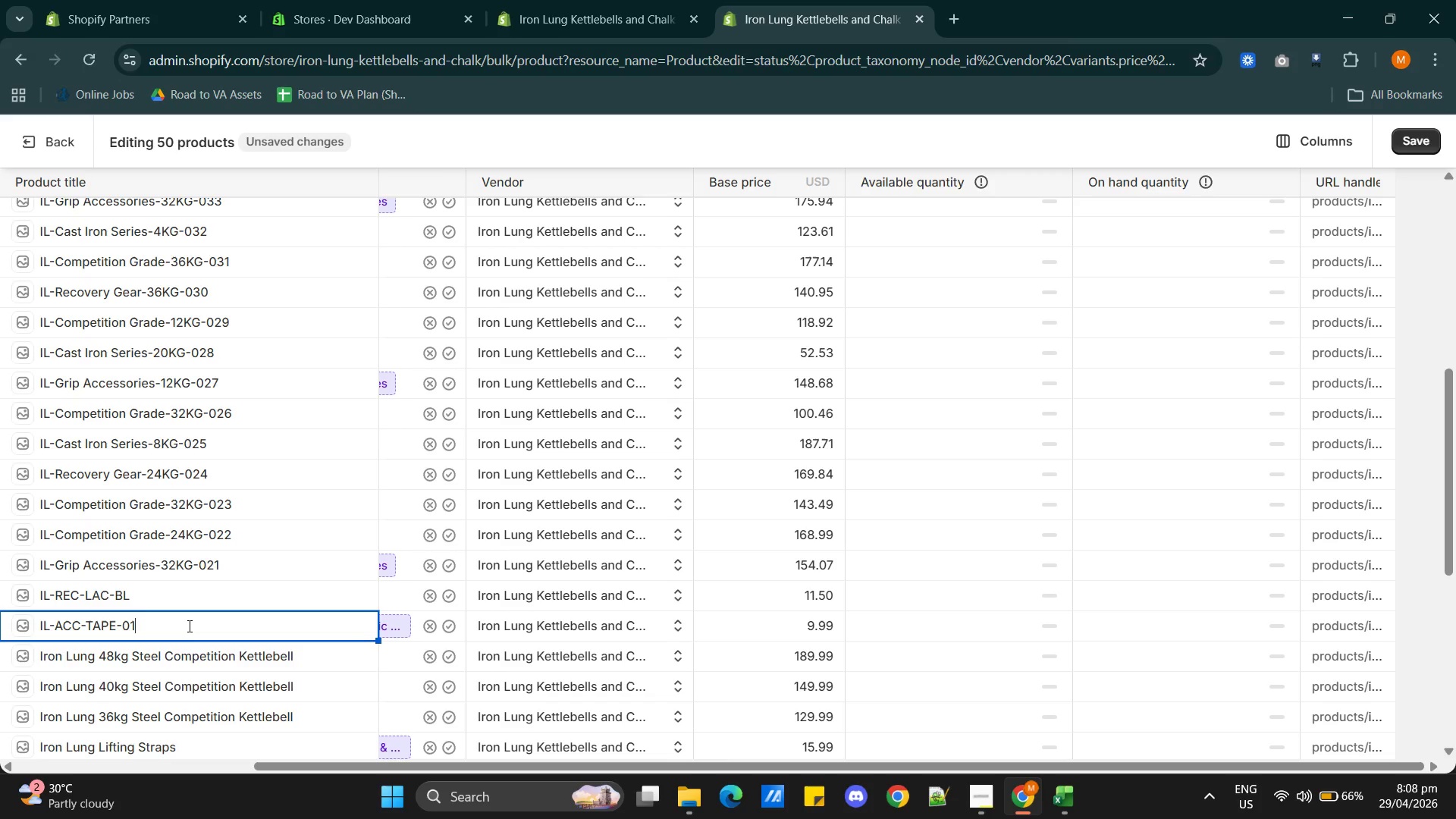 
wait(5.56)
 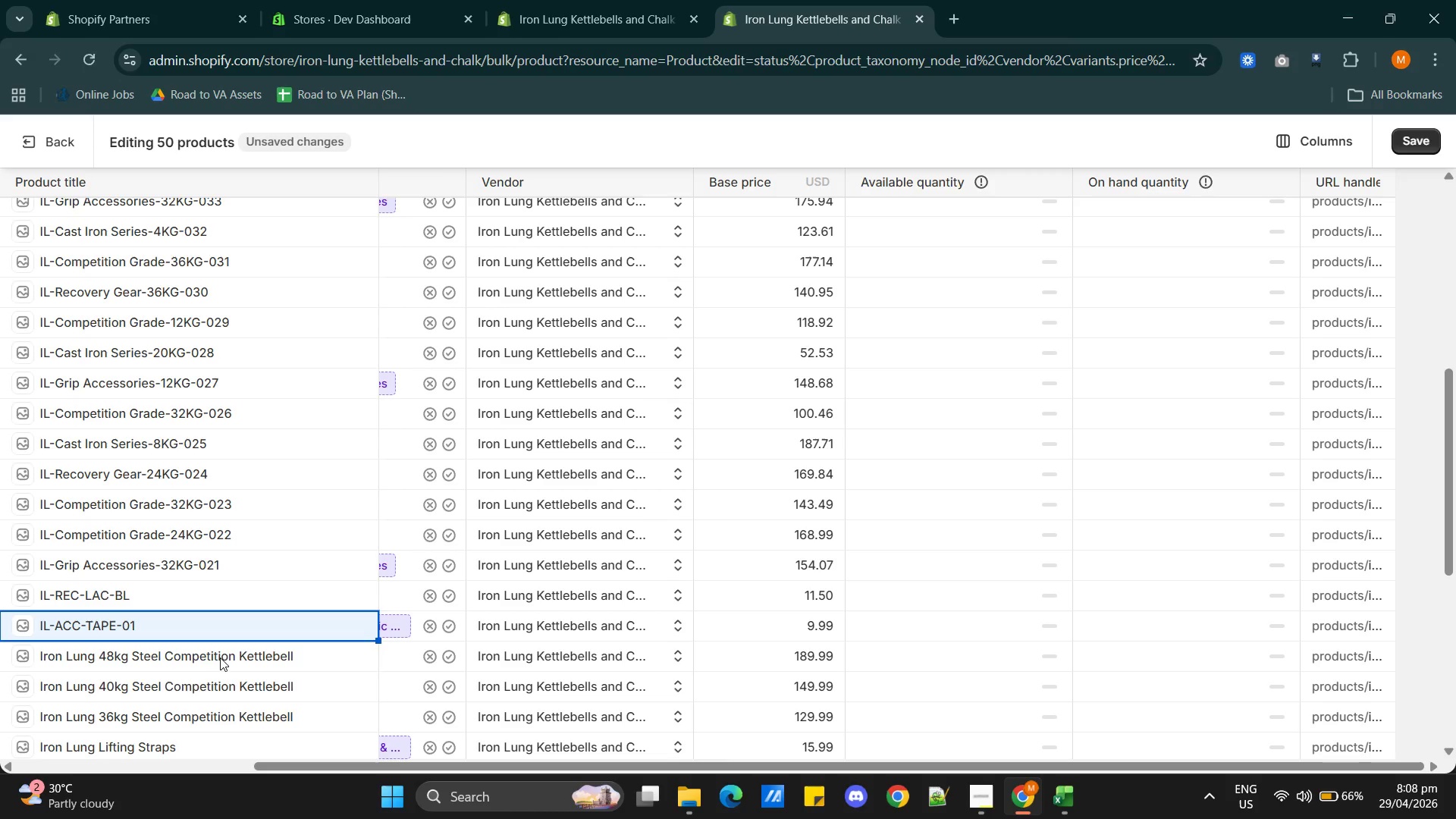 
key(Alt+Tab)
 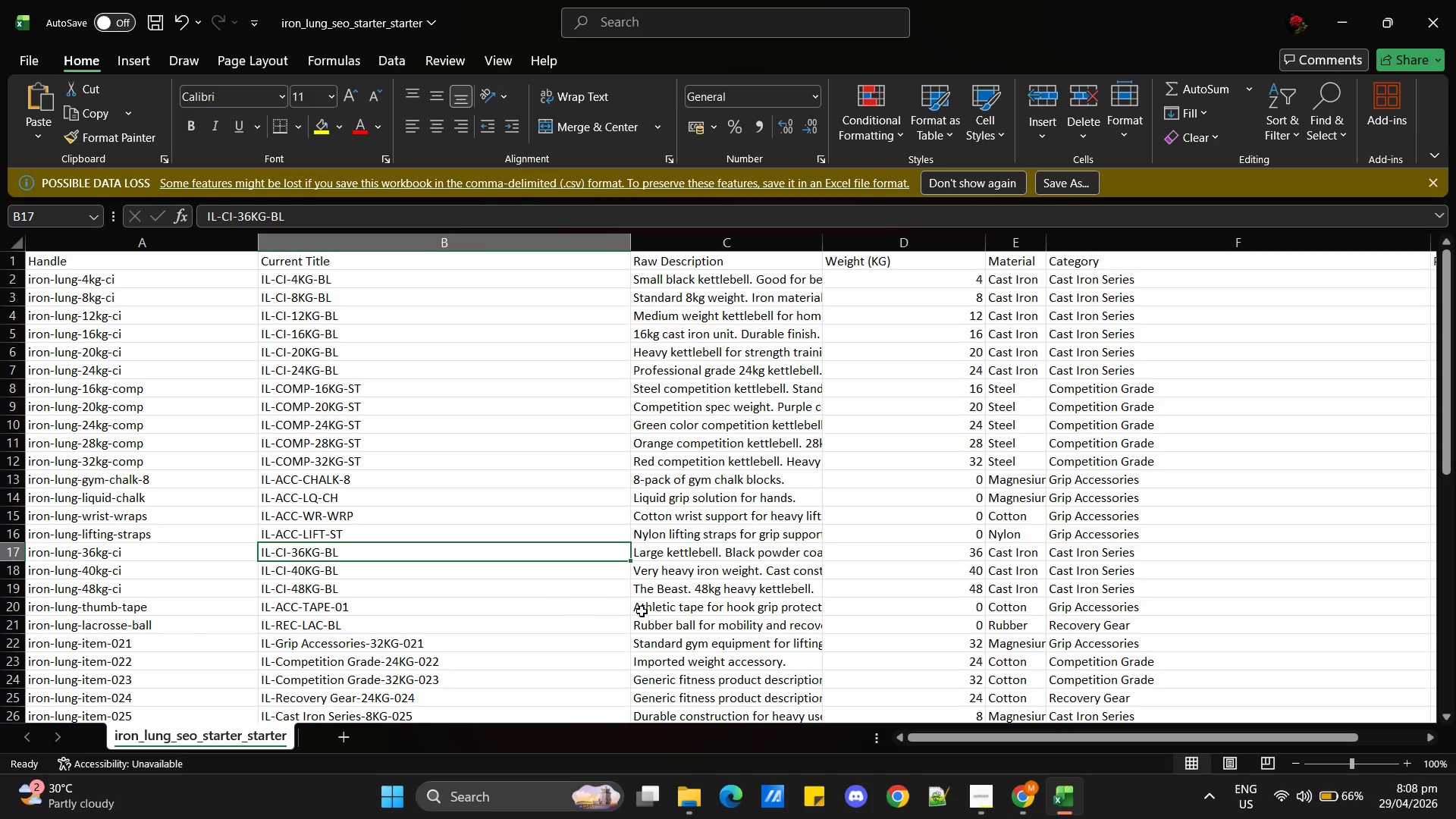 
left_click([687, 608])
 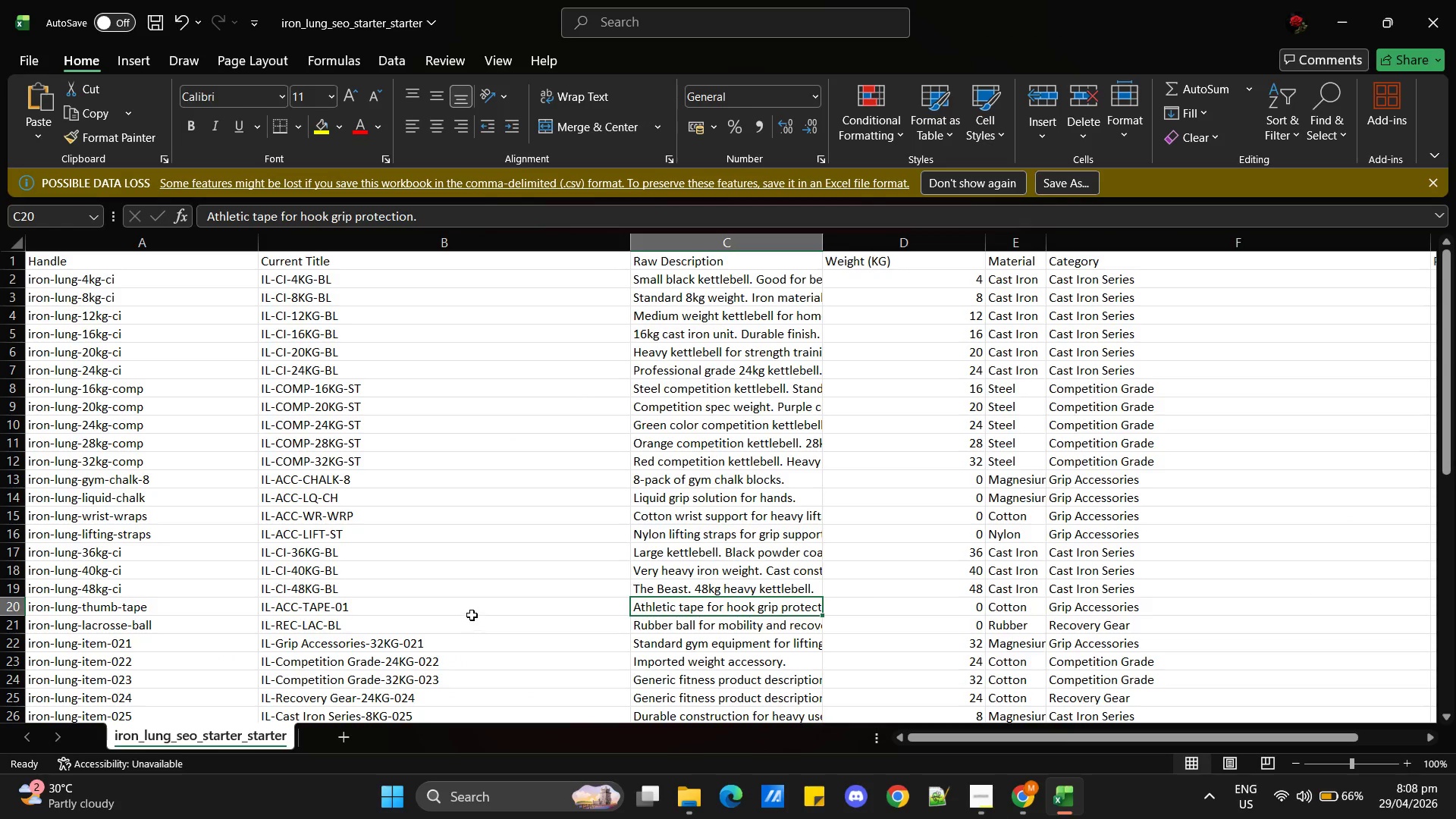 
left_click([469, 613])
 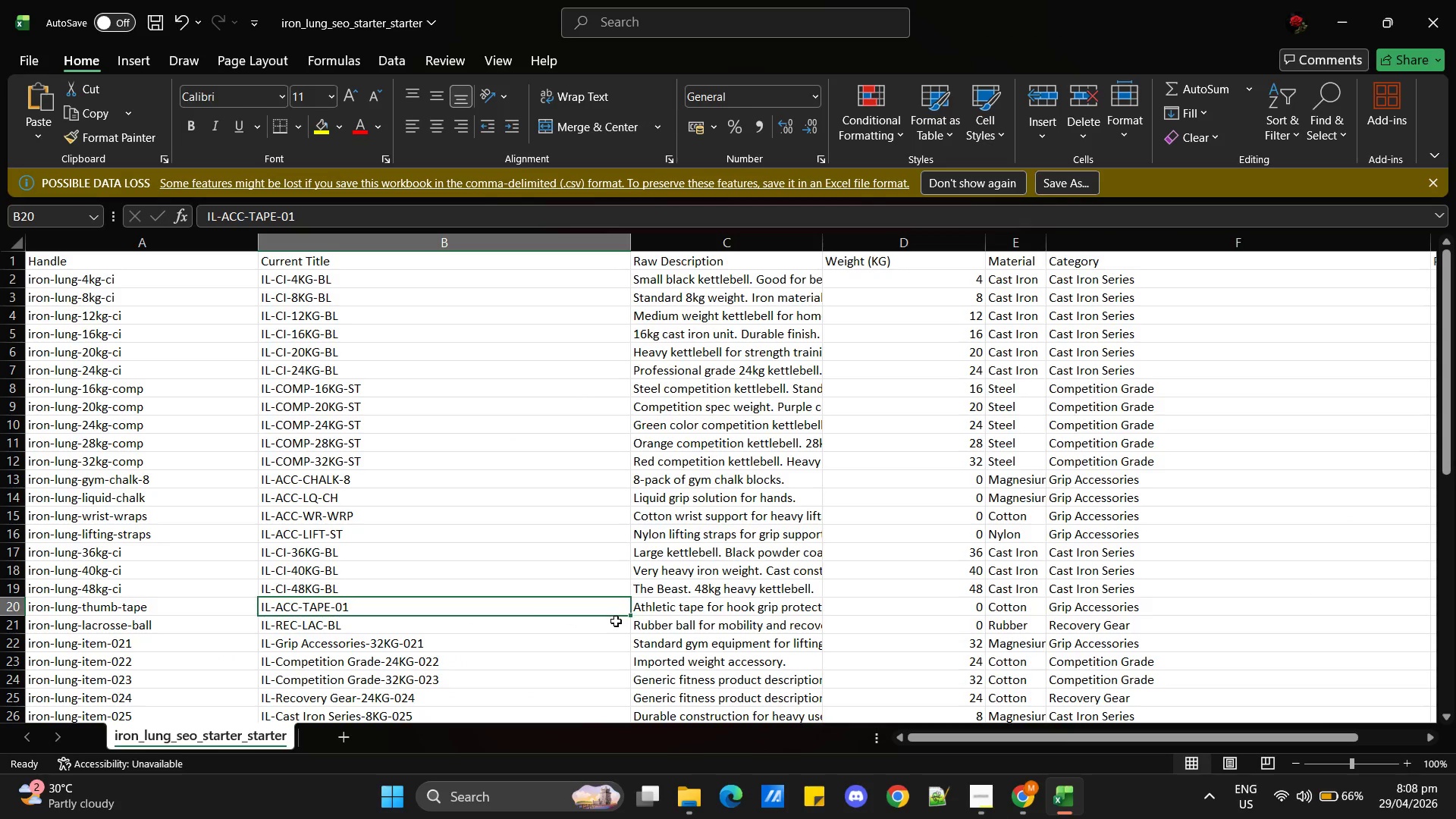 
wait(23.47)
 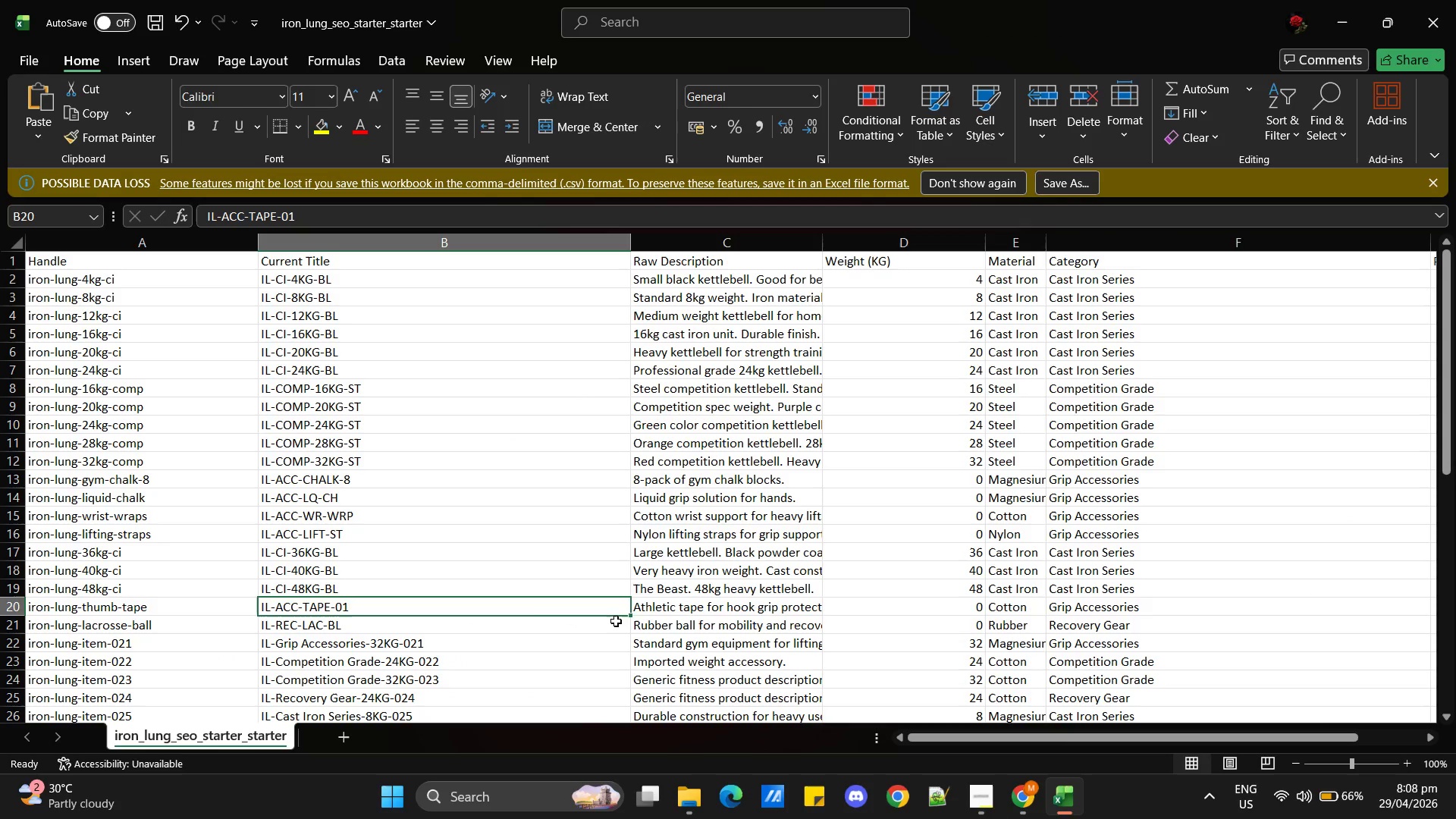 
key(Alt+Tab)
 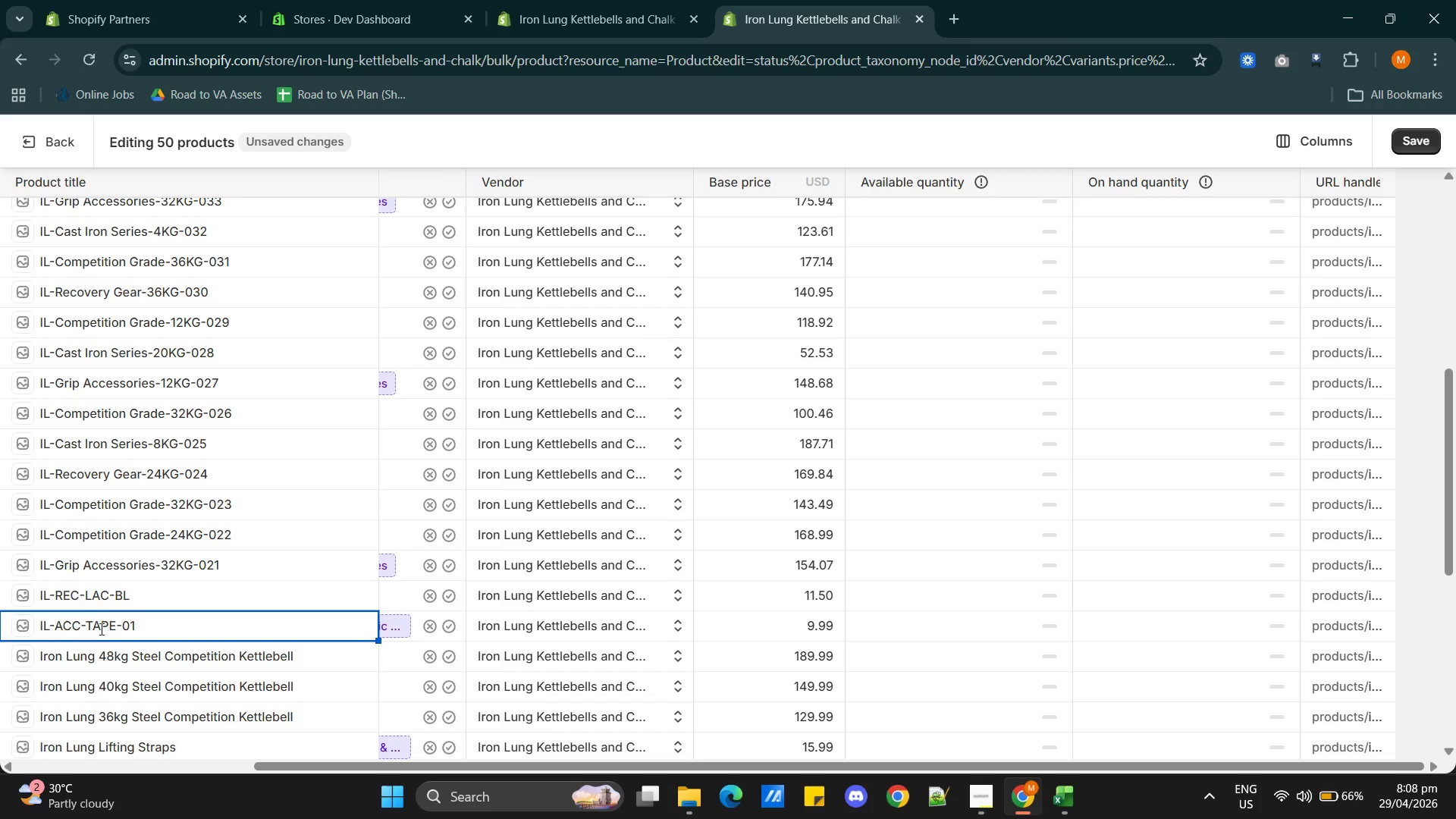 
double_click([110, 620])
 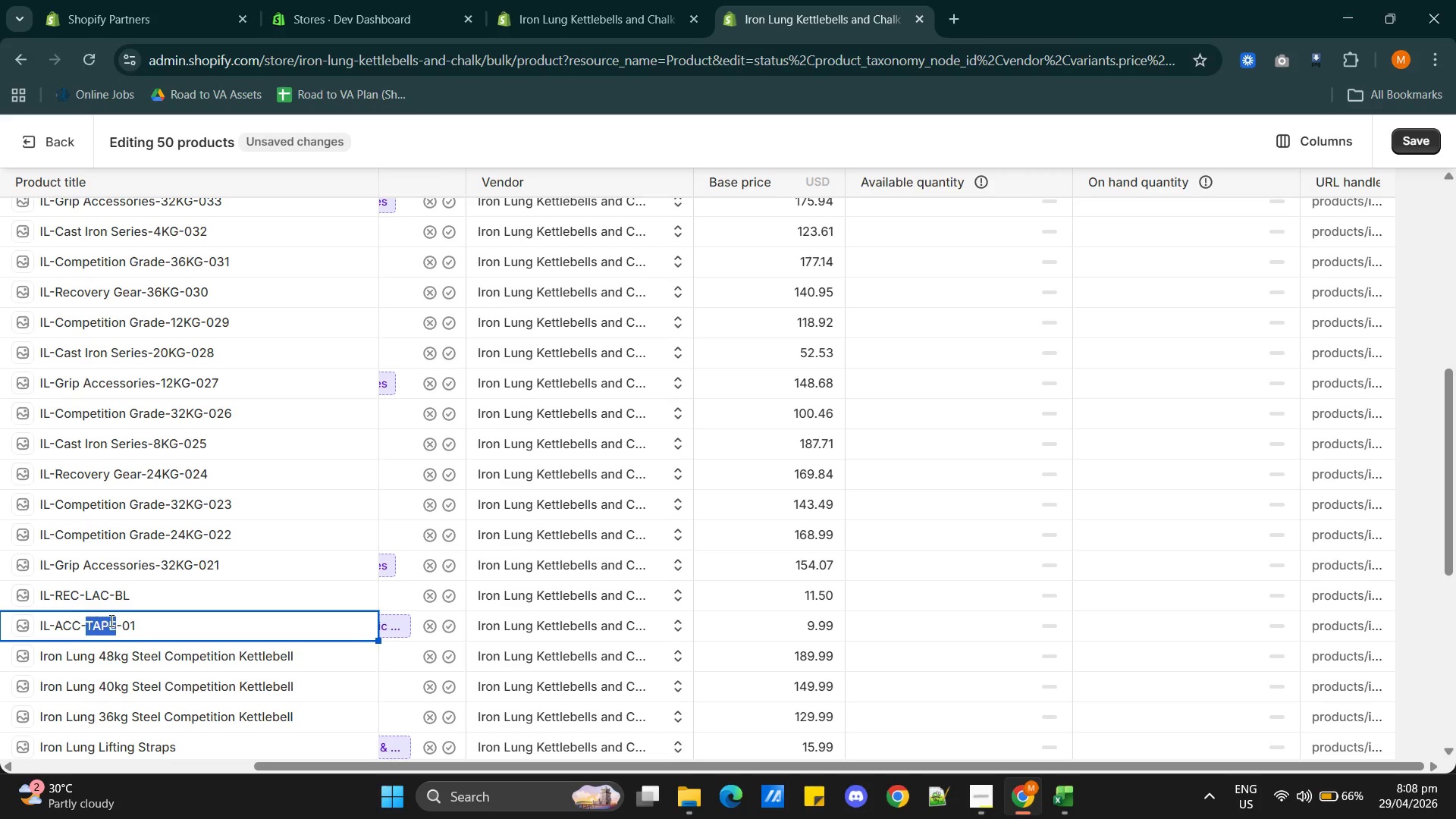 
triple_click([110, 620])
 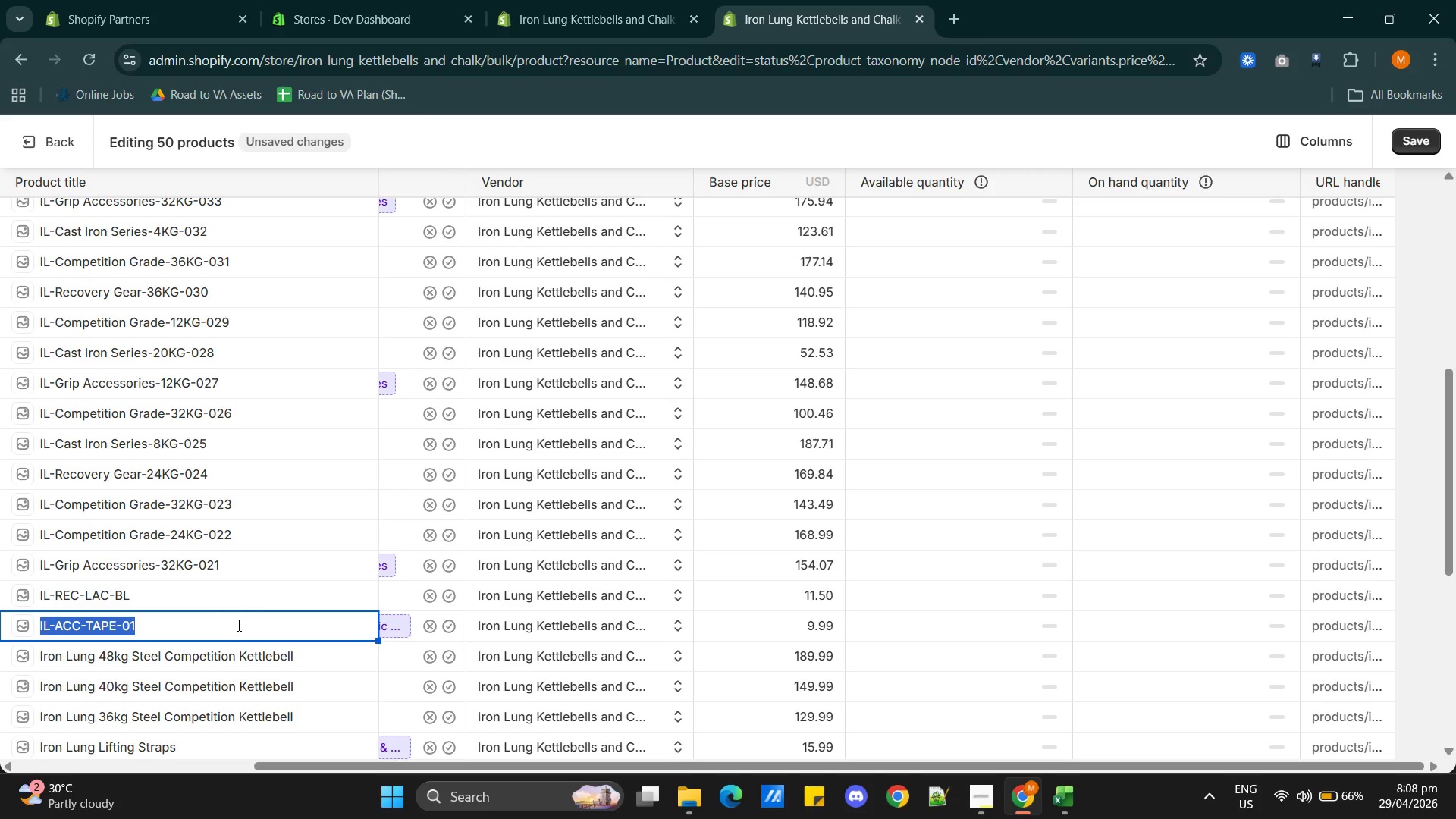 
left_click([237, 625])
 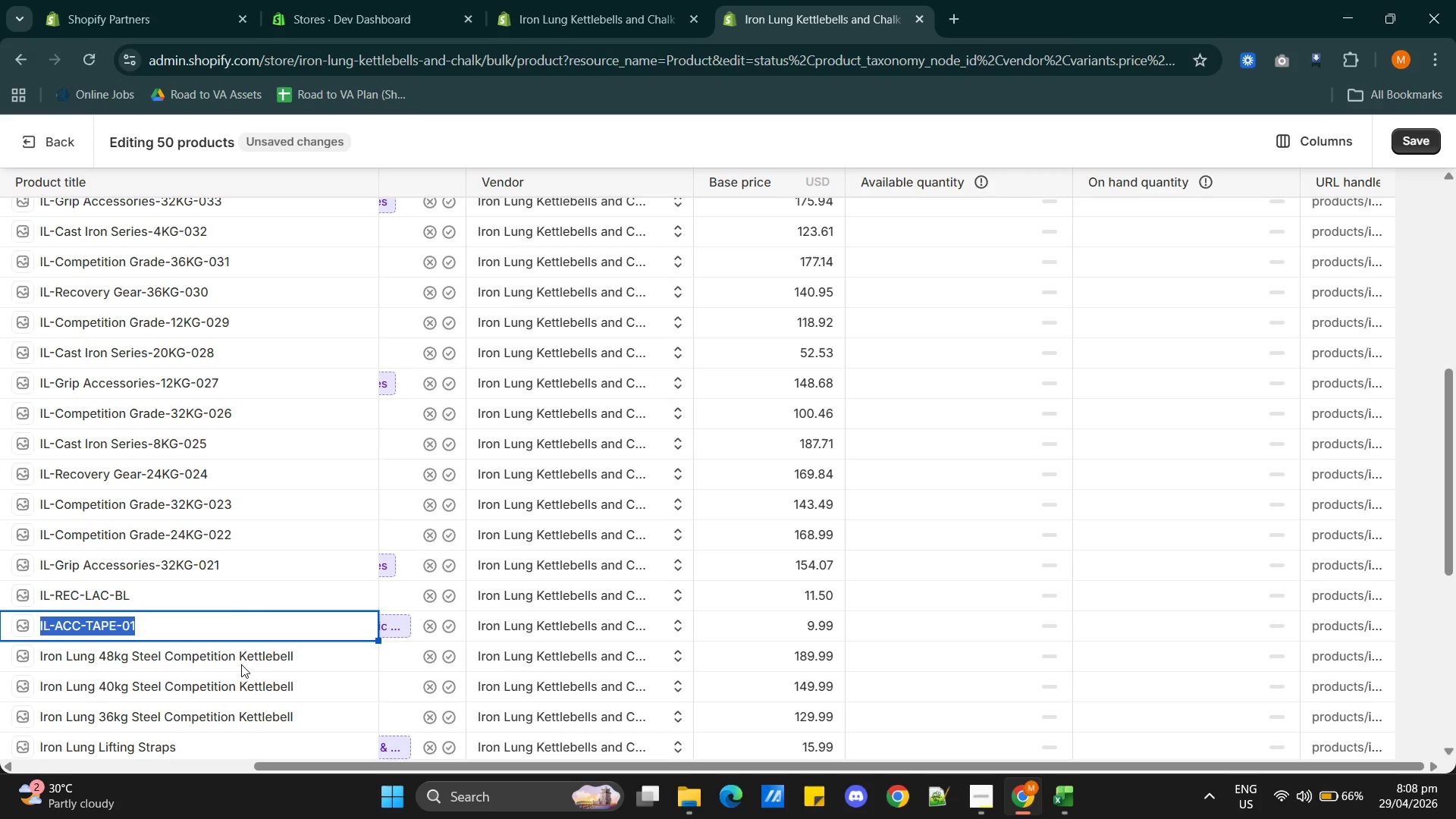 
type(Iron Lung Accessories Athletic Tape)
 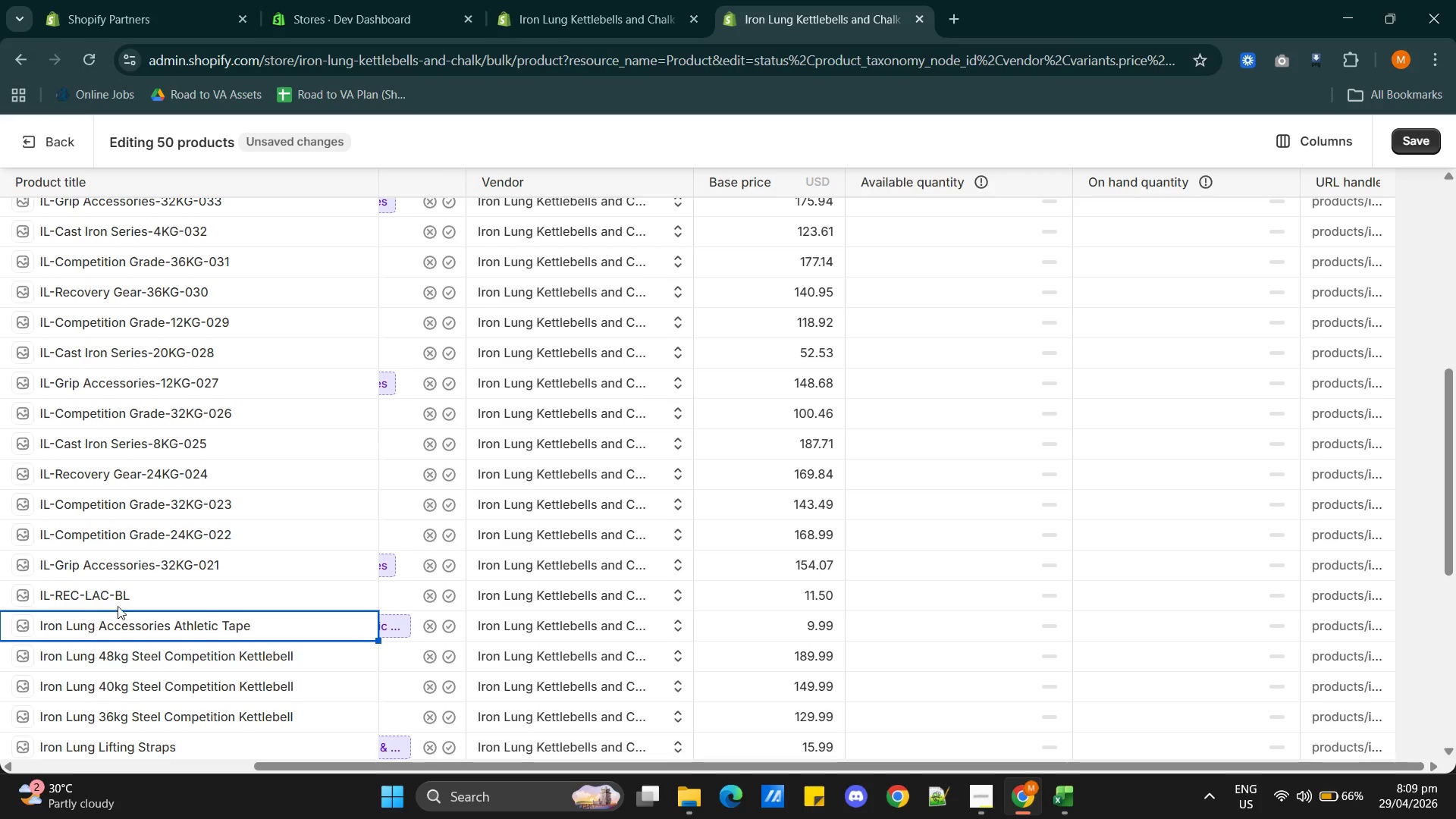 
left_click([136, 584])
 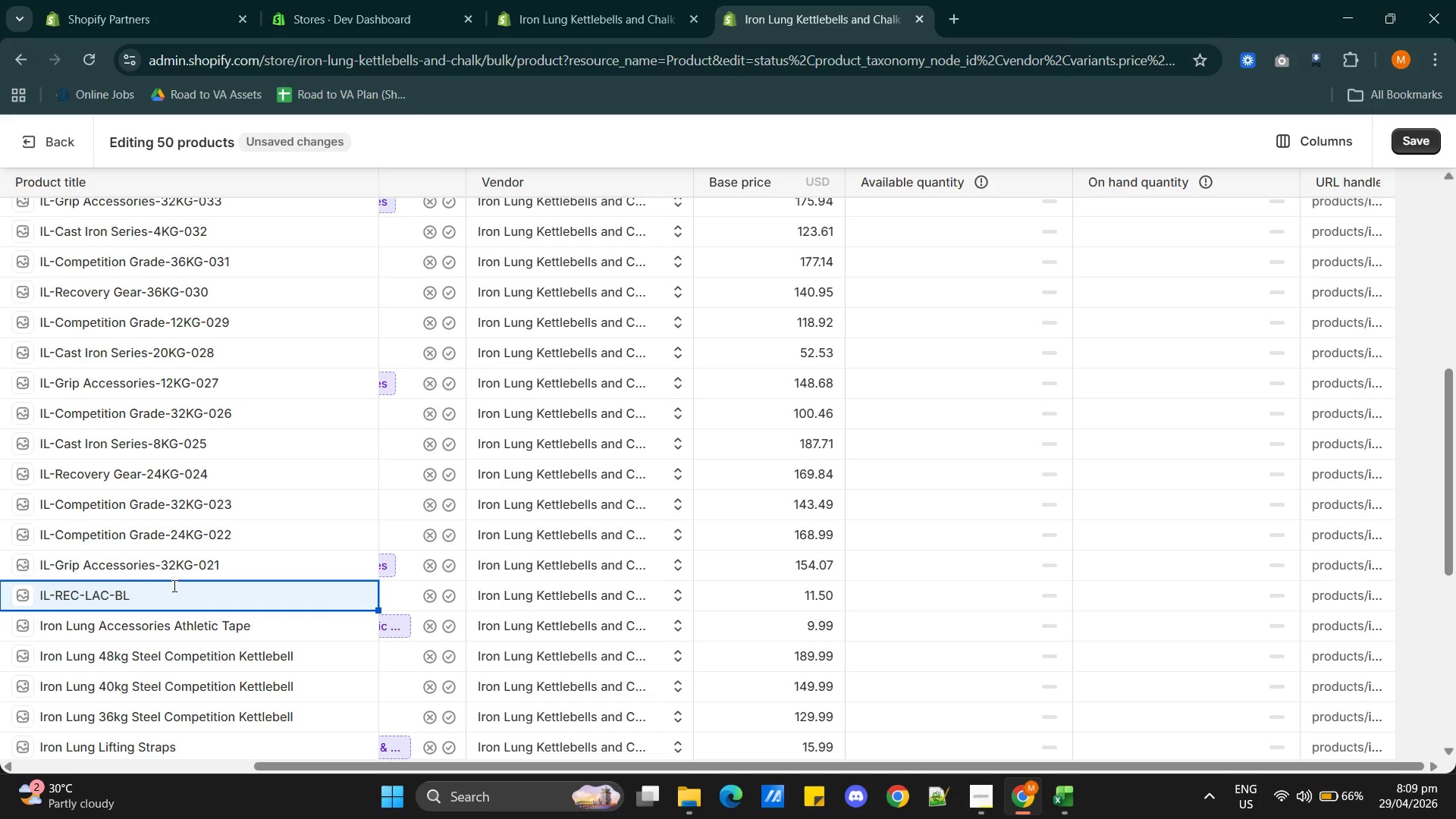 
key(Alt+AltLeft)
 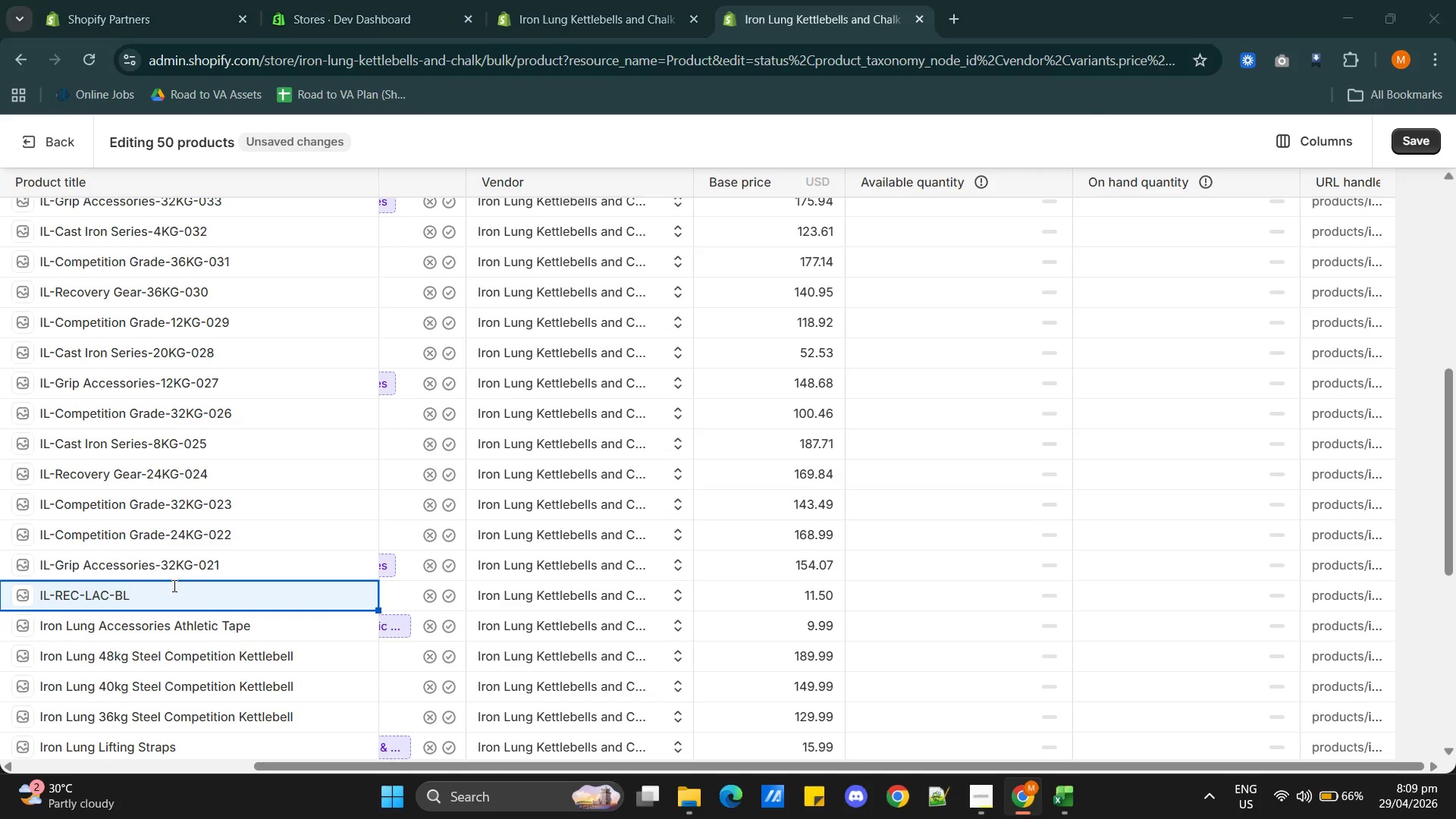 
key(Alt+Tab)
 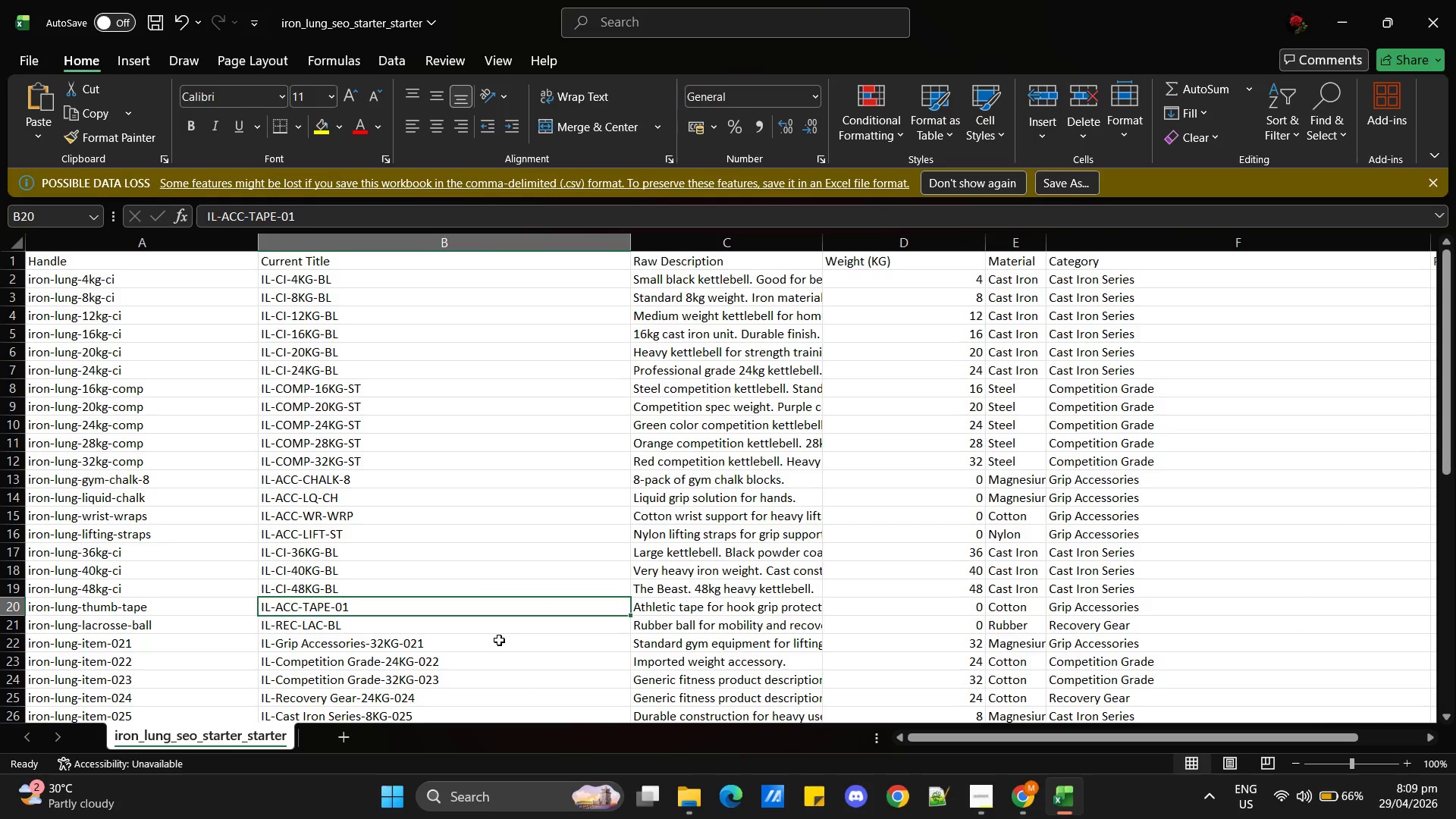 
wait(6.03)
 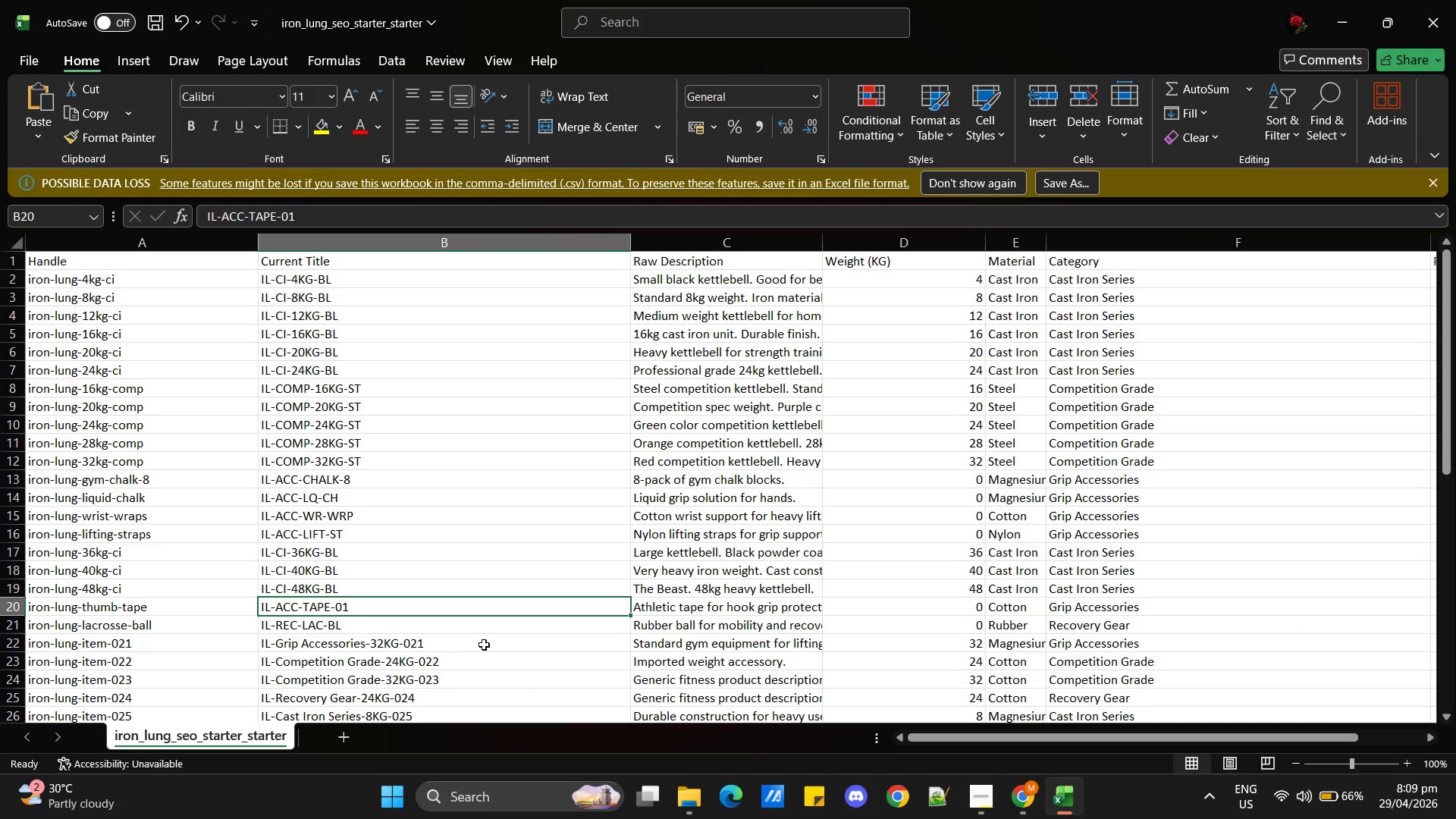 
left_click([347, 625])
 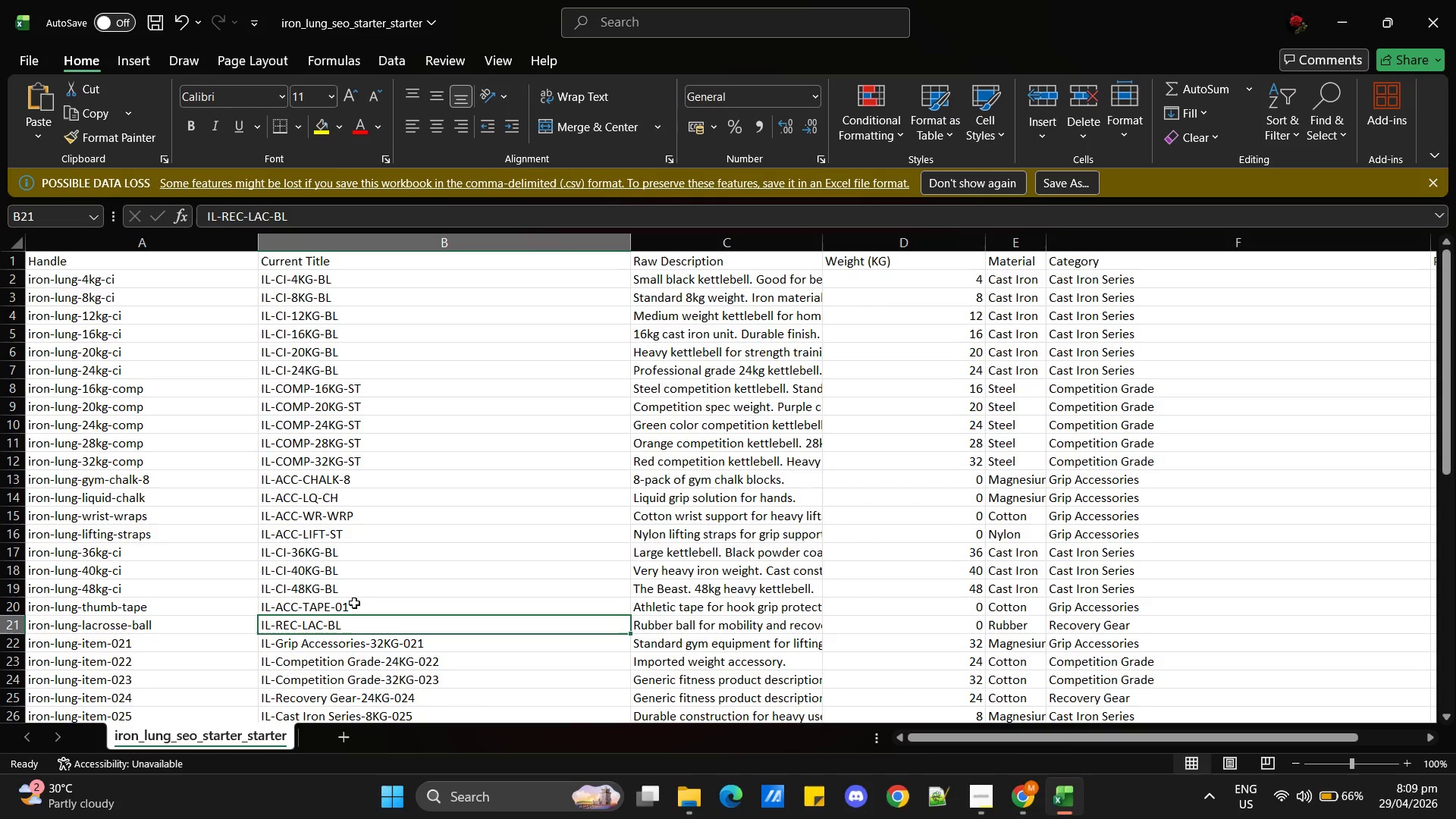 
wait(5.06)
 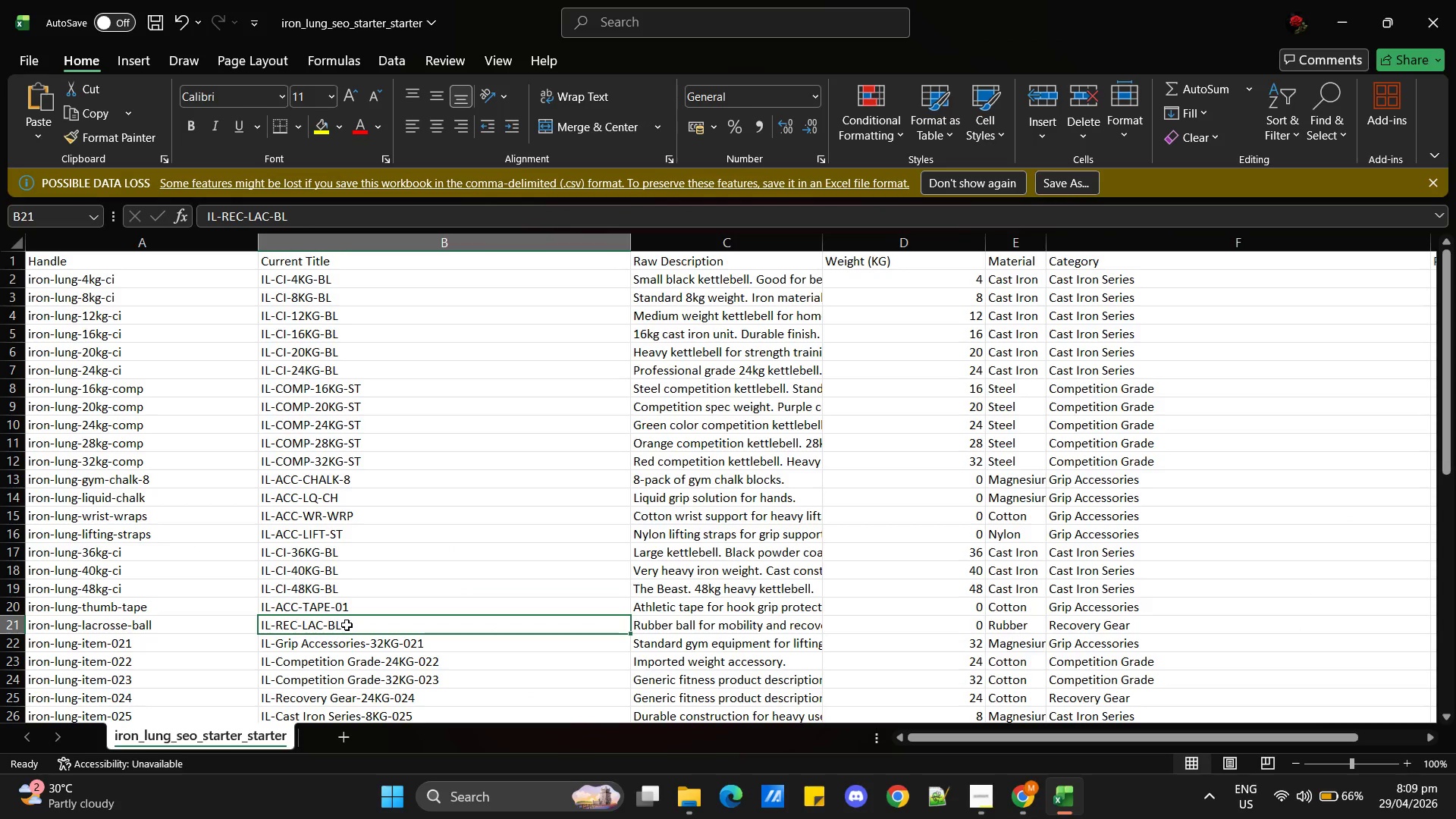 
left_click([378, 607])
 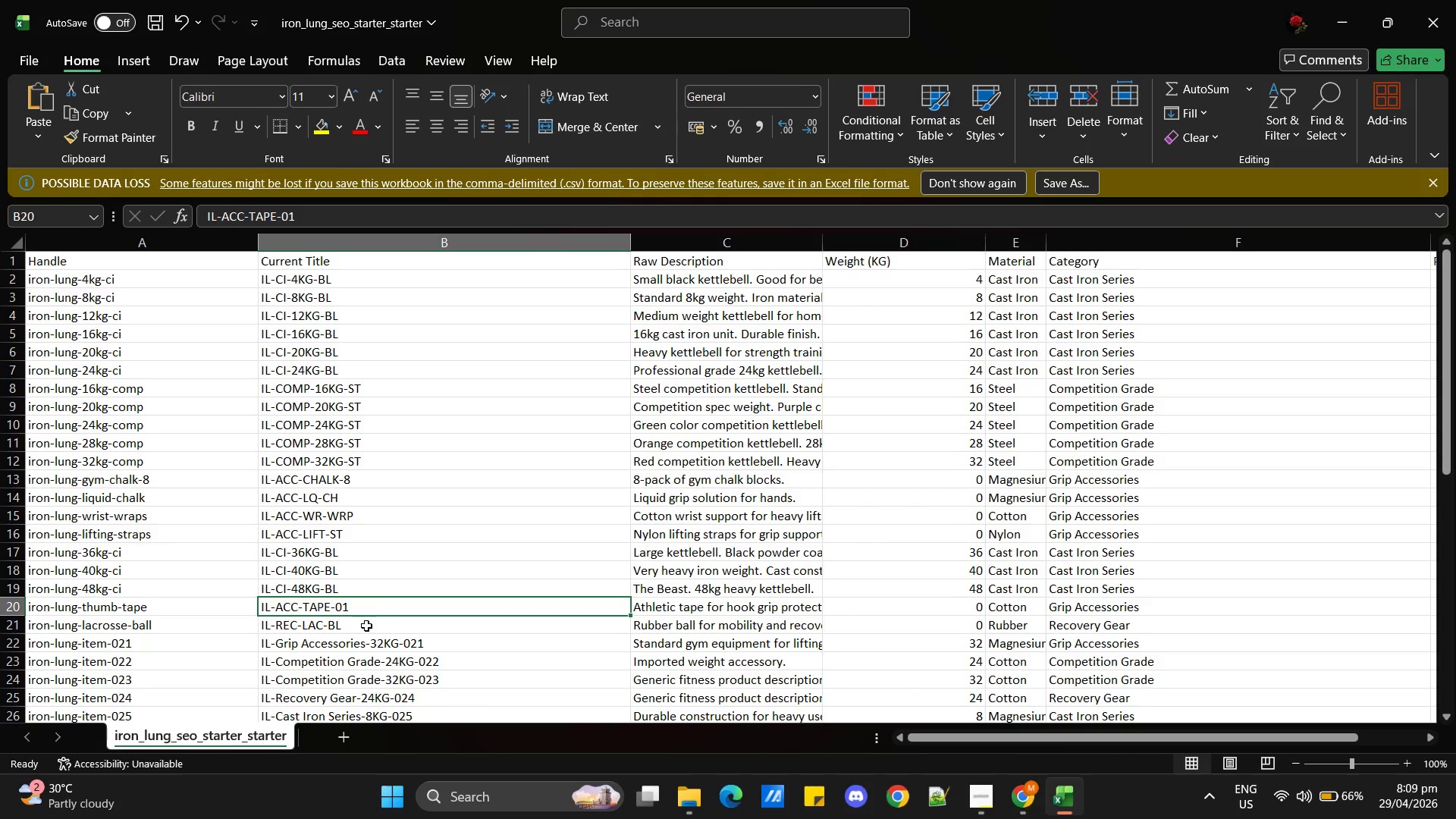 
left_click([366, 626])
 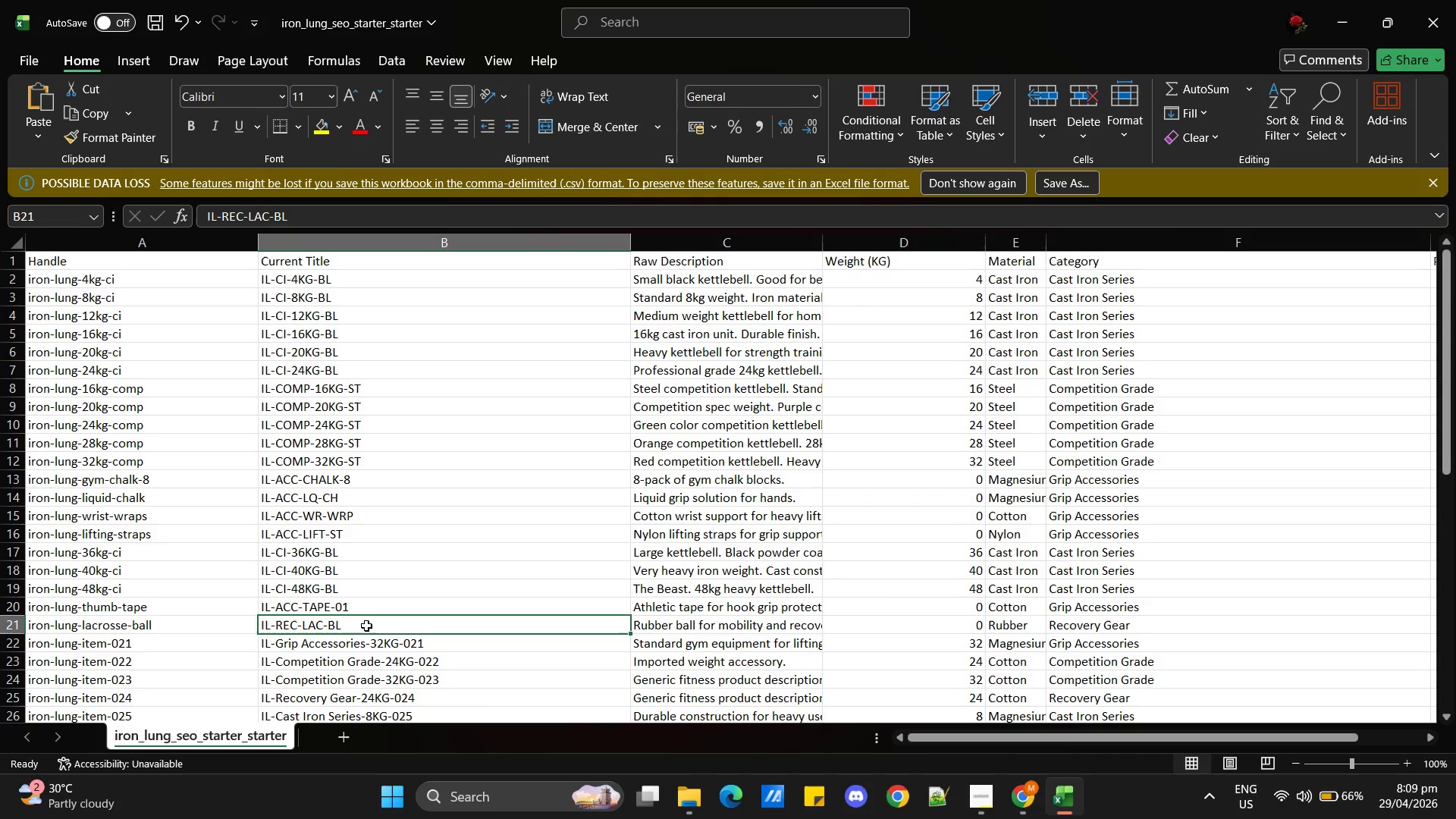 
wait(11.77)
 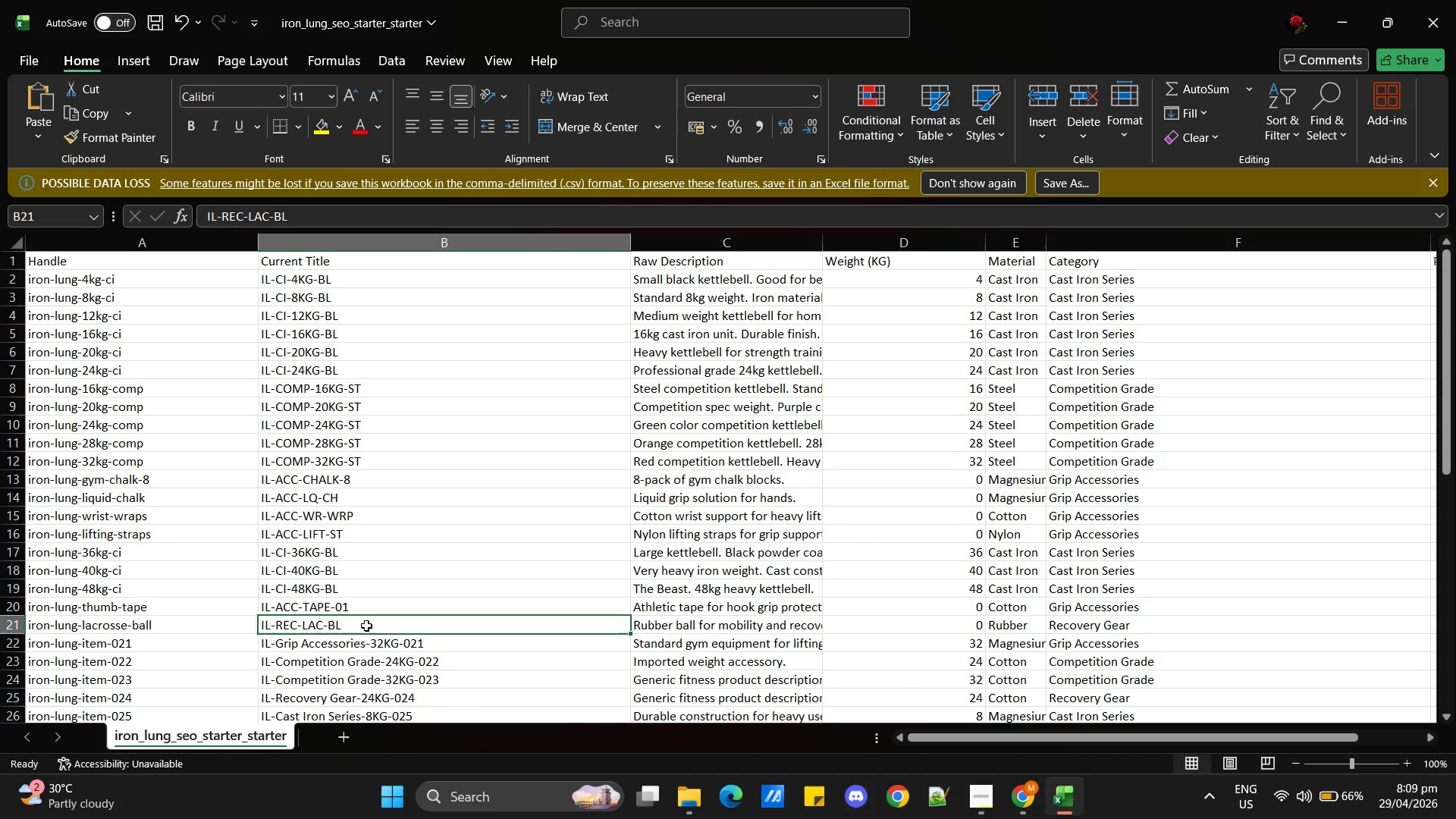 
left_click_drag(start_coordinate=[824, 243], to_coordinate=[948, 271])
 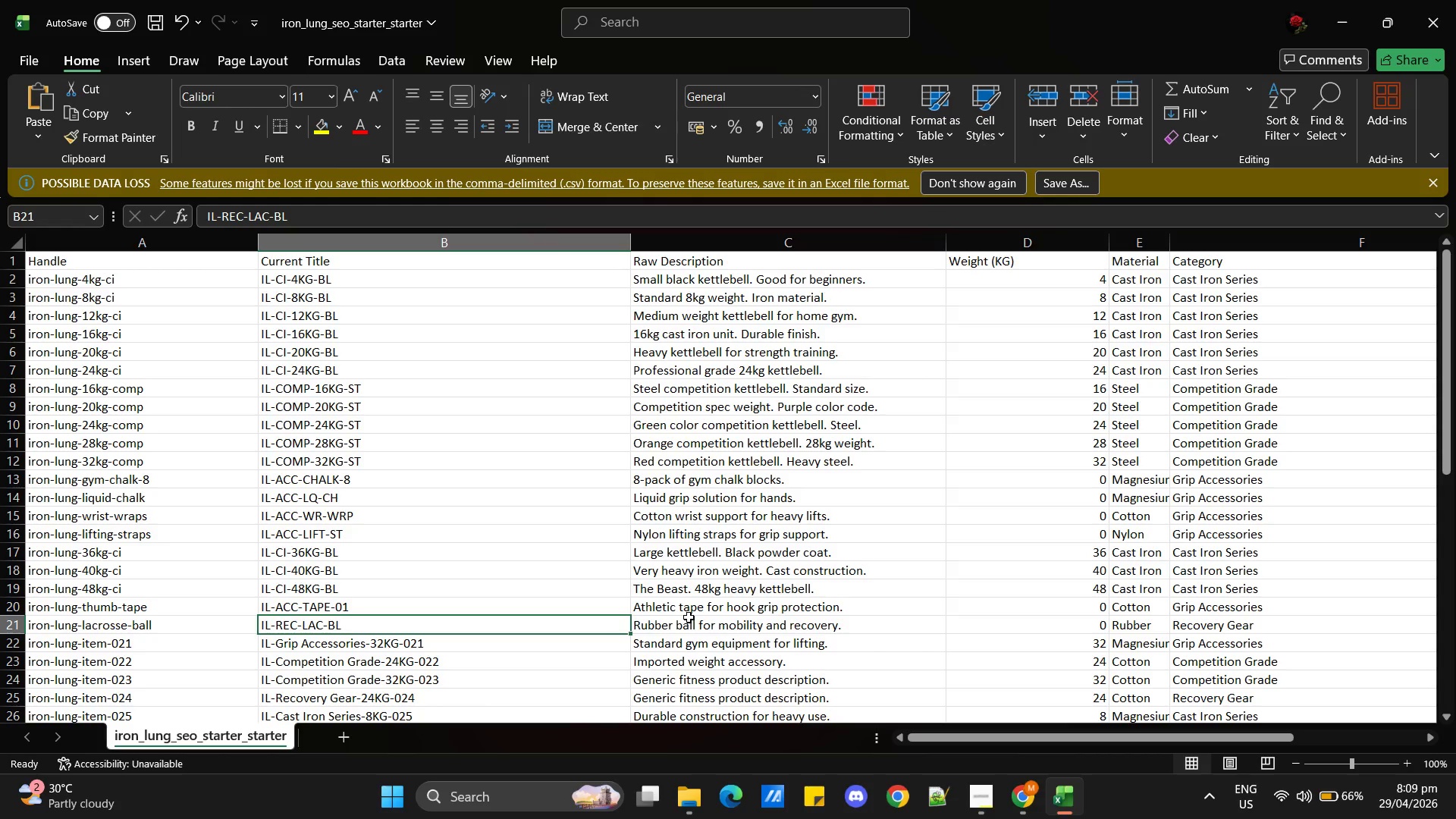 
wait(14.25)
 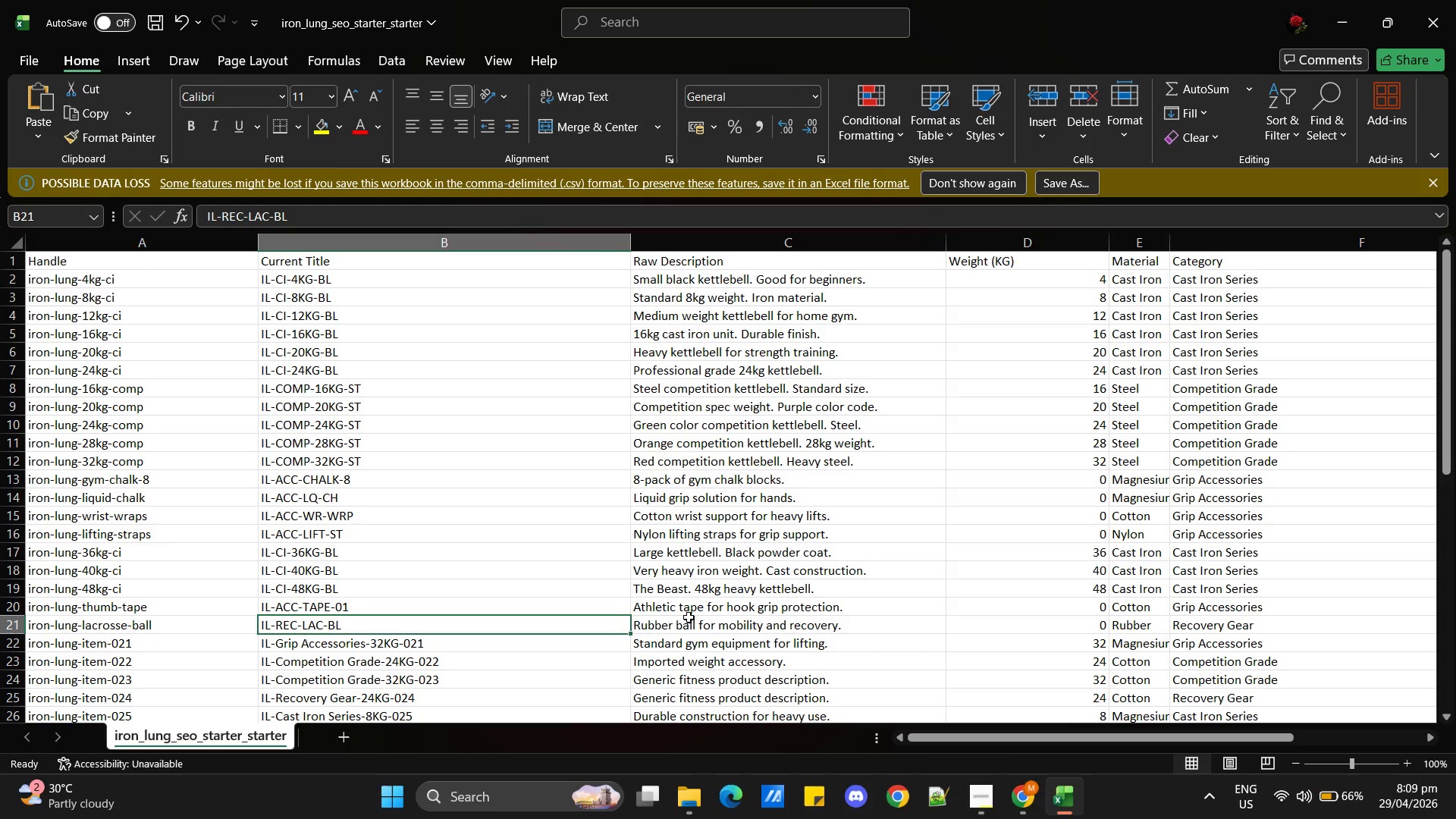 
key(Alt+Tab)
 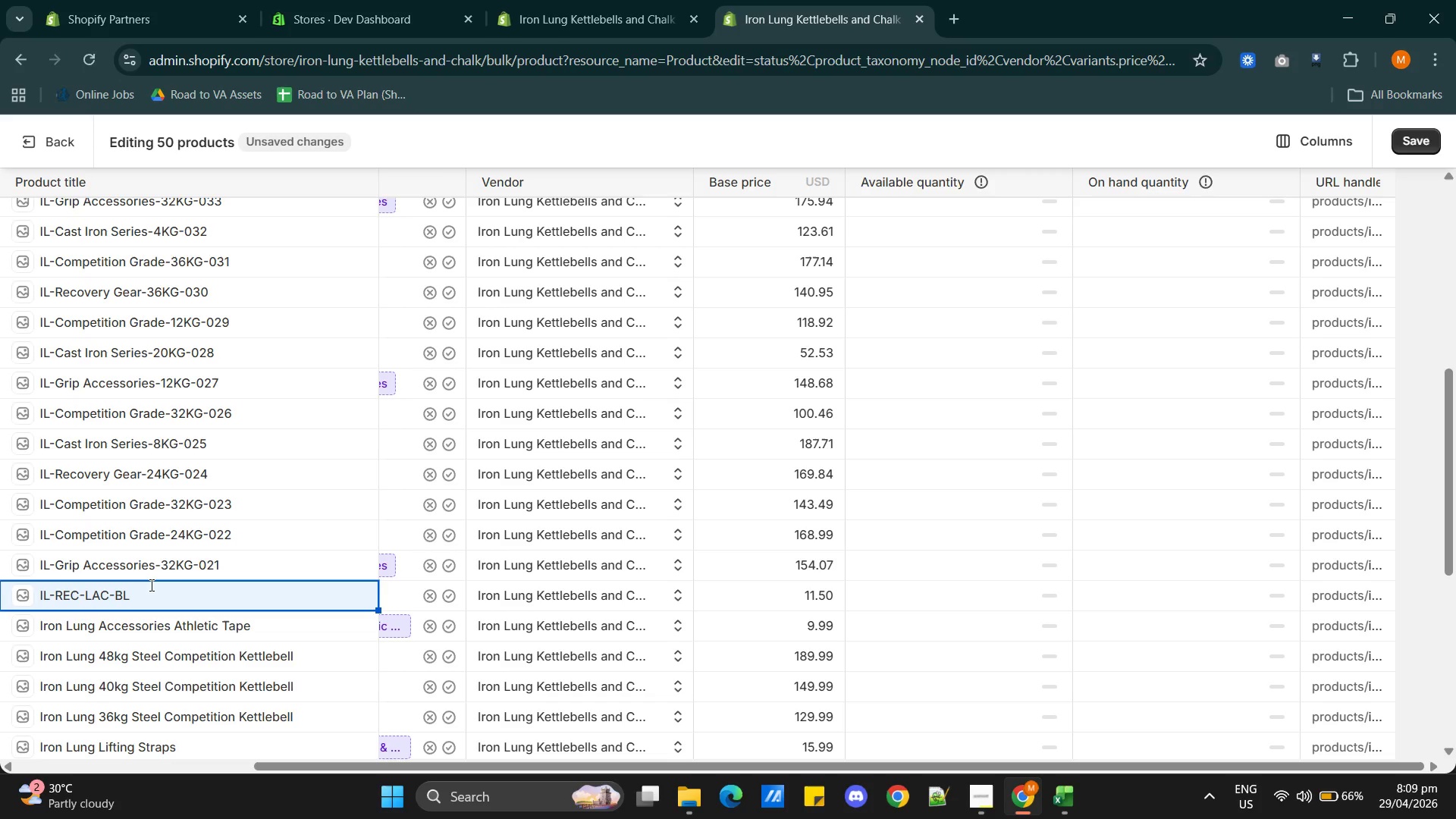 
double_click([149, 585])
 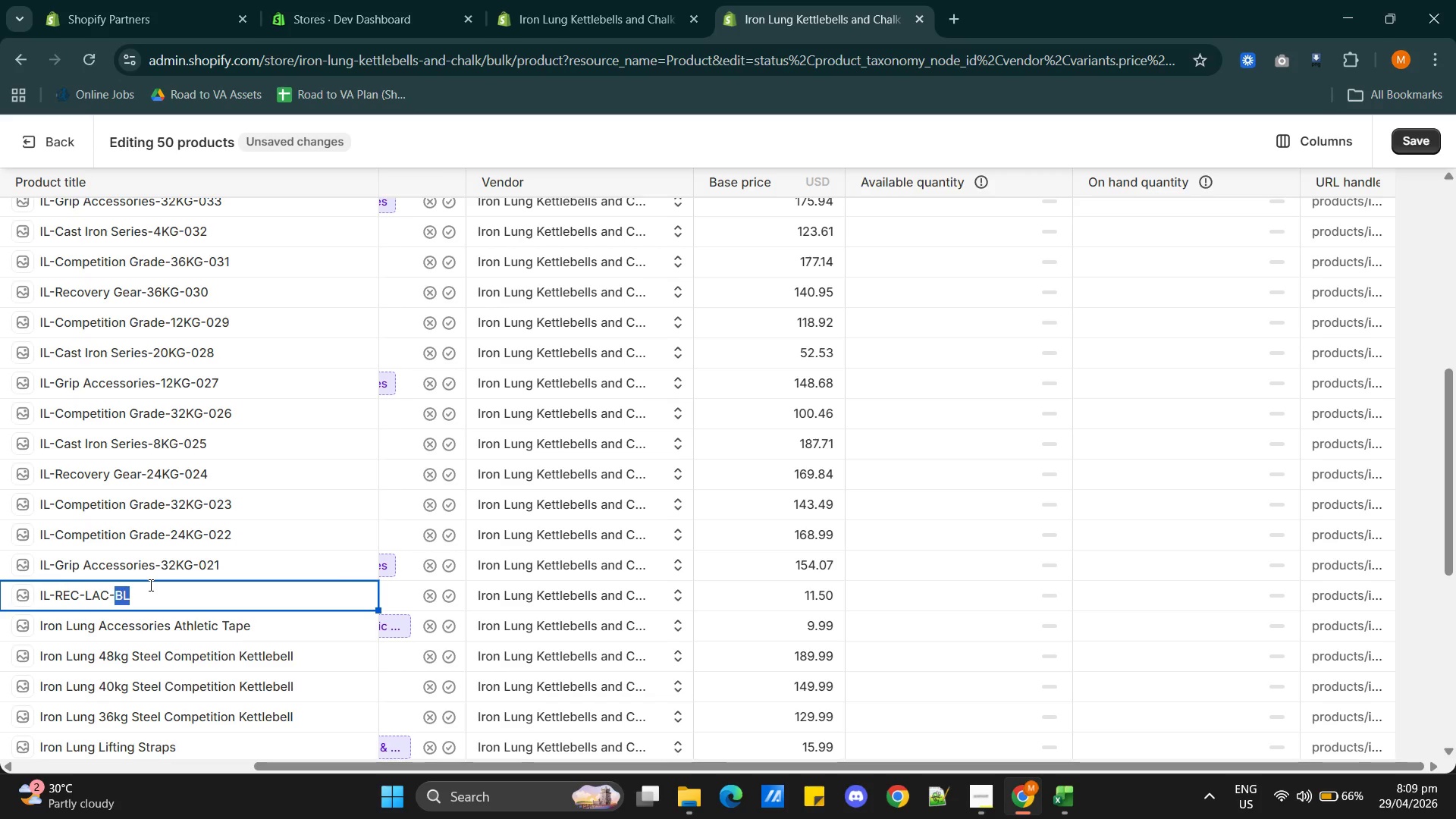 
triple_click([149, 585])
 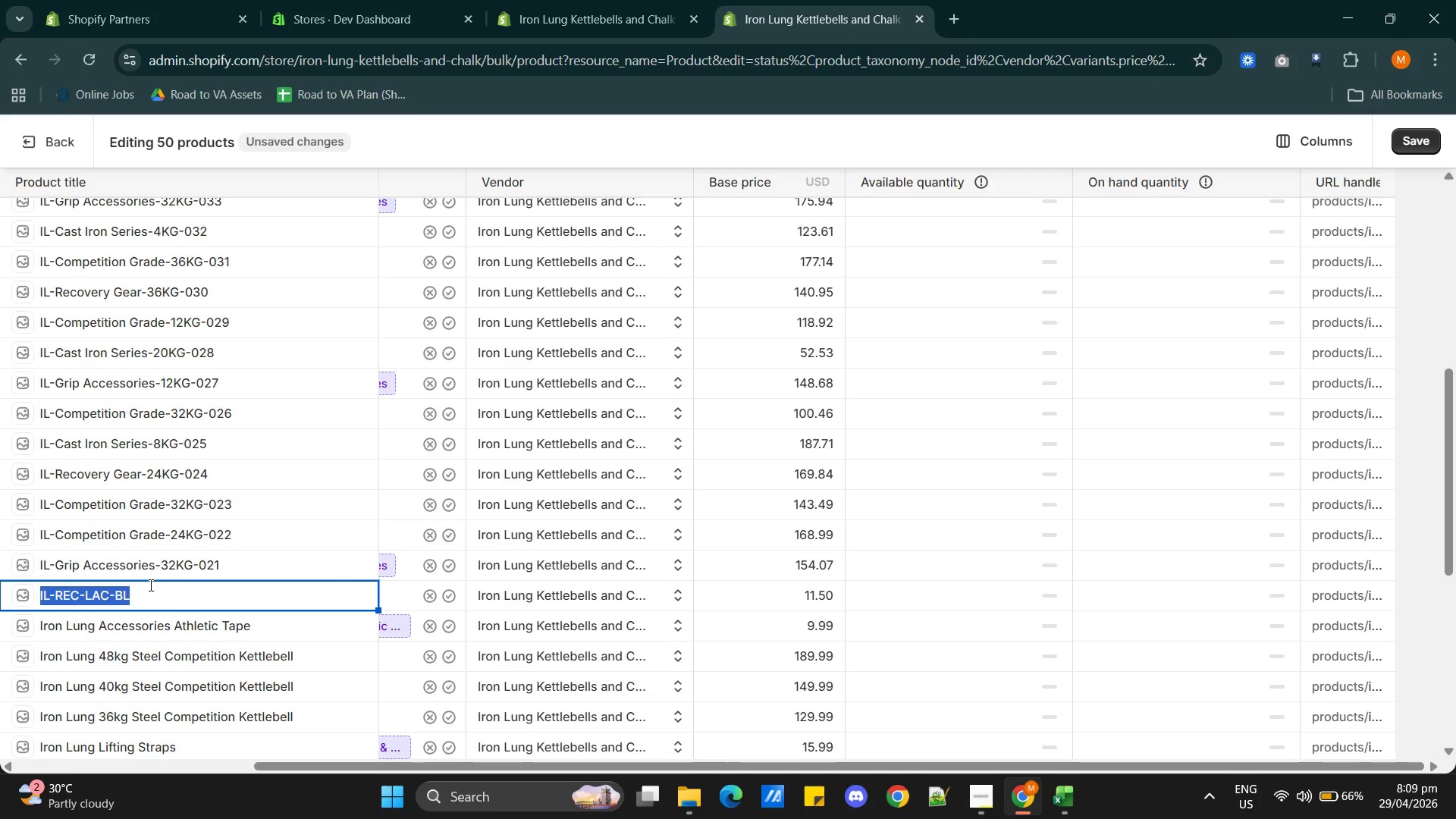 
type(Iron Lung )
 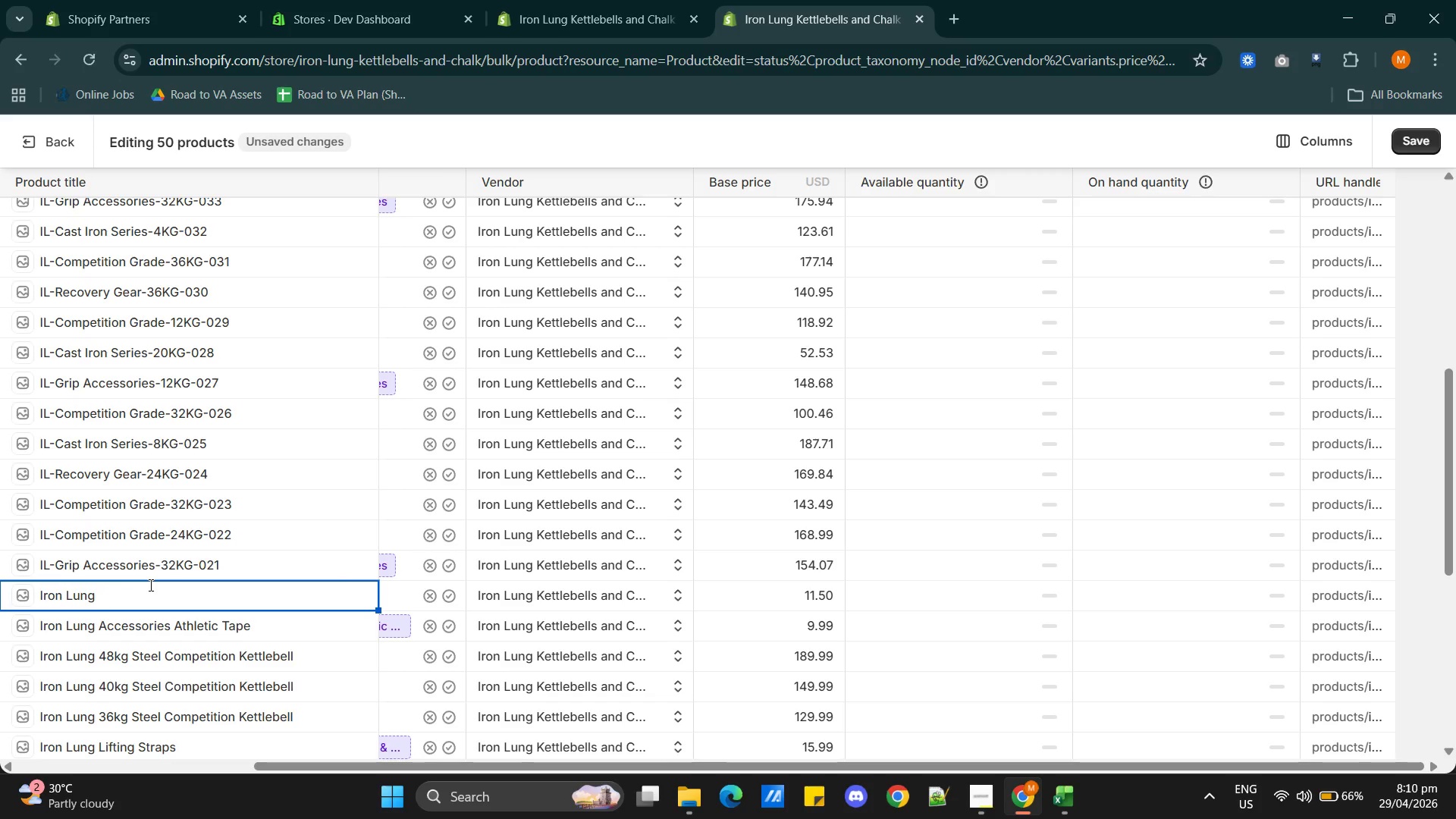 
key(Alt+AltLeft)
 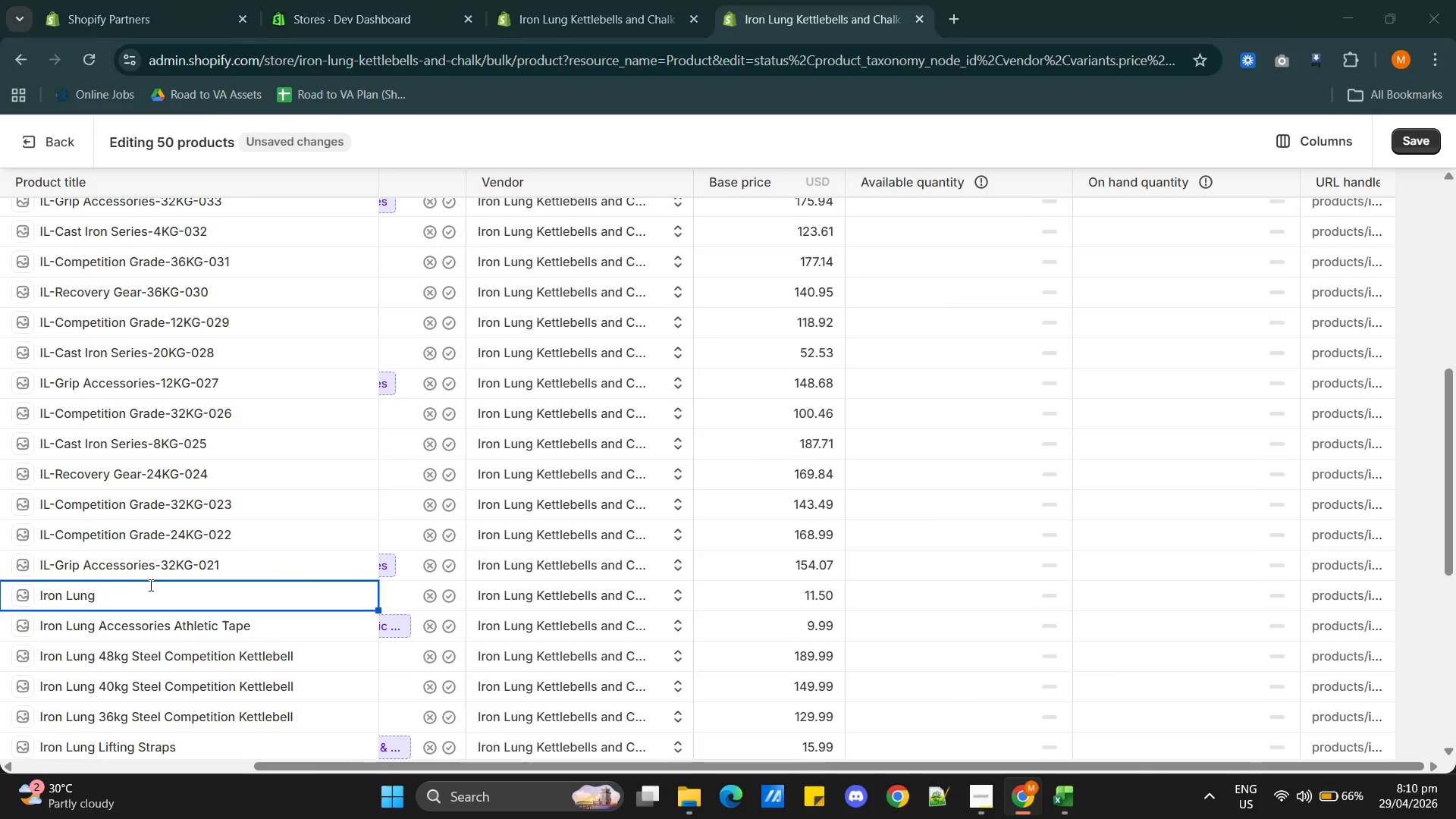 
key(Tab)
key(Tab)
type(Recovery )
 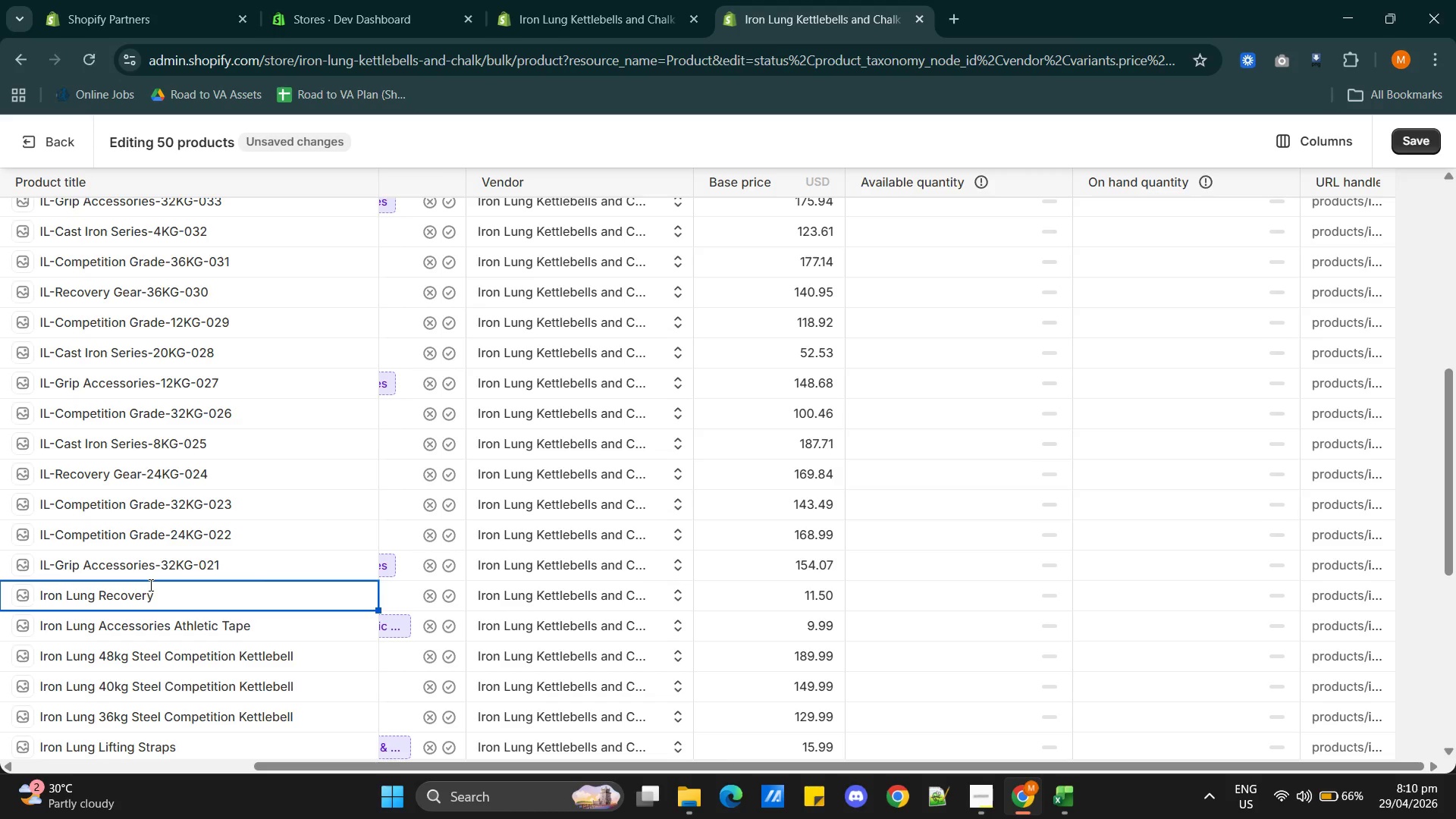 
hold_key(key=AltLeft, duration=0.33)
 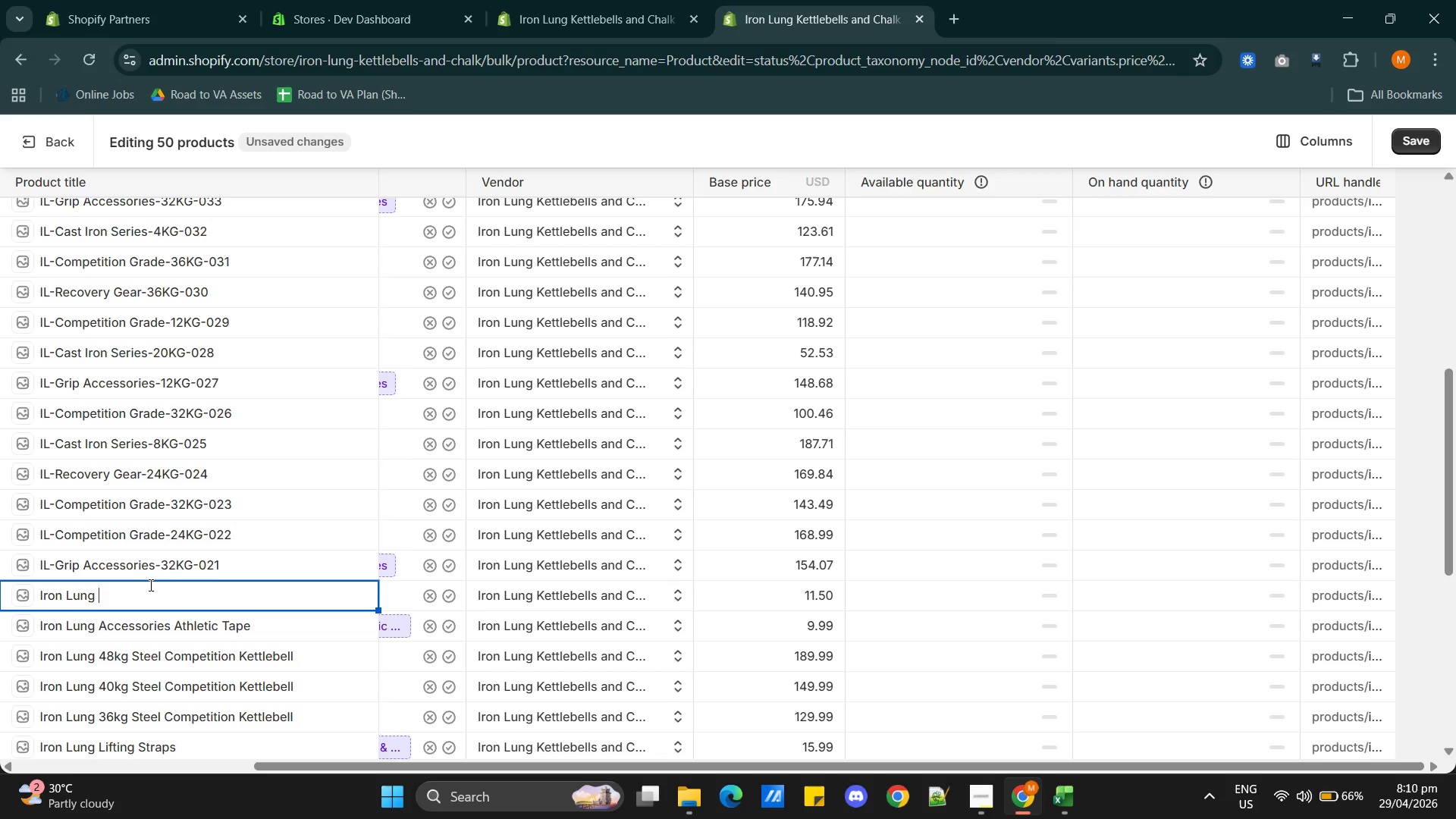 
key(Alt+AltLeft)
 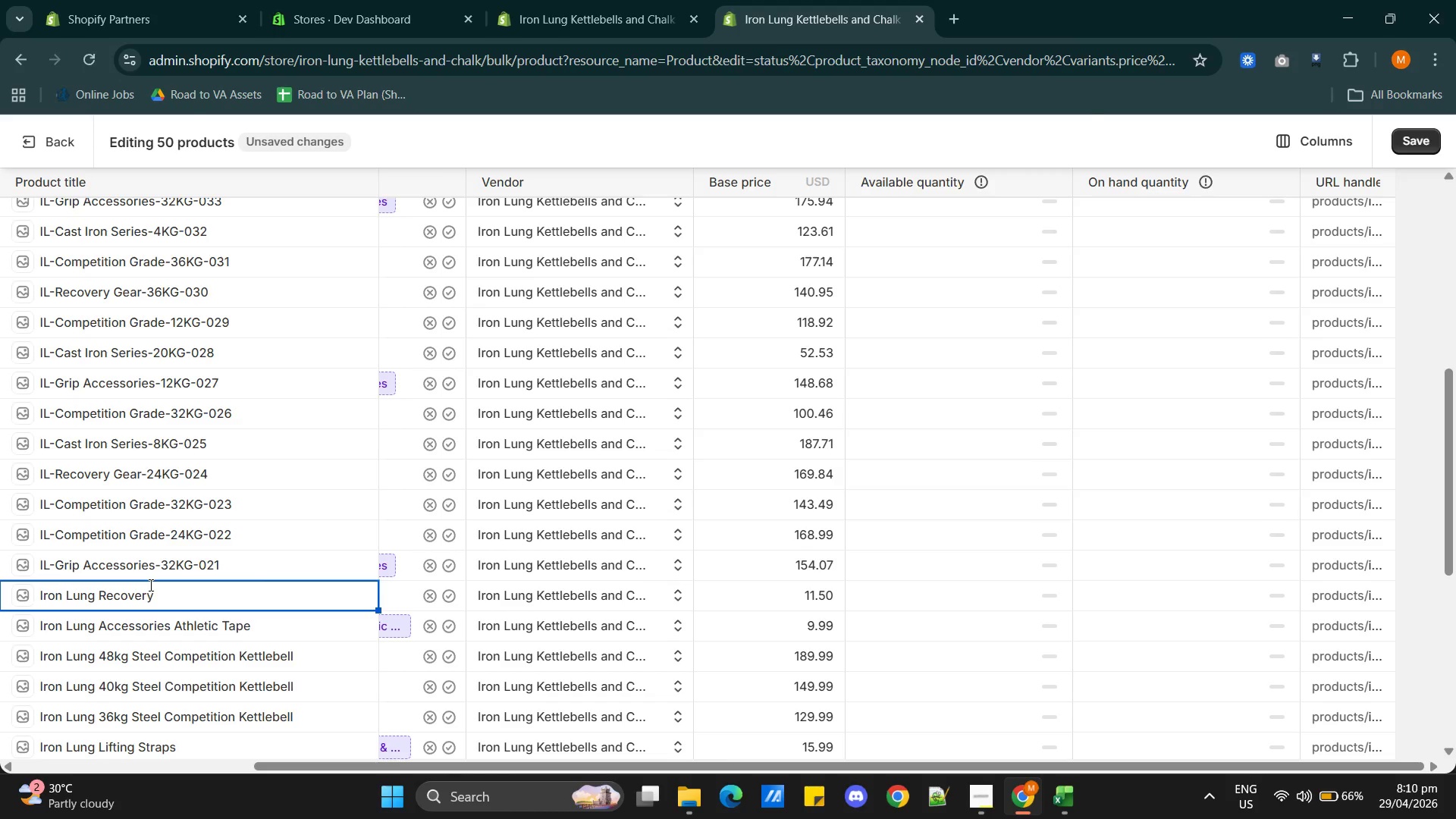 
key(Alt+Tab)
 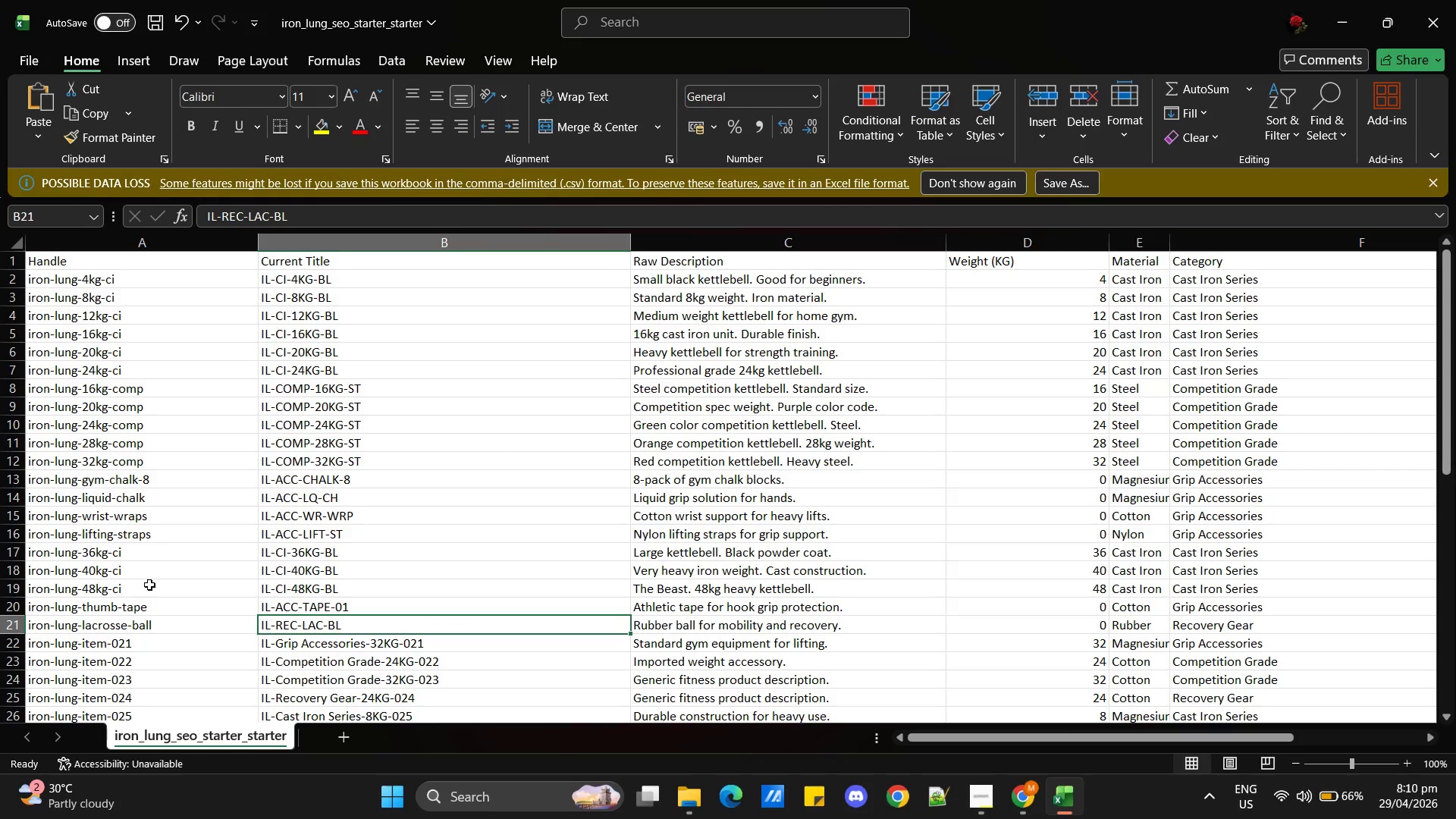 
key(Alt+Tab)
 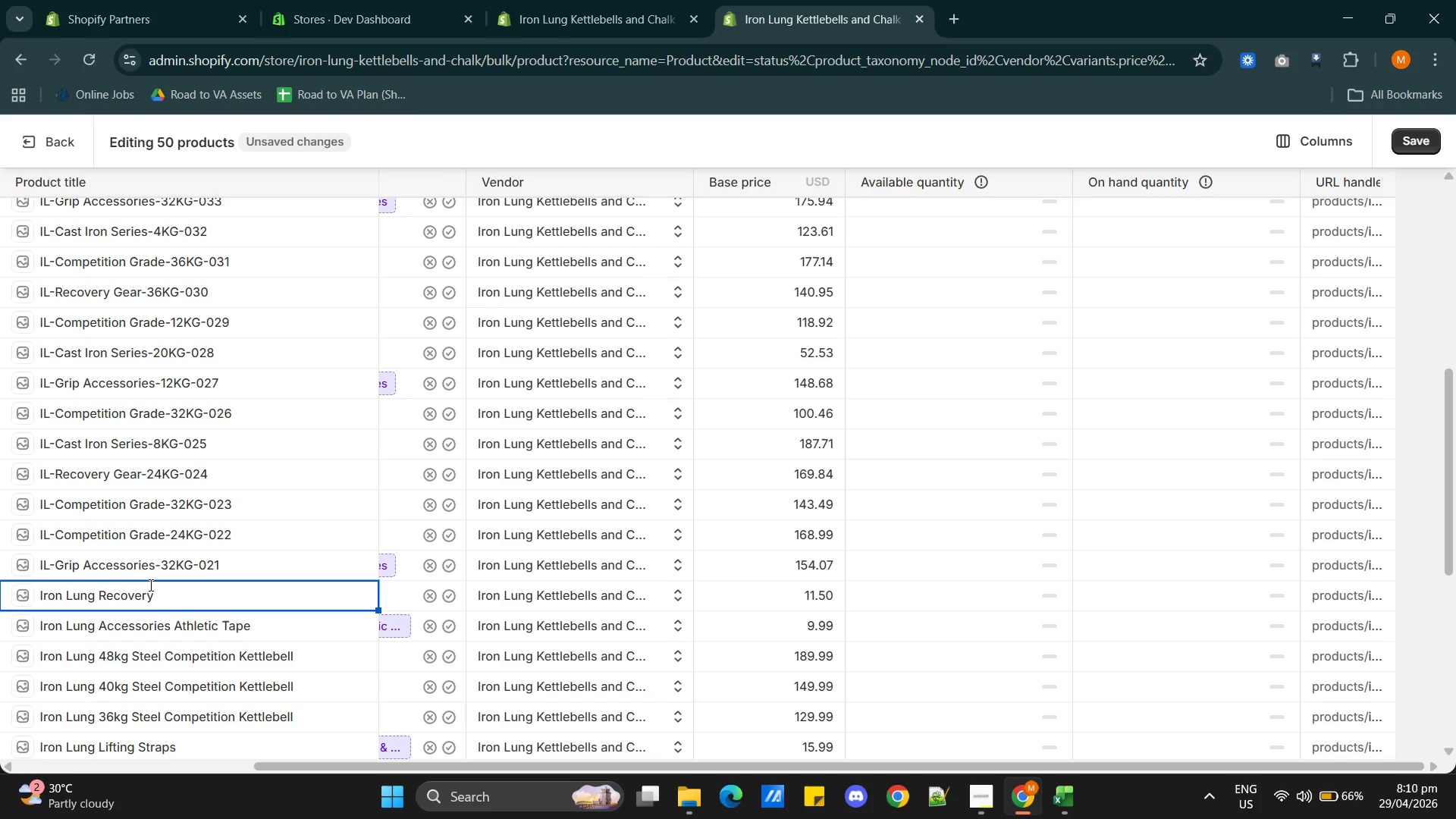 
type(Lacrosse Ball)
 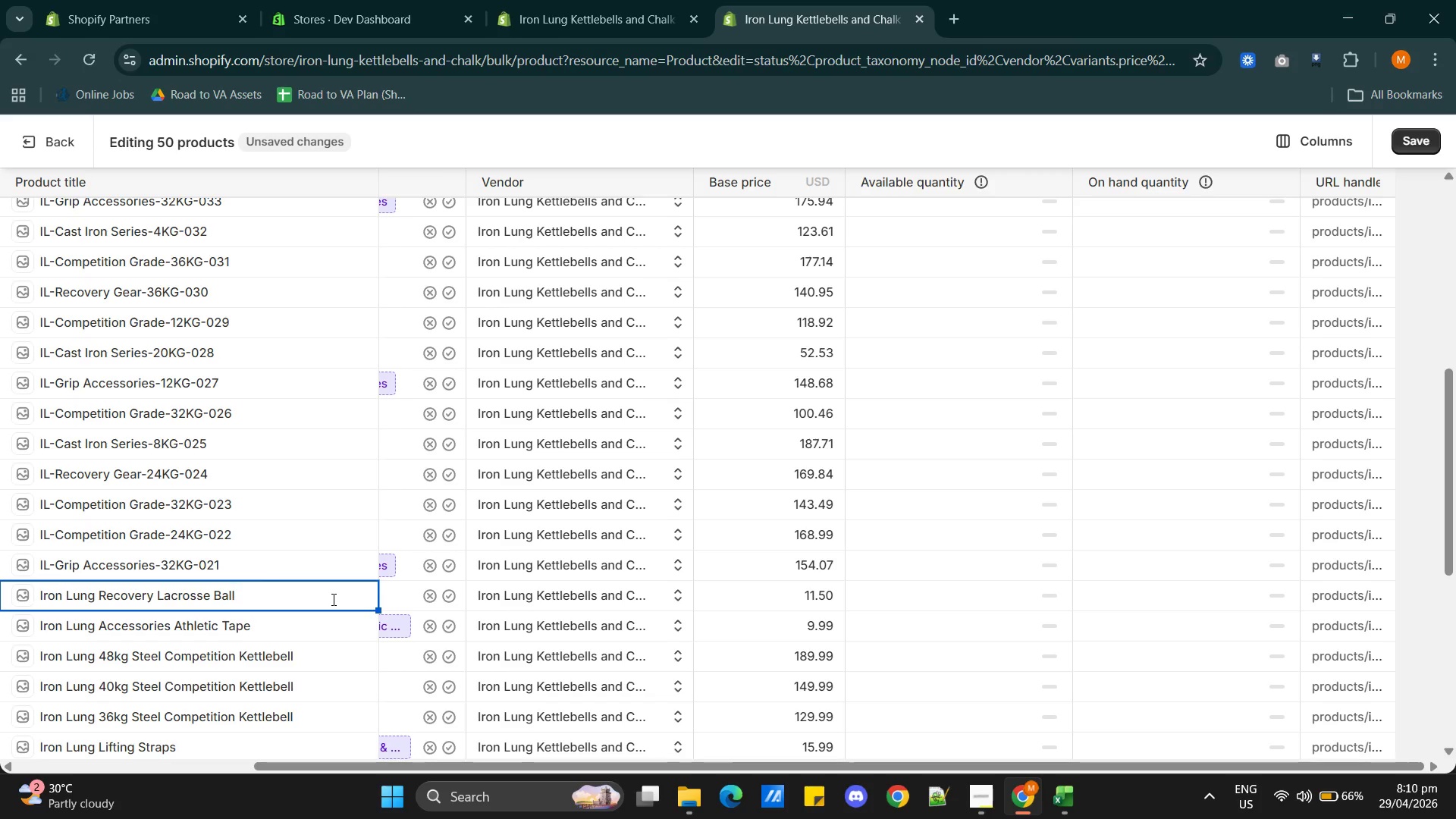 
key(Alt+AltLeft)
 